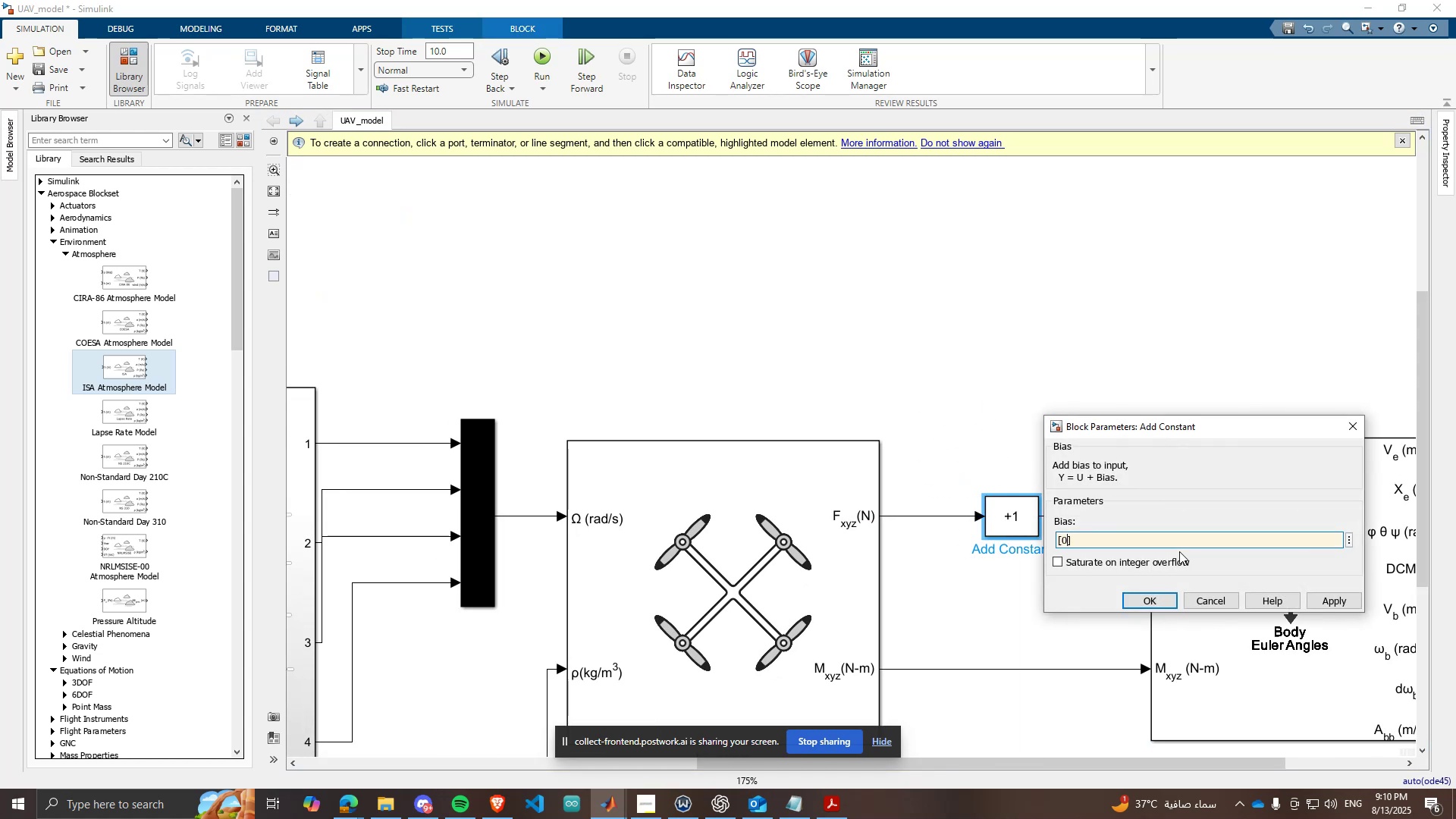 
key(Space)
 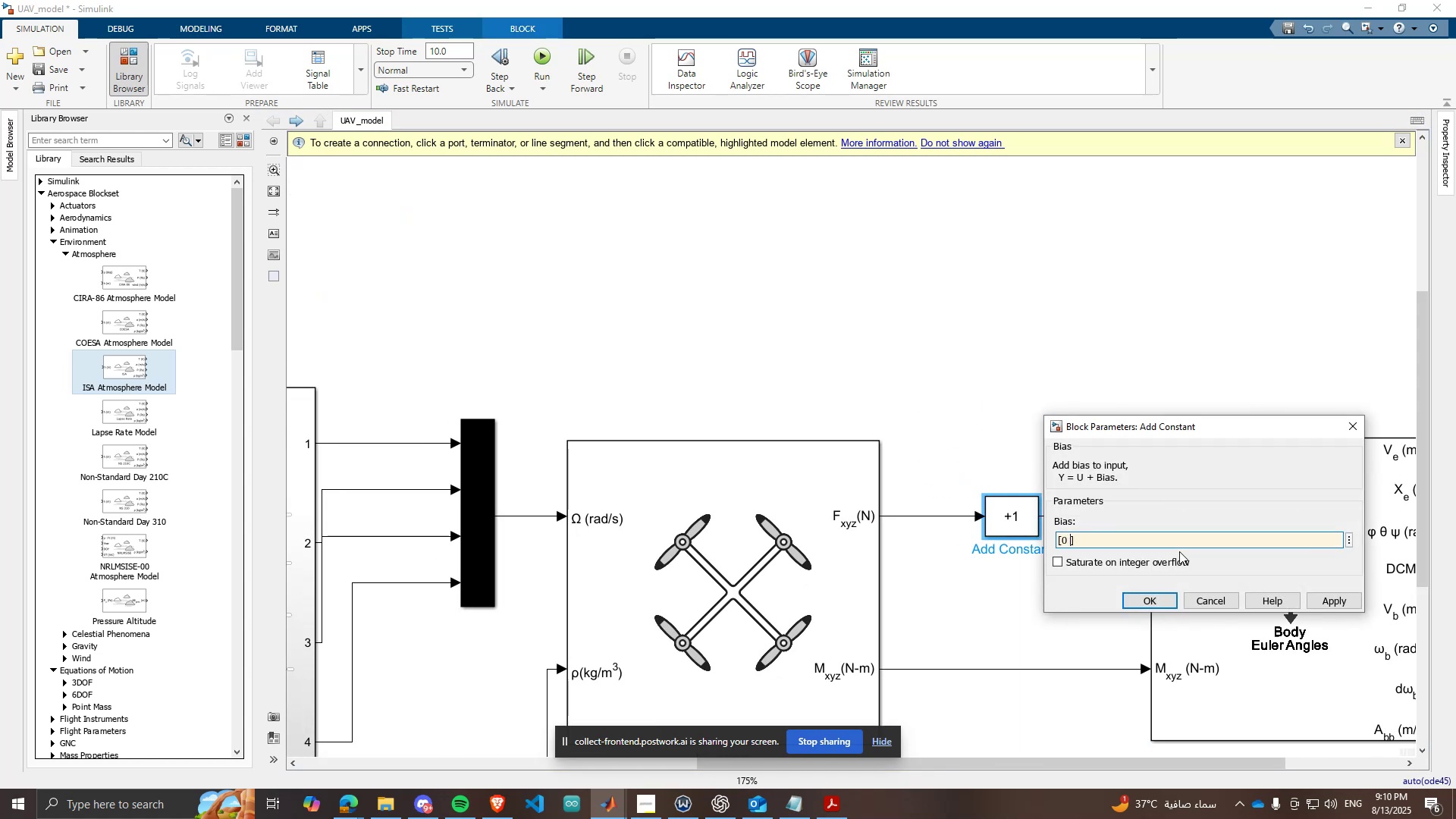 
key(0)
 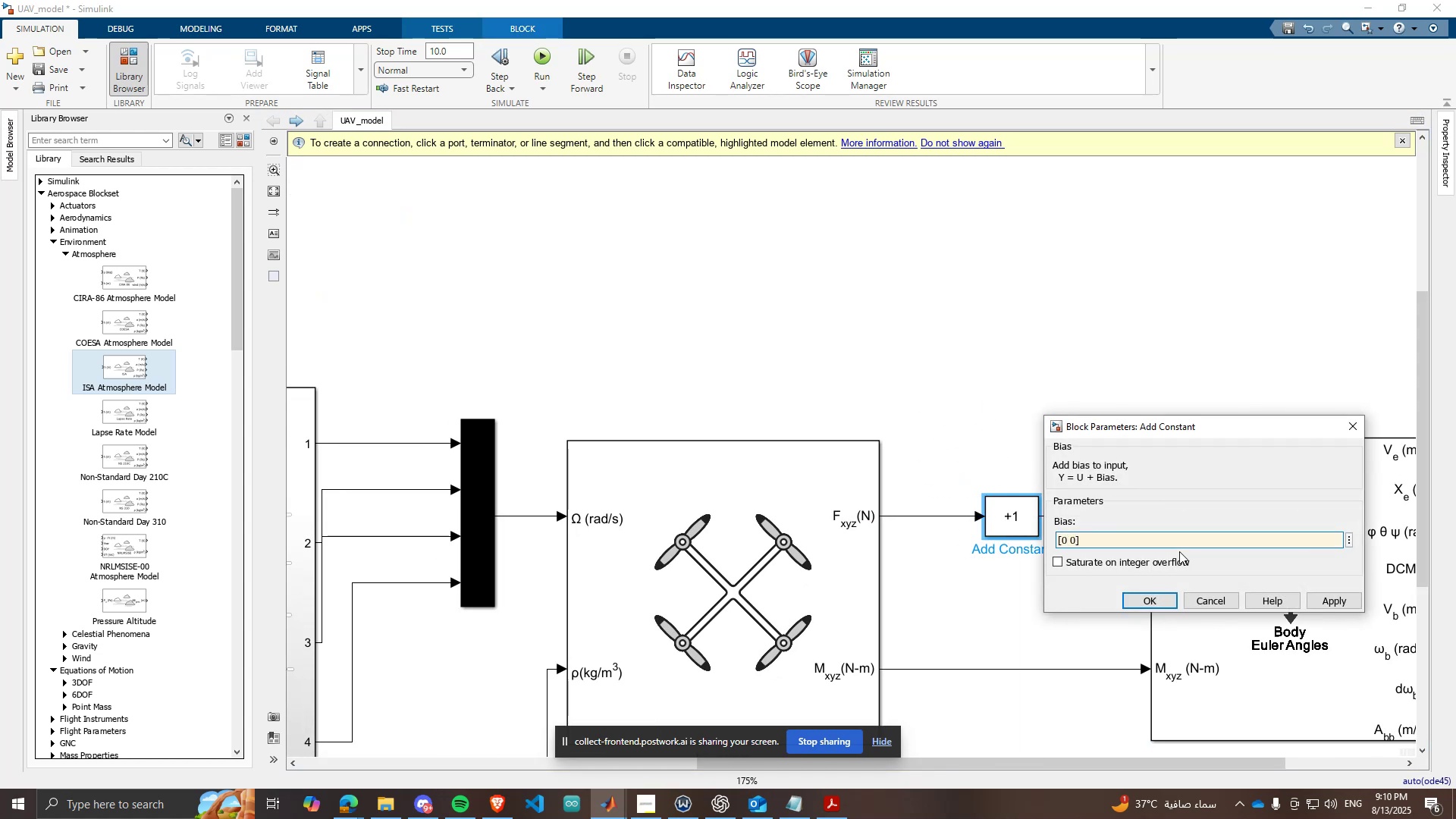 
key(Backspace)
 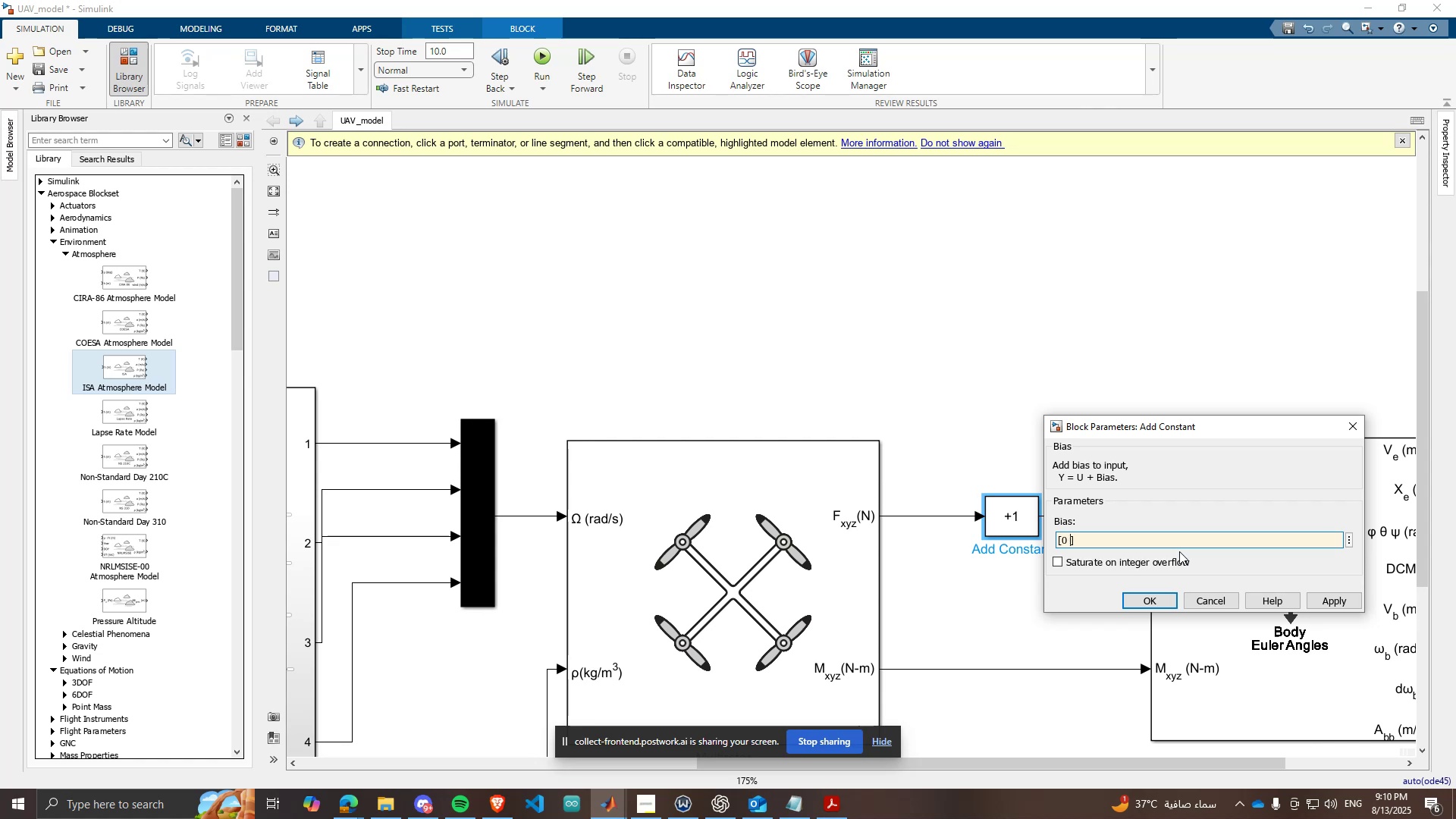 
key(Escape)
 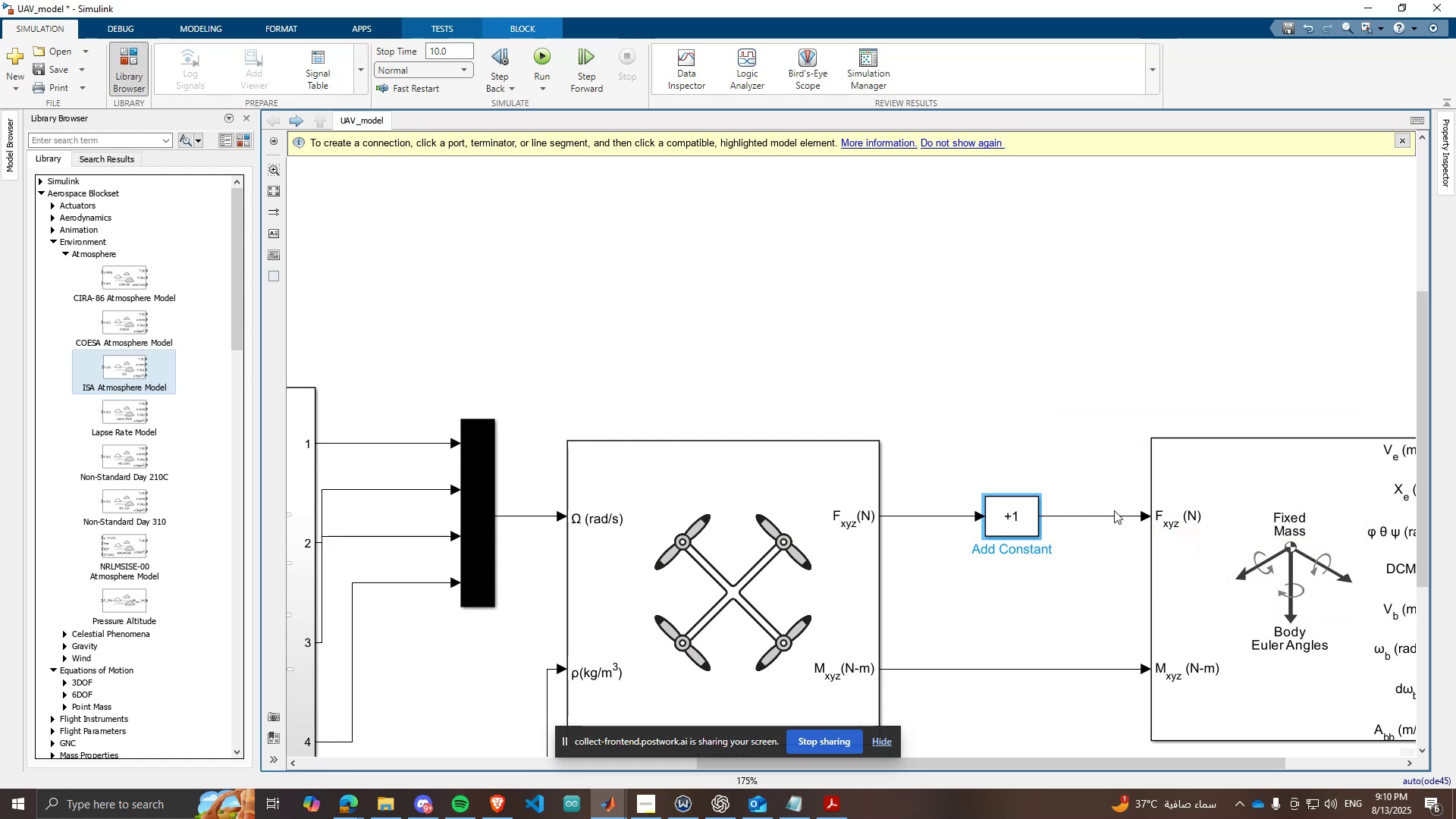 
key(Delete)
 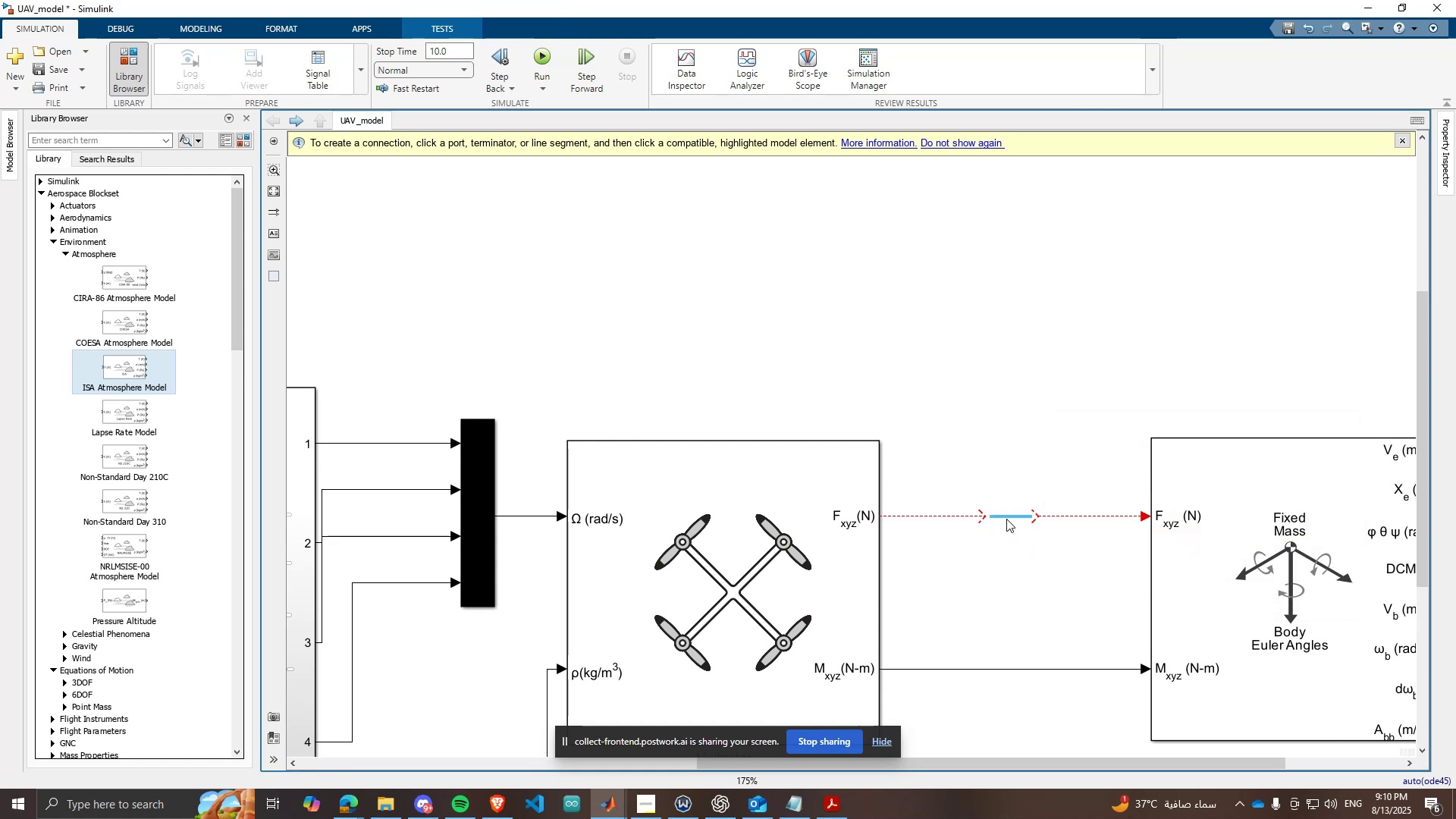 
left_click([1006, 518])
 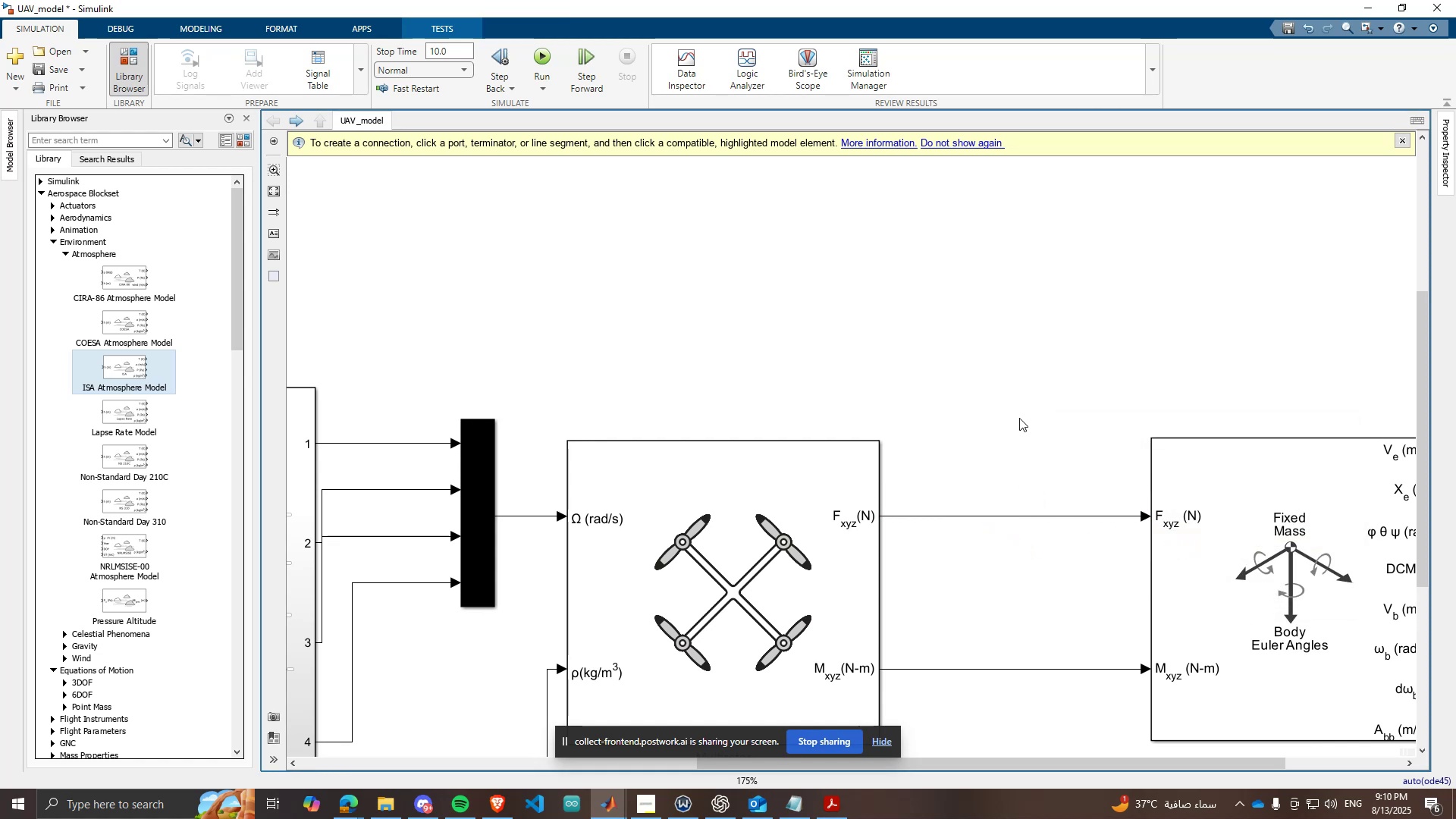 
left_click([1018, 417])
 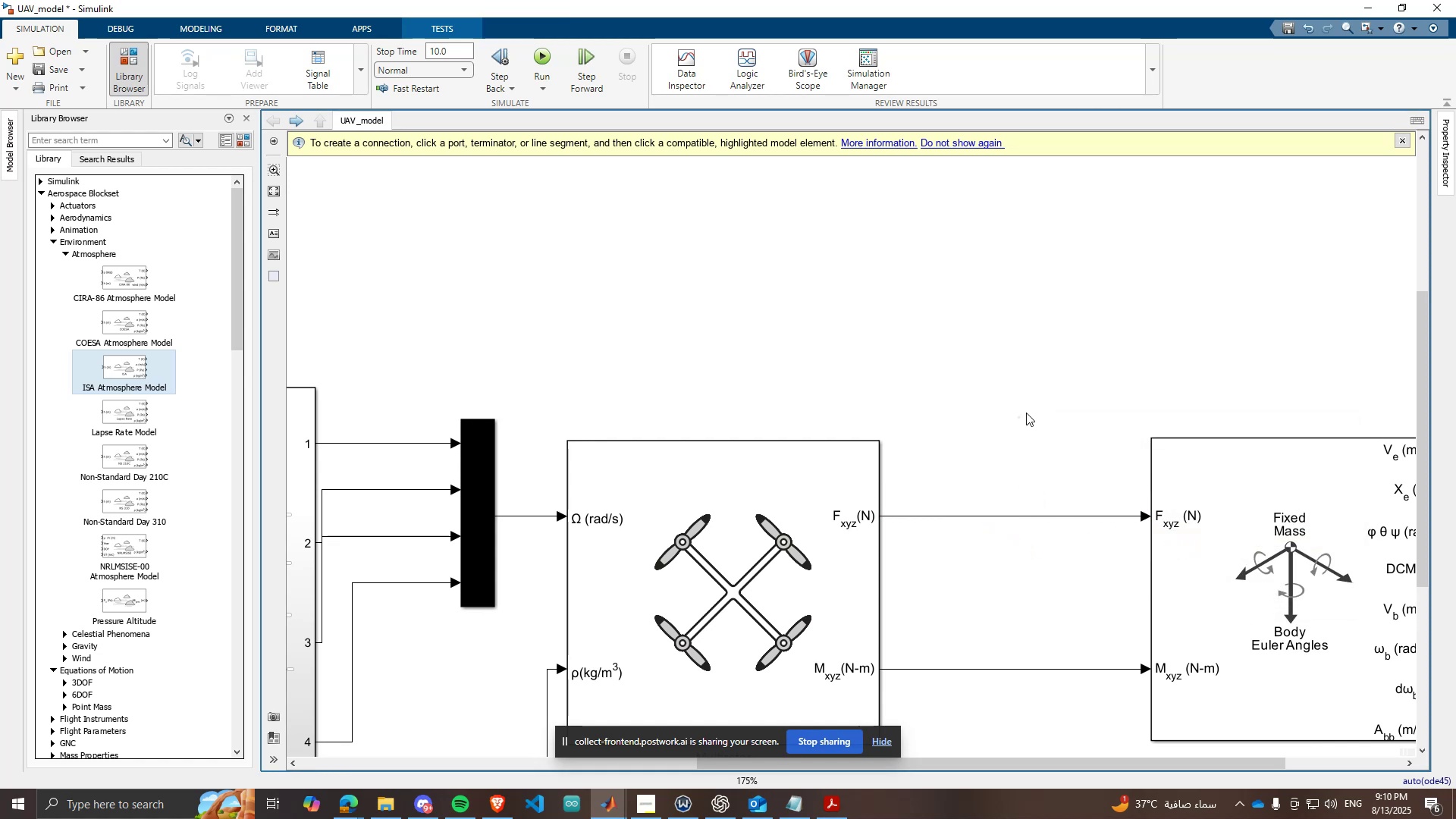 
left_click([1027, 412])
 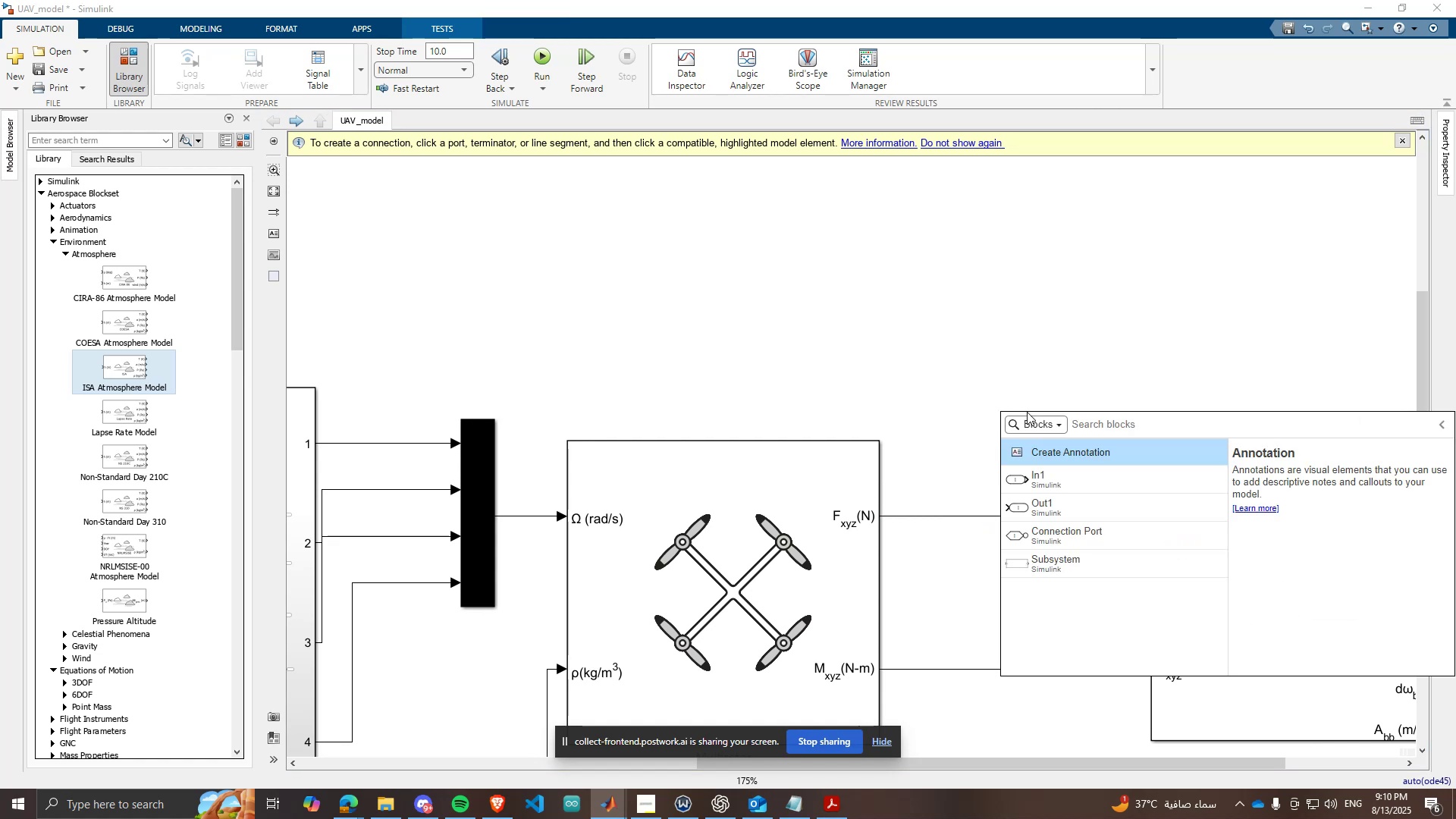 
type(scope)
 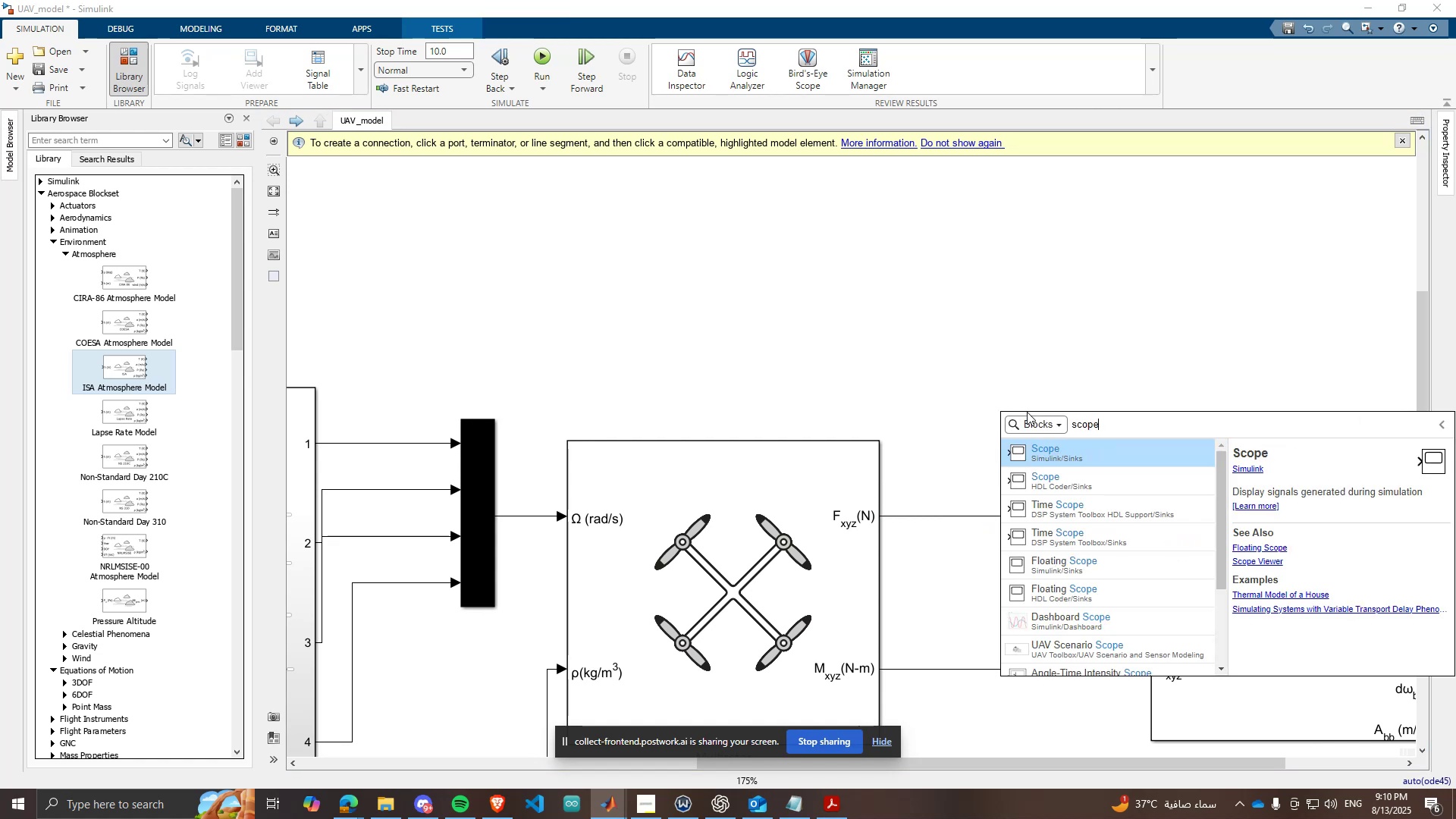 
key(Enter)
 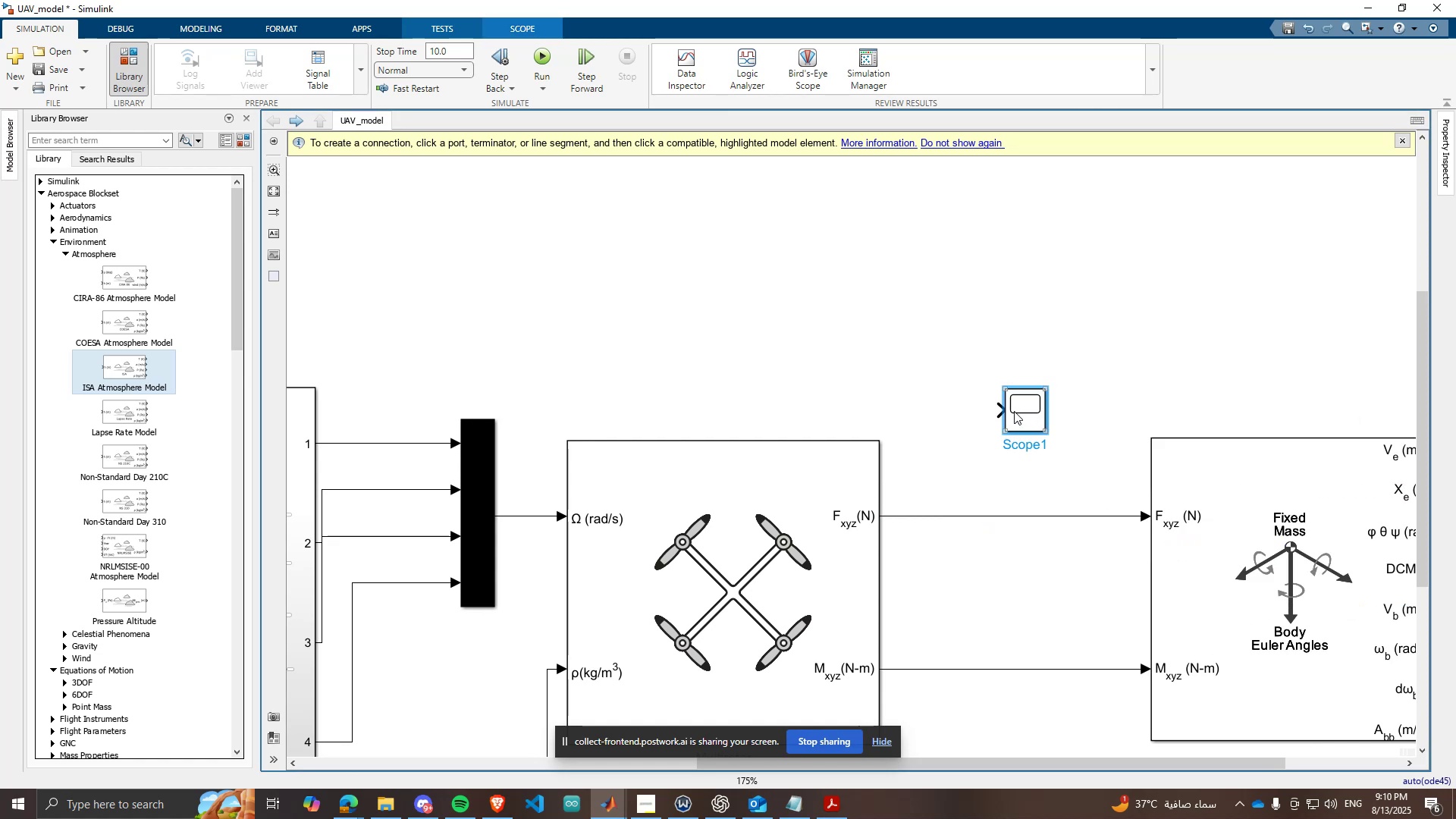 
left_click_drag(start_coordinate=[1001, 414], to_coordinate=[960, 516])
 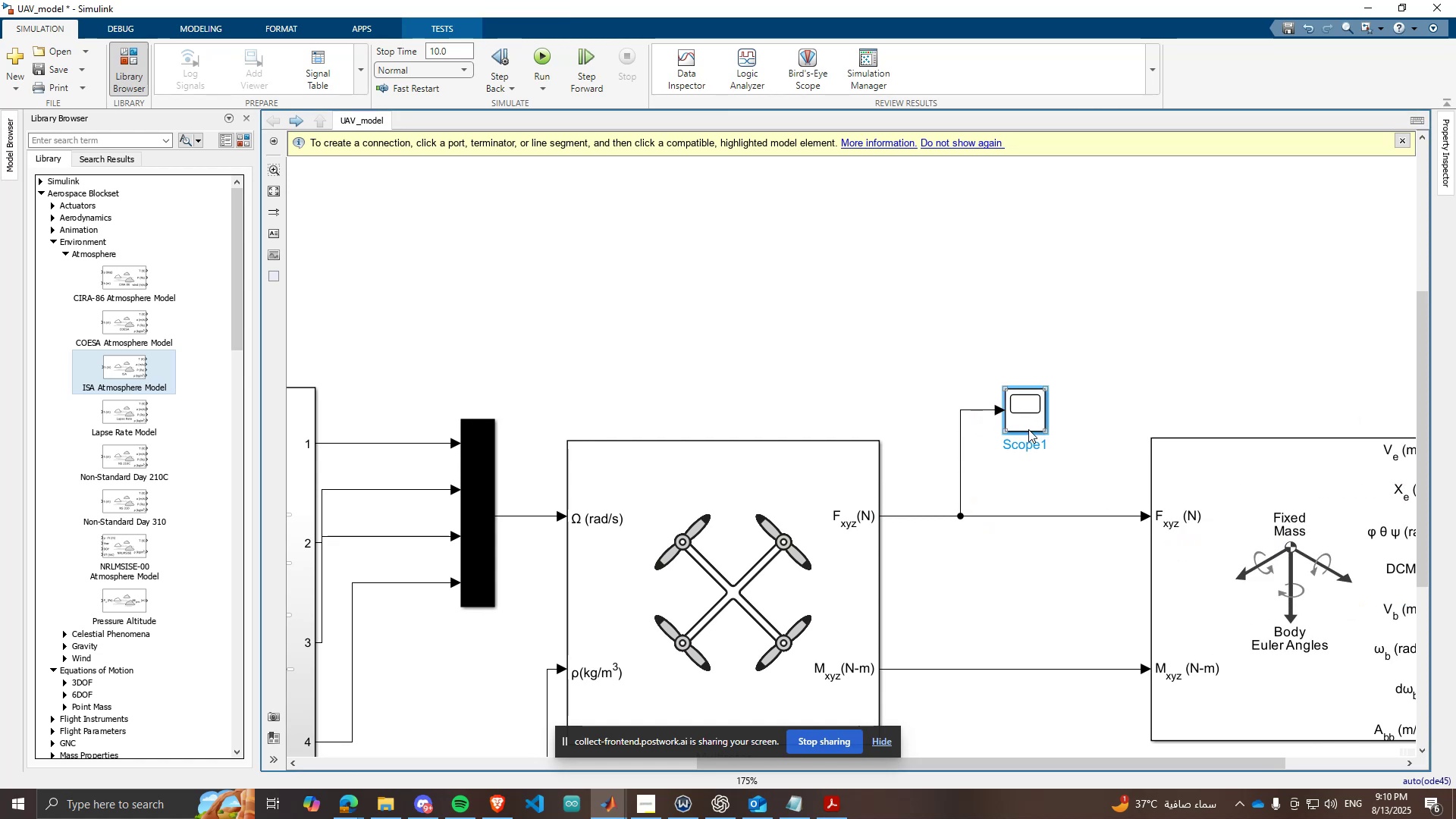 
double_click([1028, 429])
 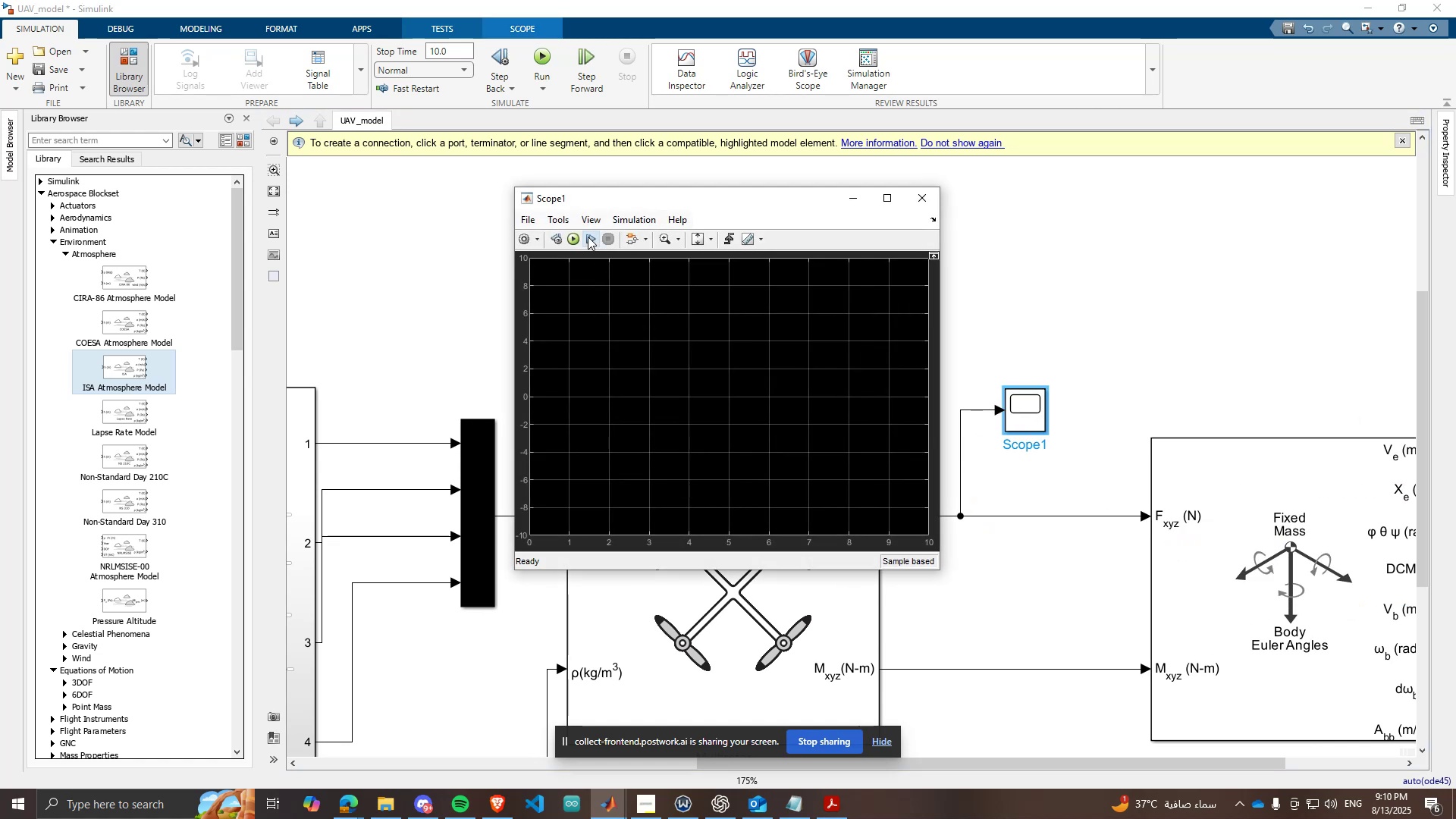 
left_click([580, 242])
 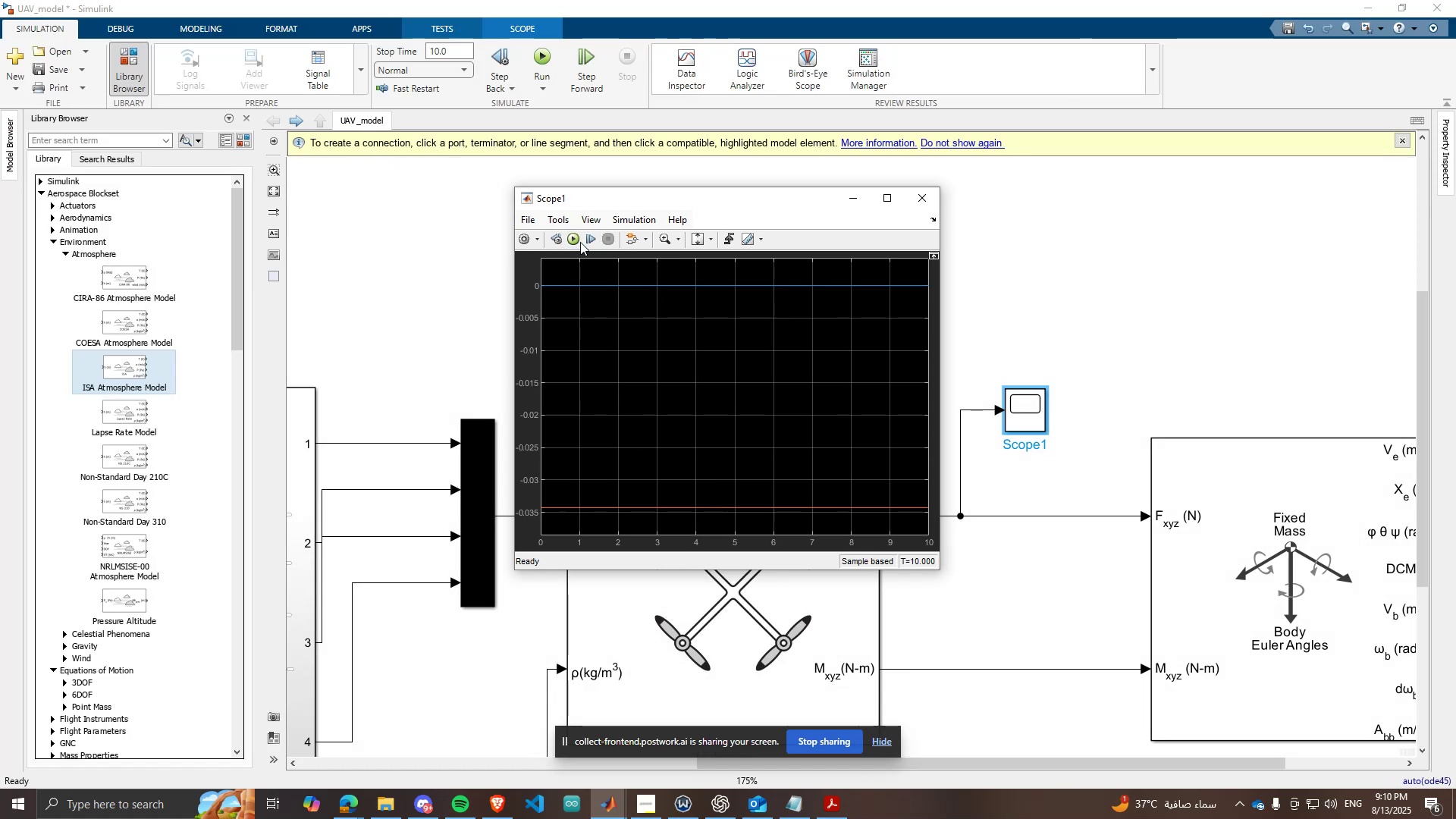 
wait(5.82)
 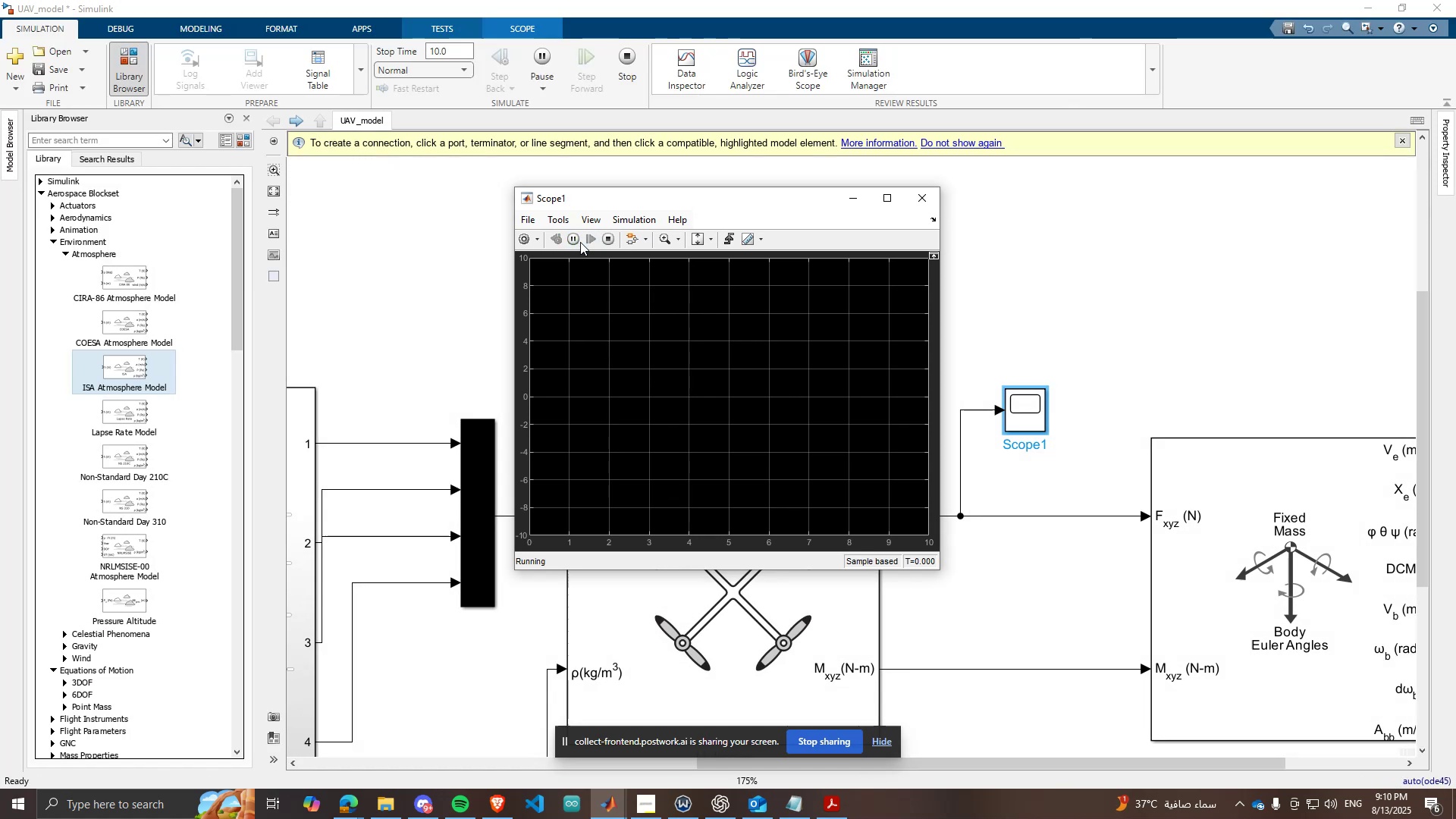 
left_click([594, 216])
 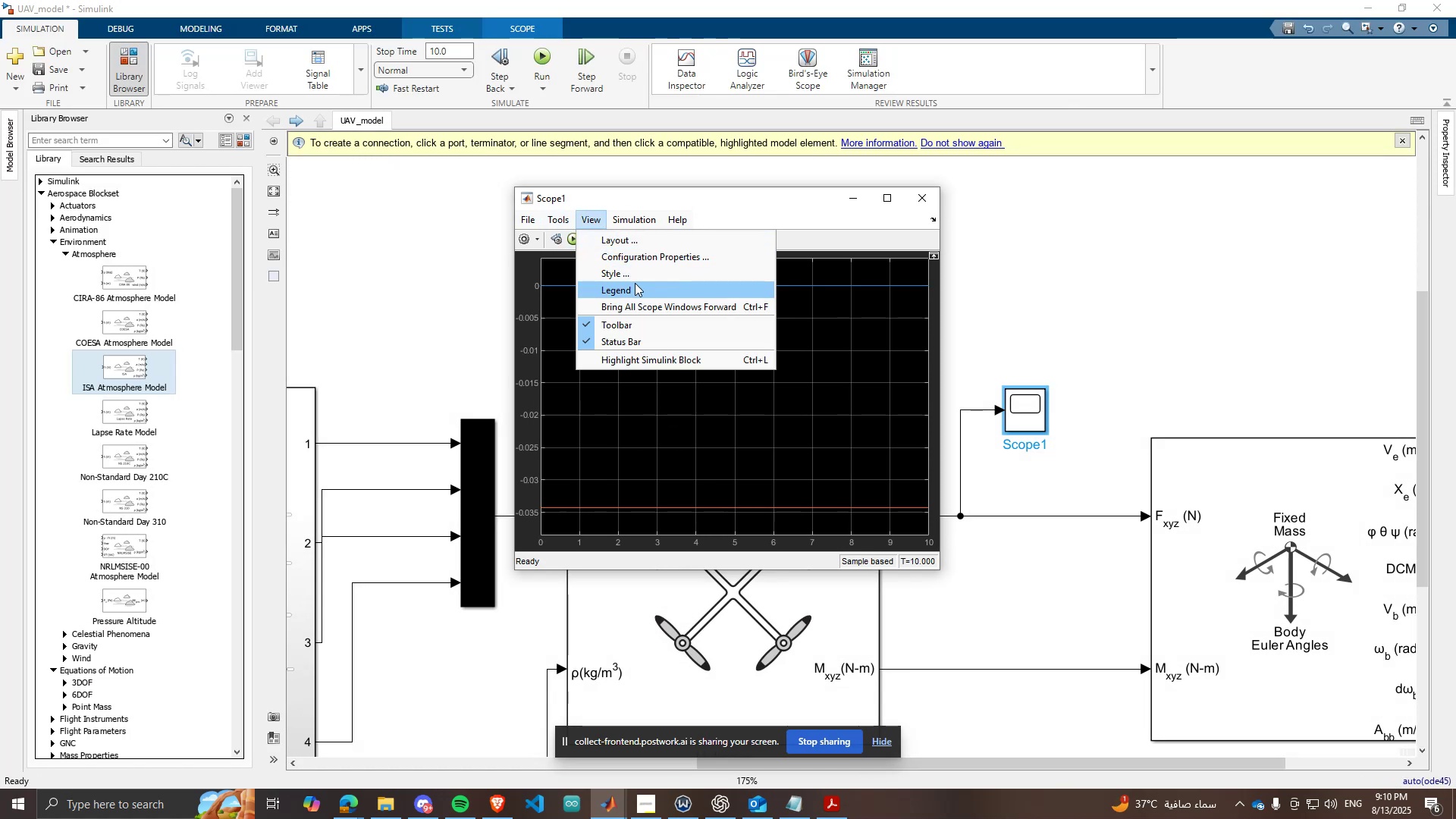 
left_click([635, 283])
 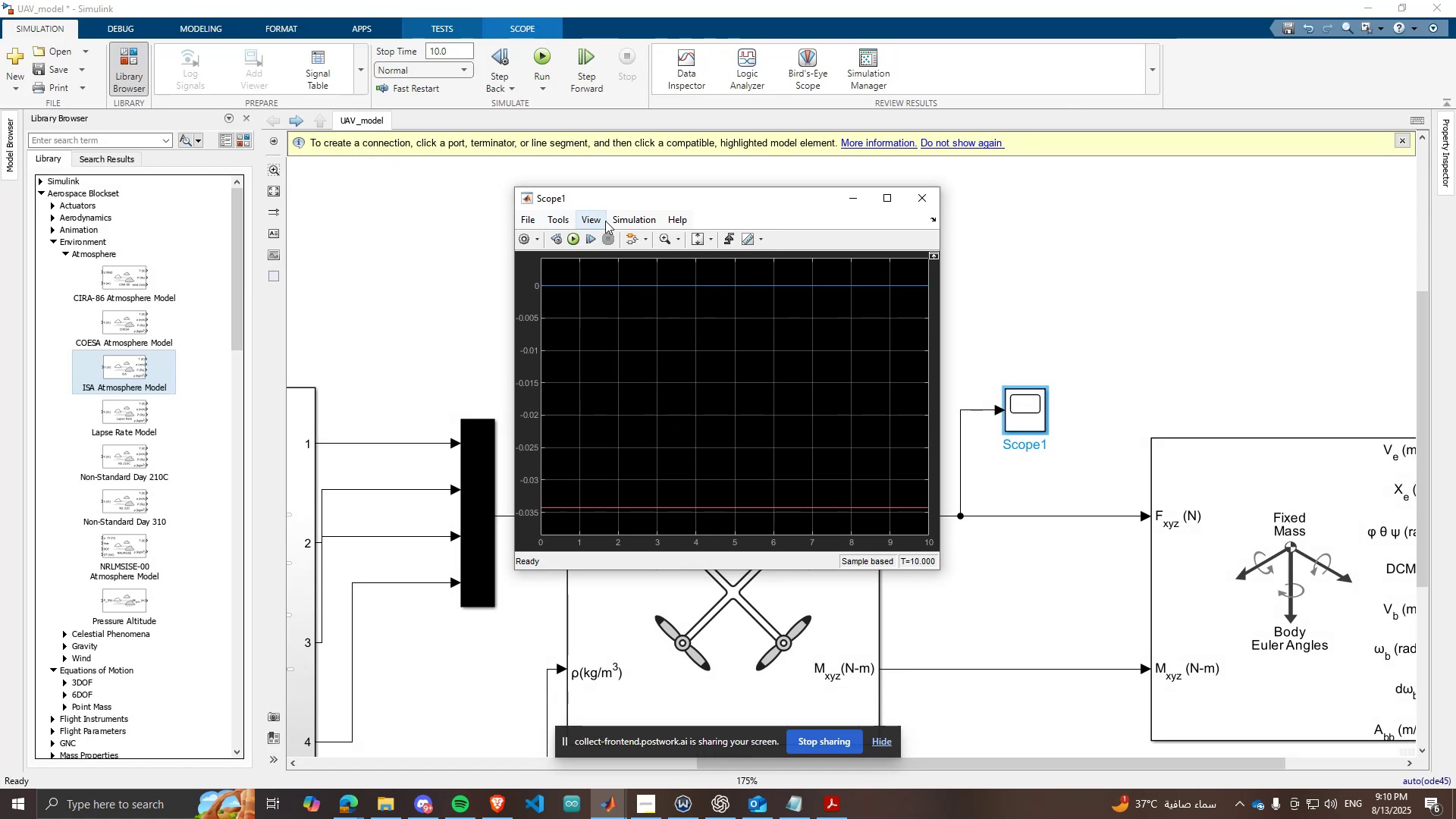 
left_click([605, 221])
 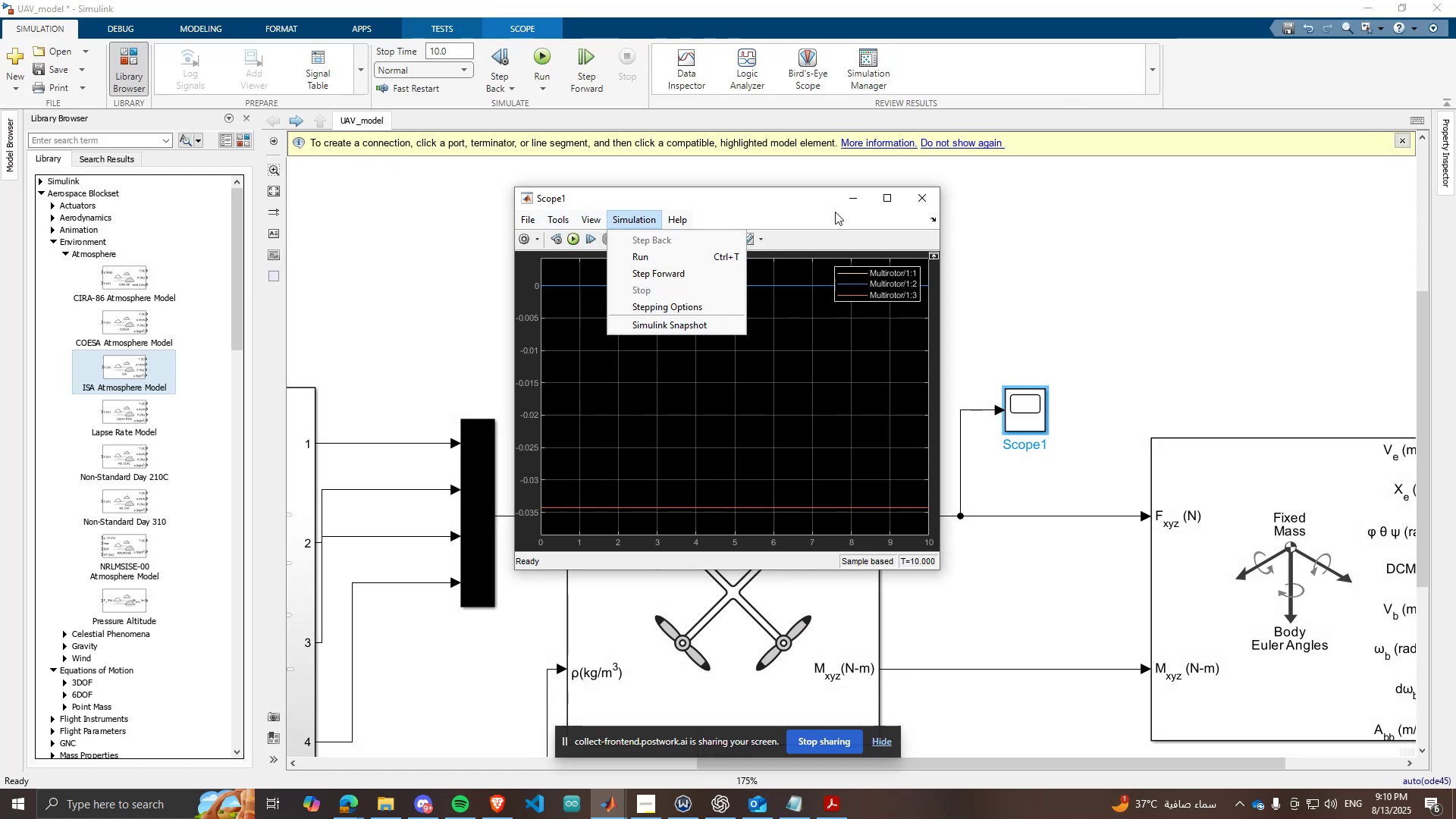 
left_click_drag(start_coordinate=[819, 200], to_coordinate=[808, 221])
 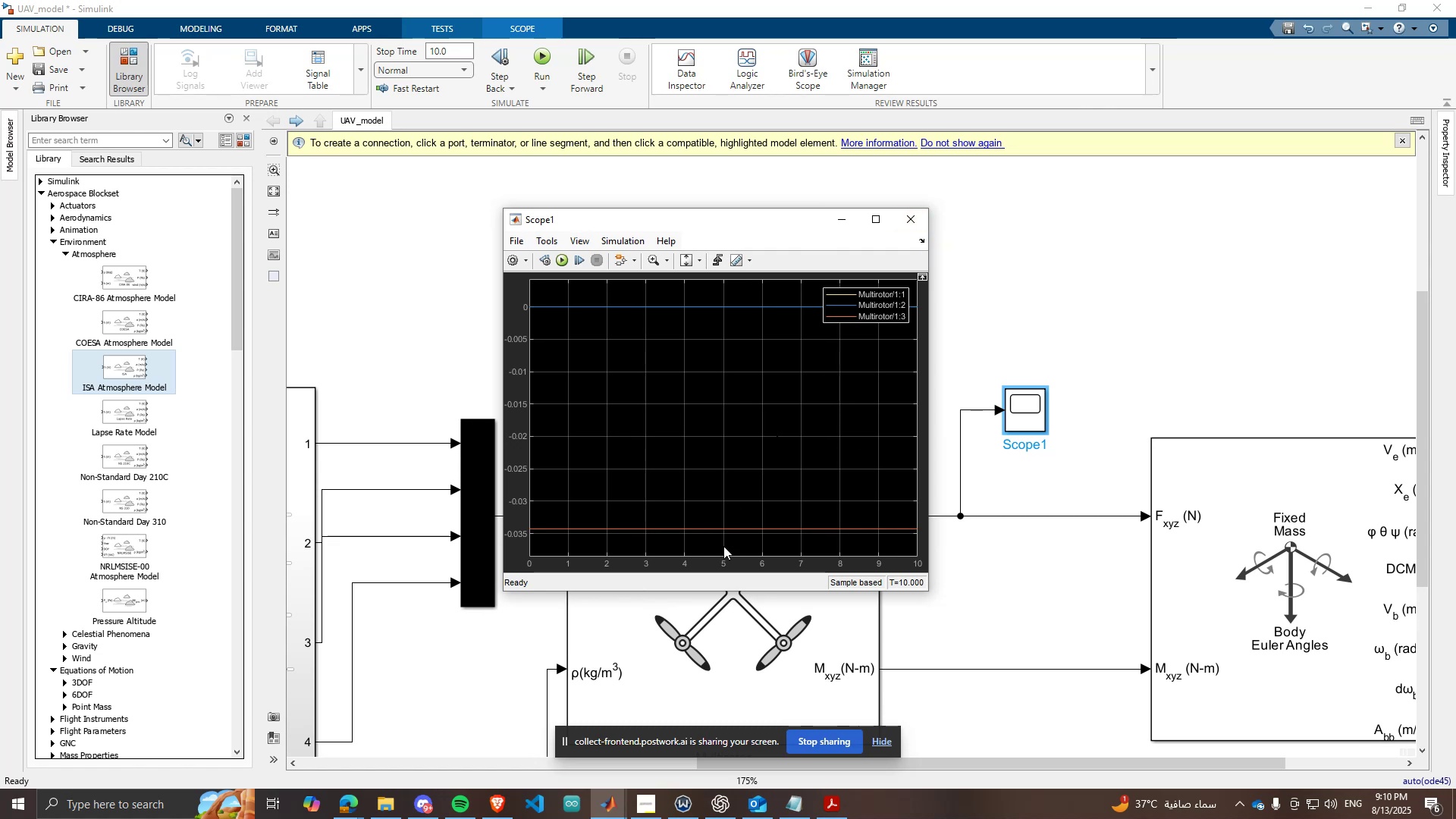 
wait(8.79)
 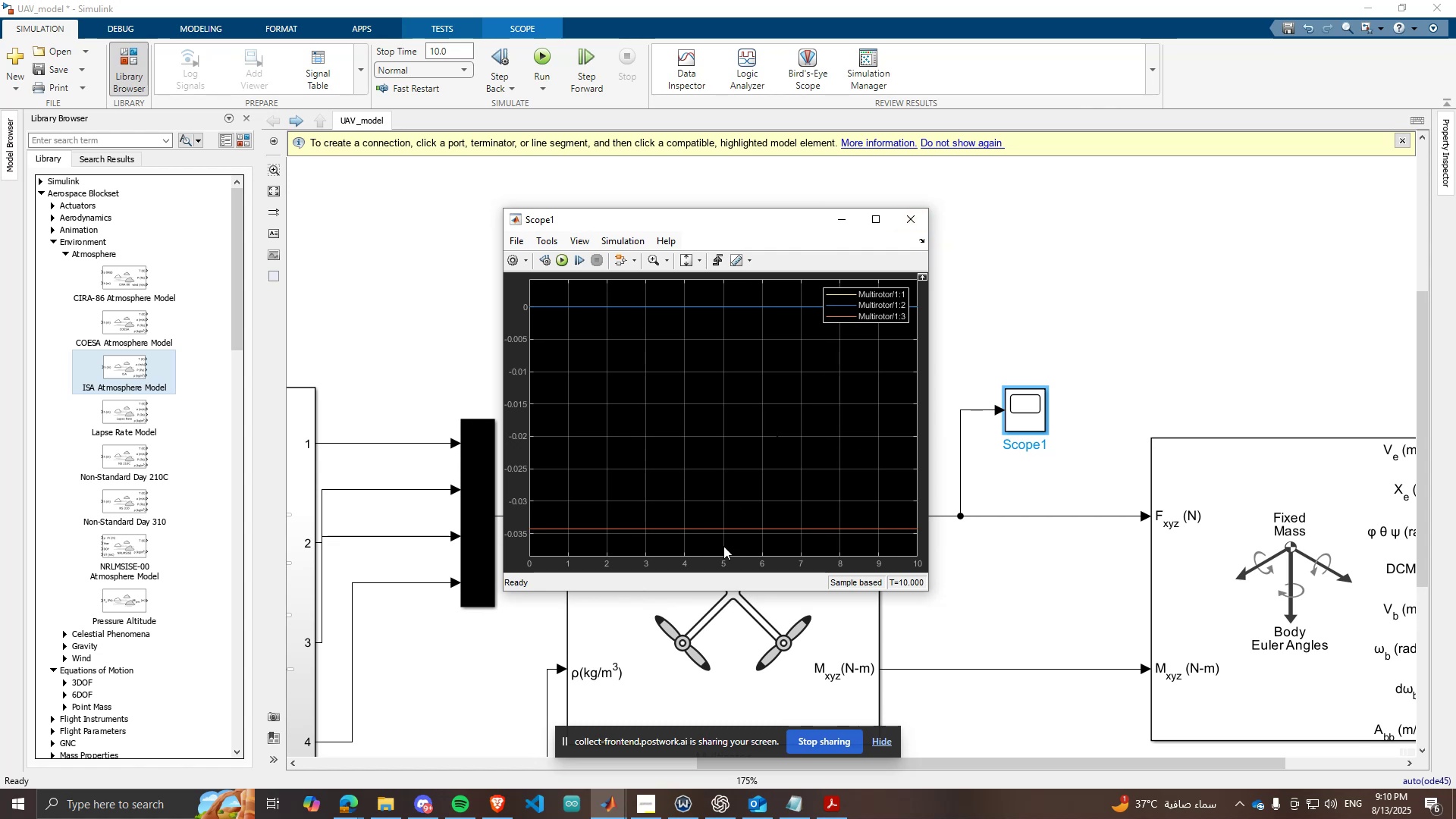 
left_click([921, 223])
 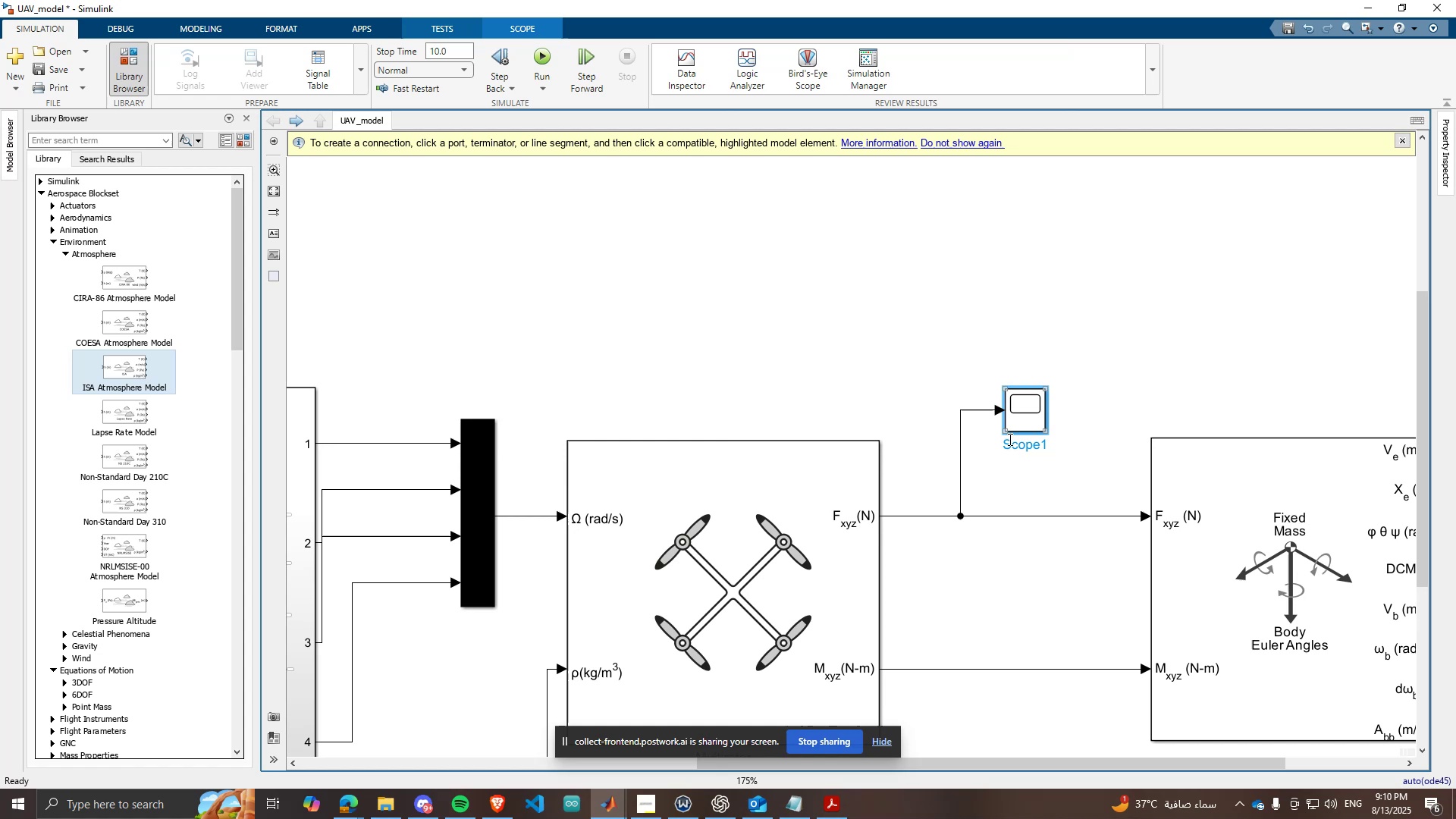 
key(Delete)
 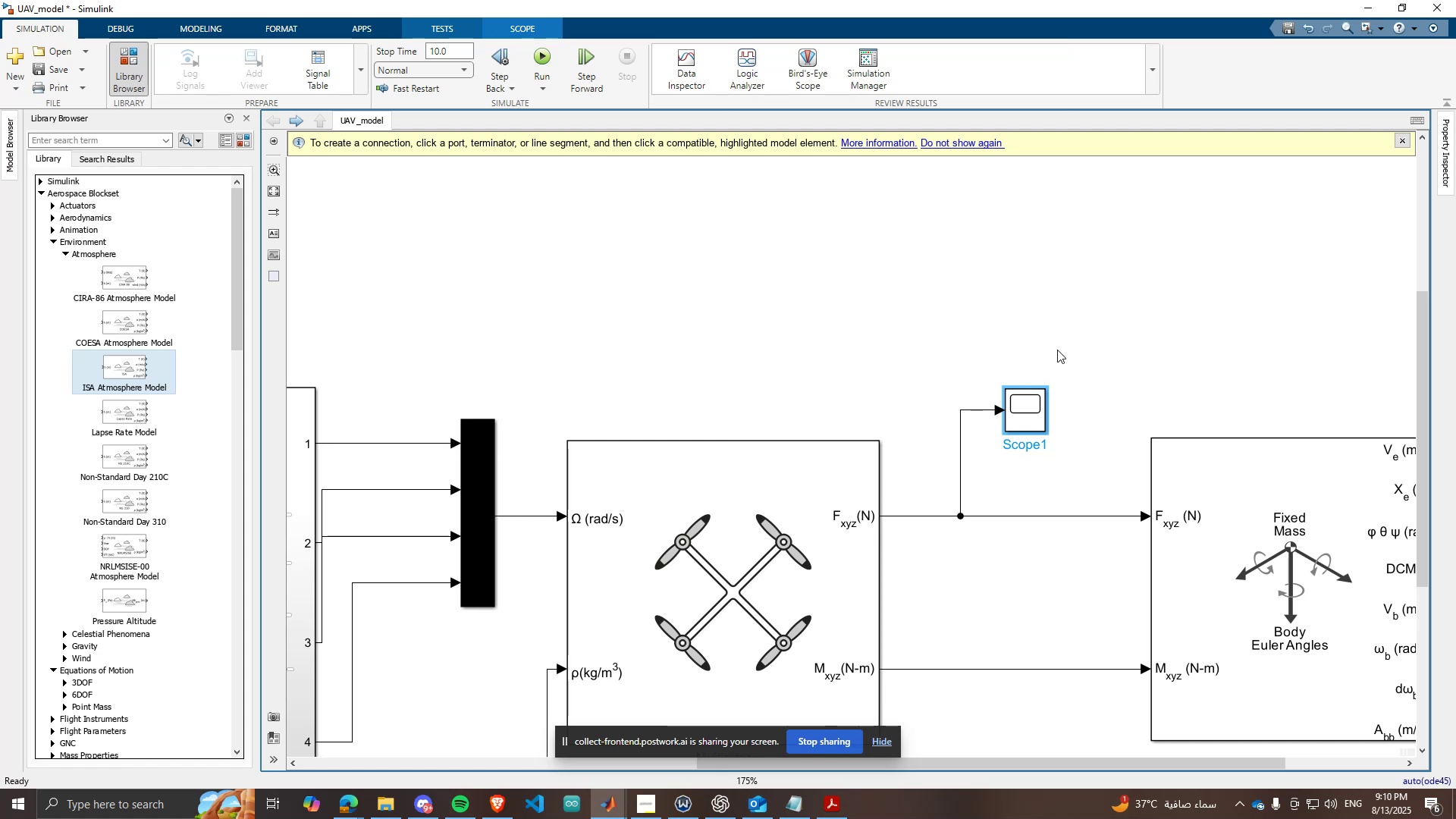 
left_click_drag(start_coordinate=[1057, 350], to_coordinate=[965, 427])
 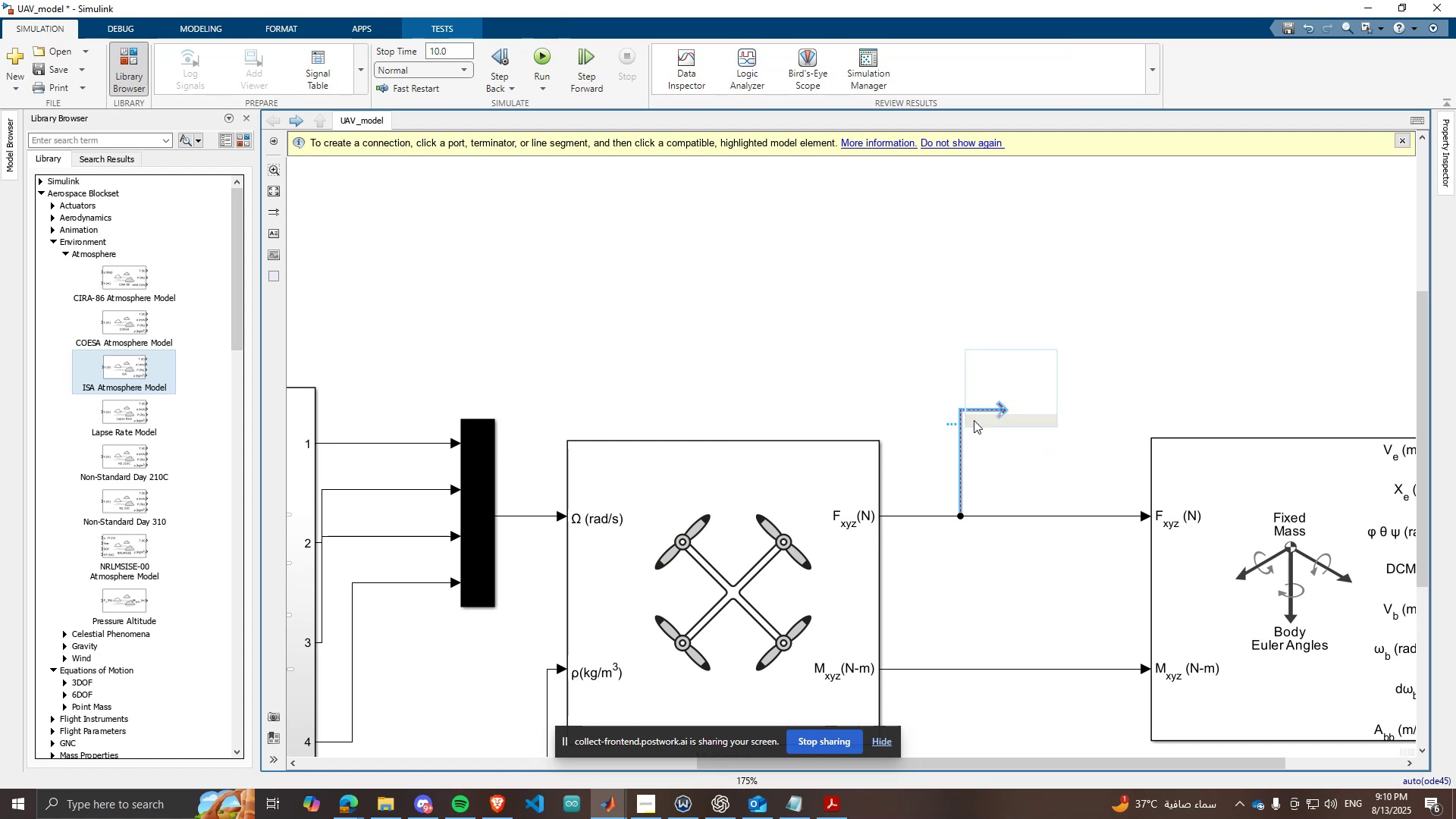 
key(Delete)
 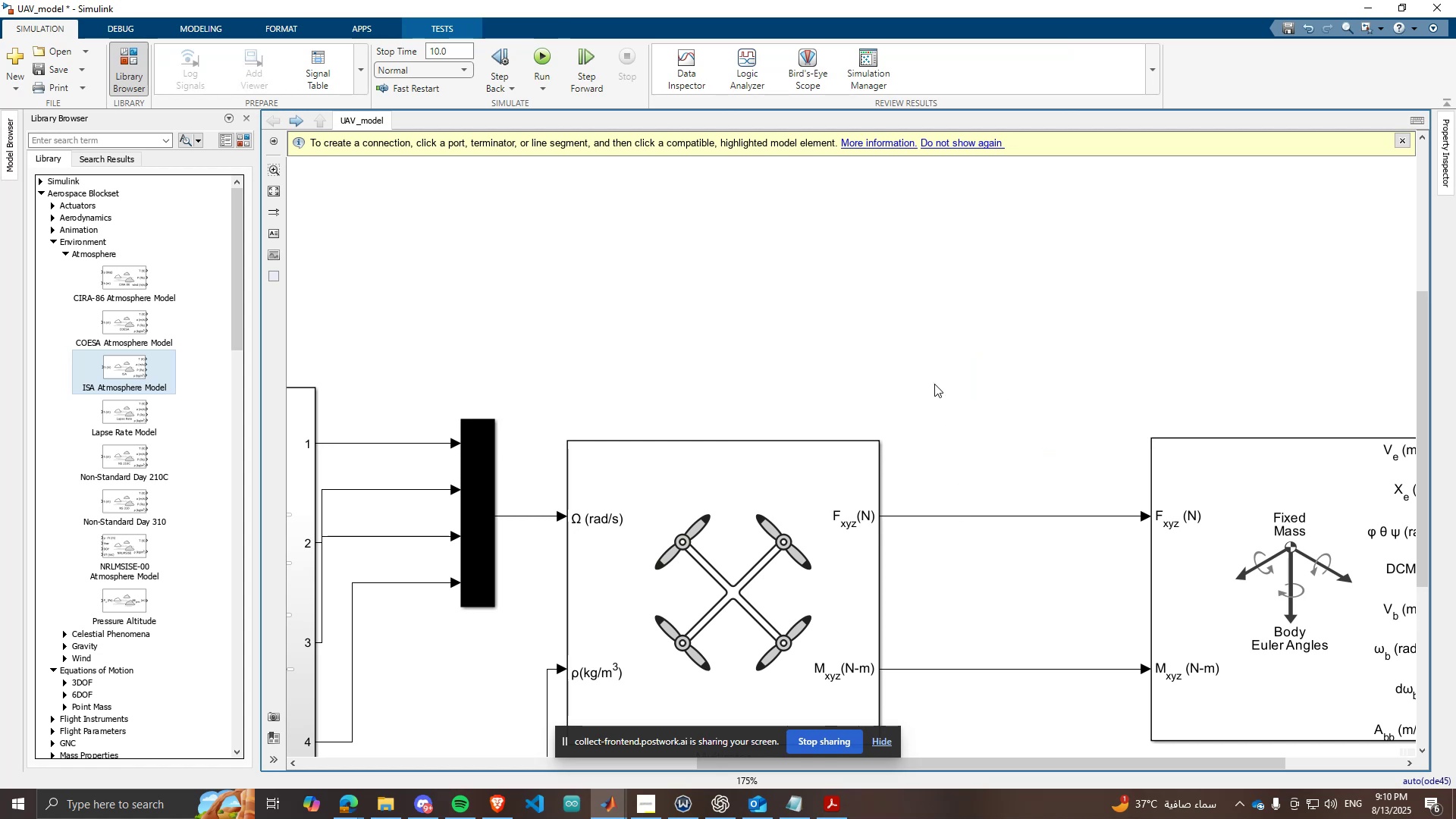 
double_click([934, 384])
 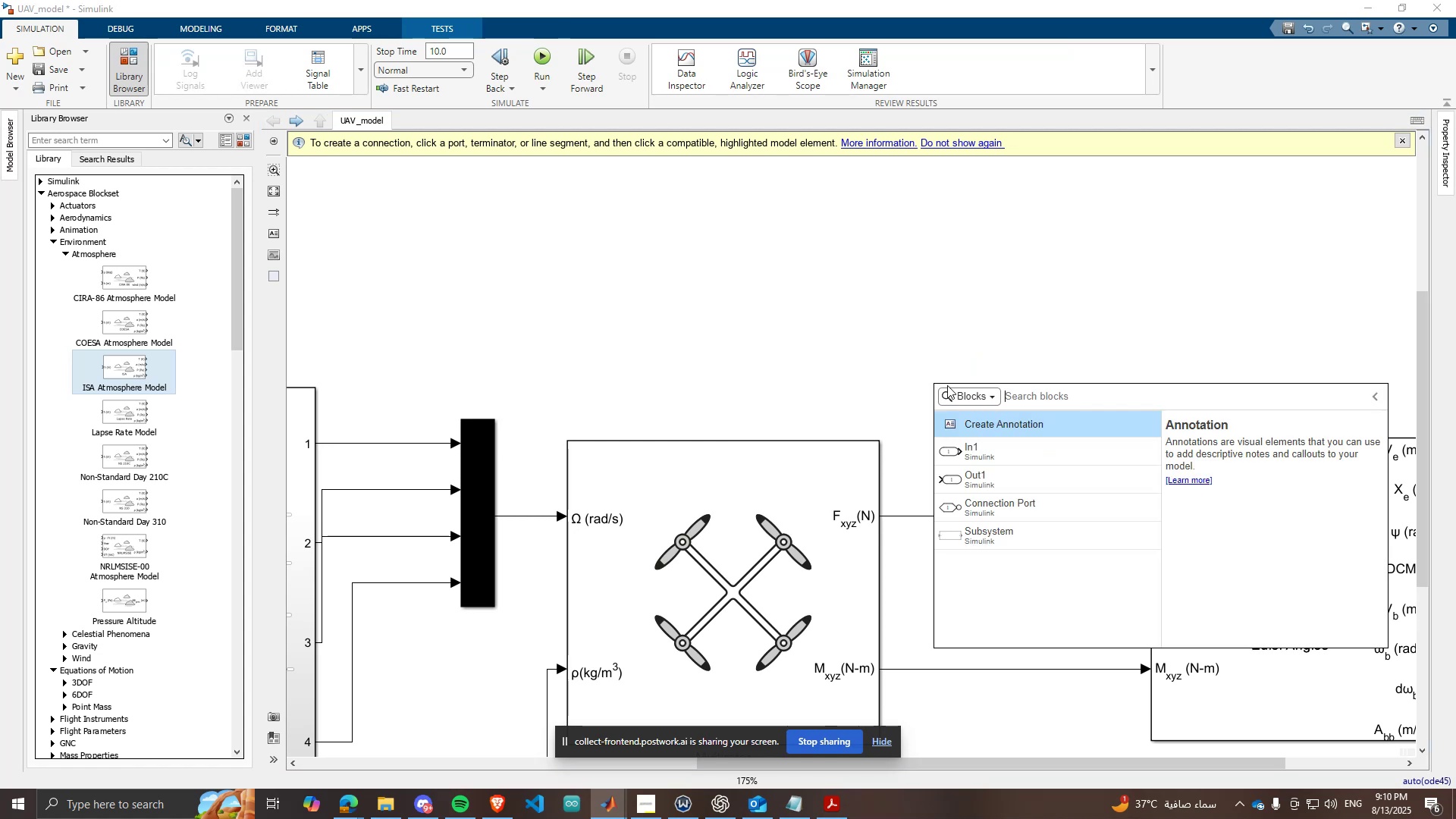 
type(gain ad)
key(Backspace)
key(Backspace)
key(Backspace)
key(Backspace)
key(Backspace)
key(Backspace)
key(Backspace)
type(add g)
key(Backspace)
 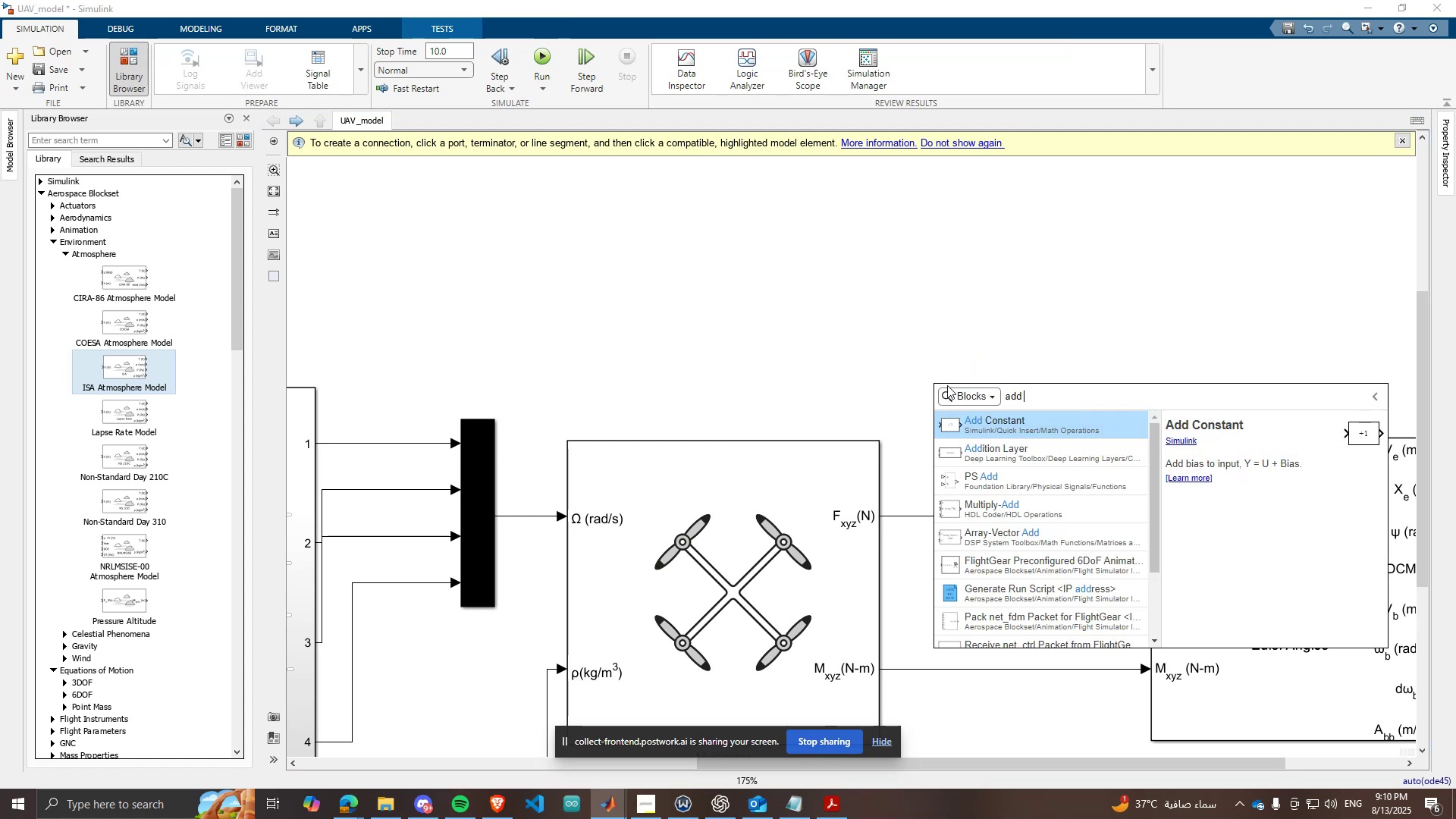 
key(ArrowDown)
 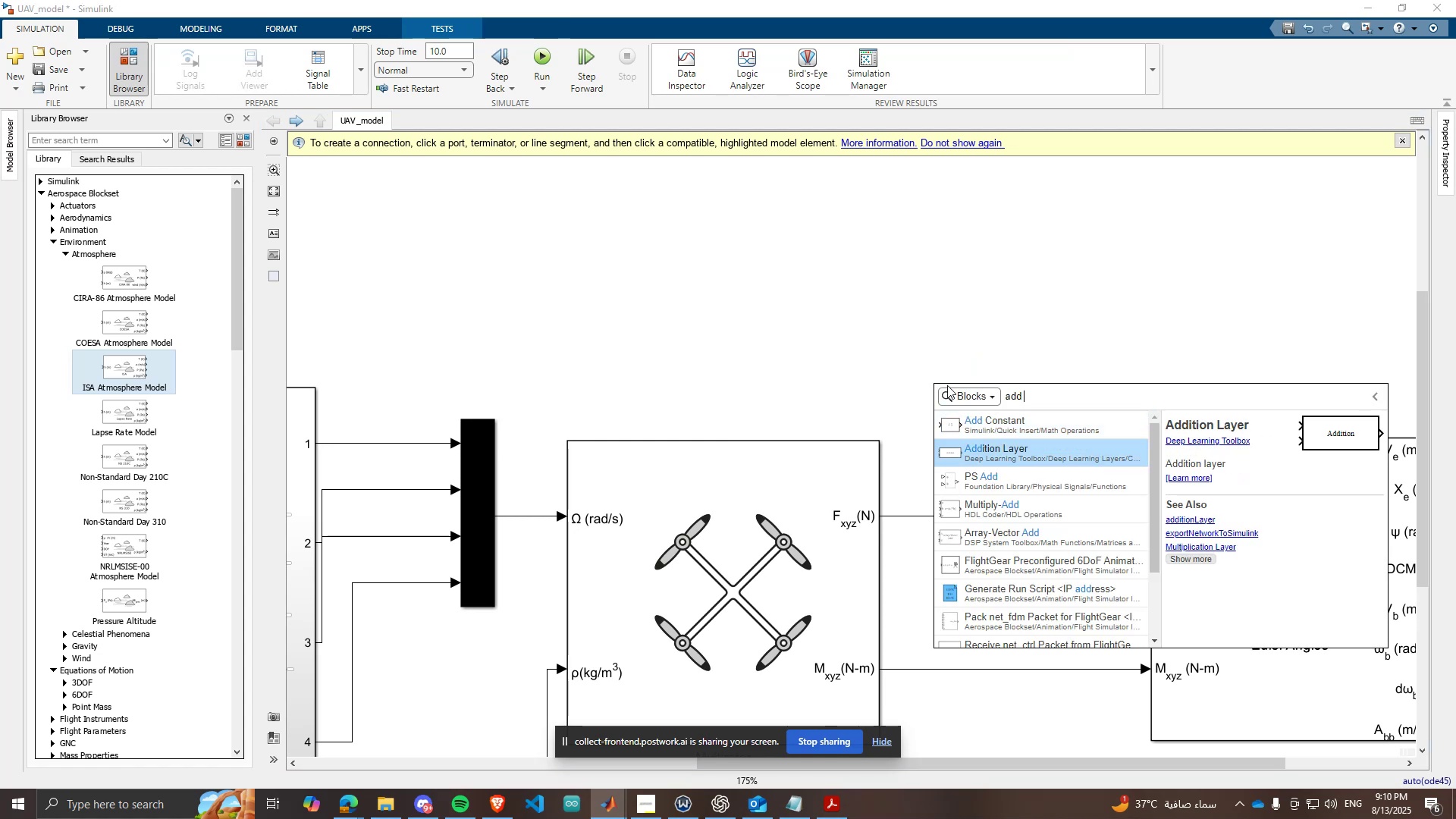 
key(ArrowUp)
 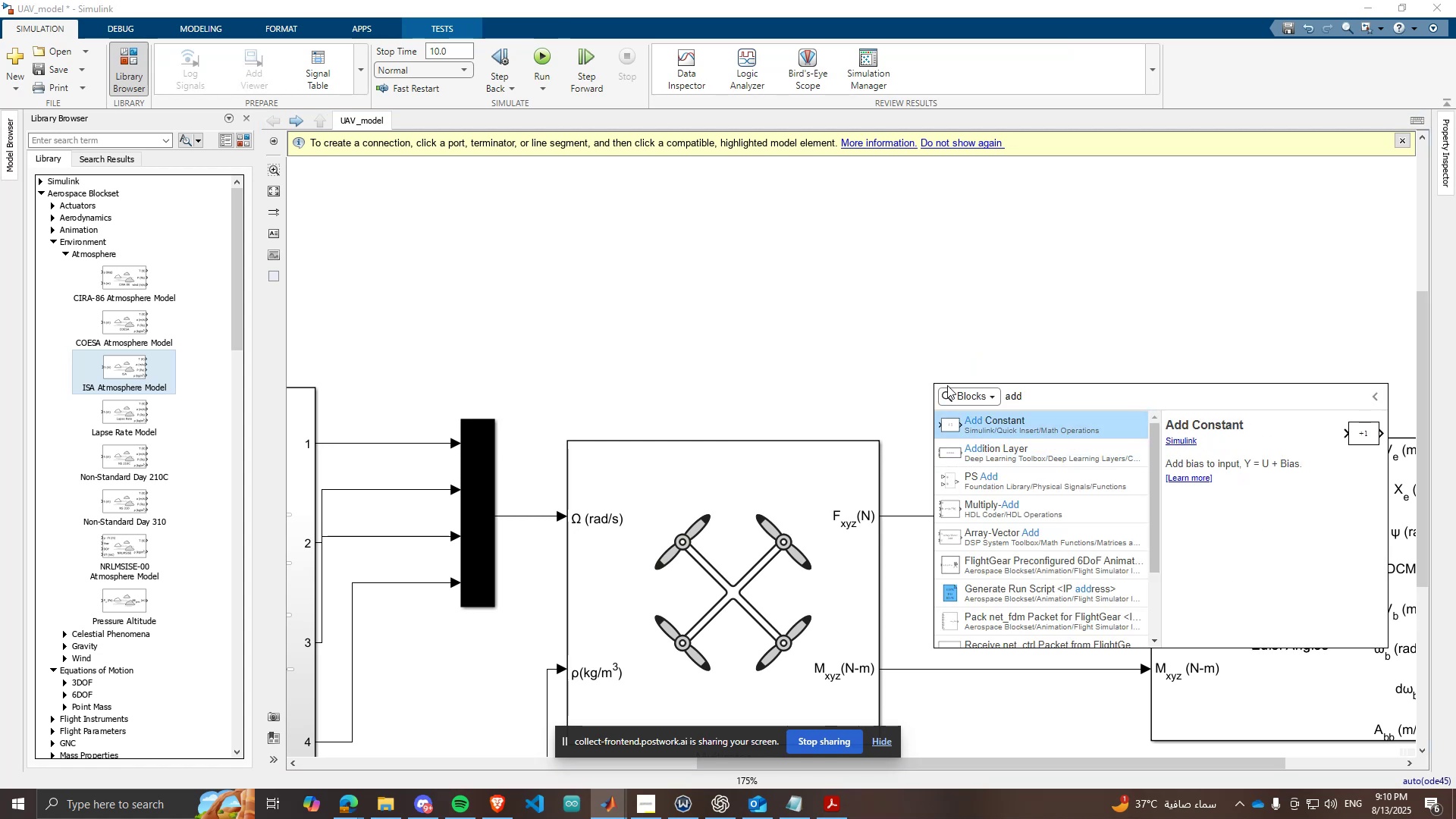 
key(Enter)
 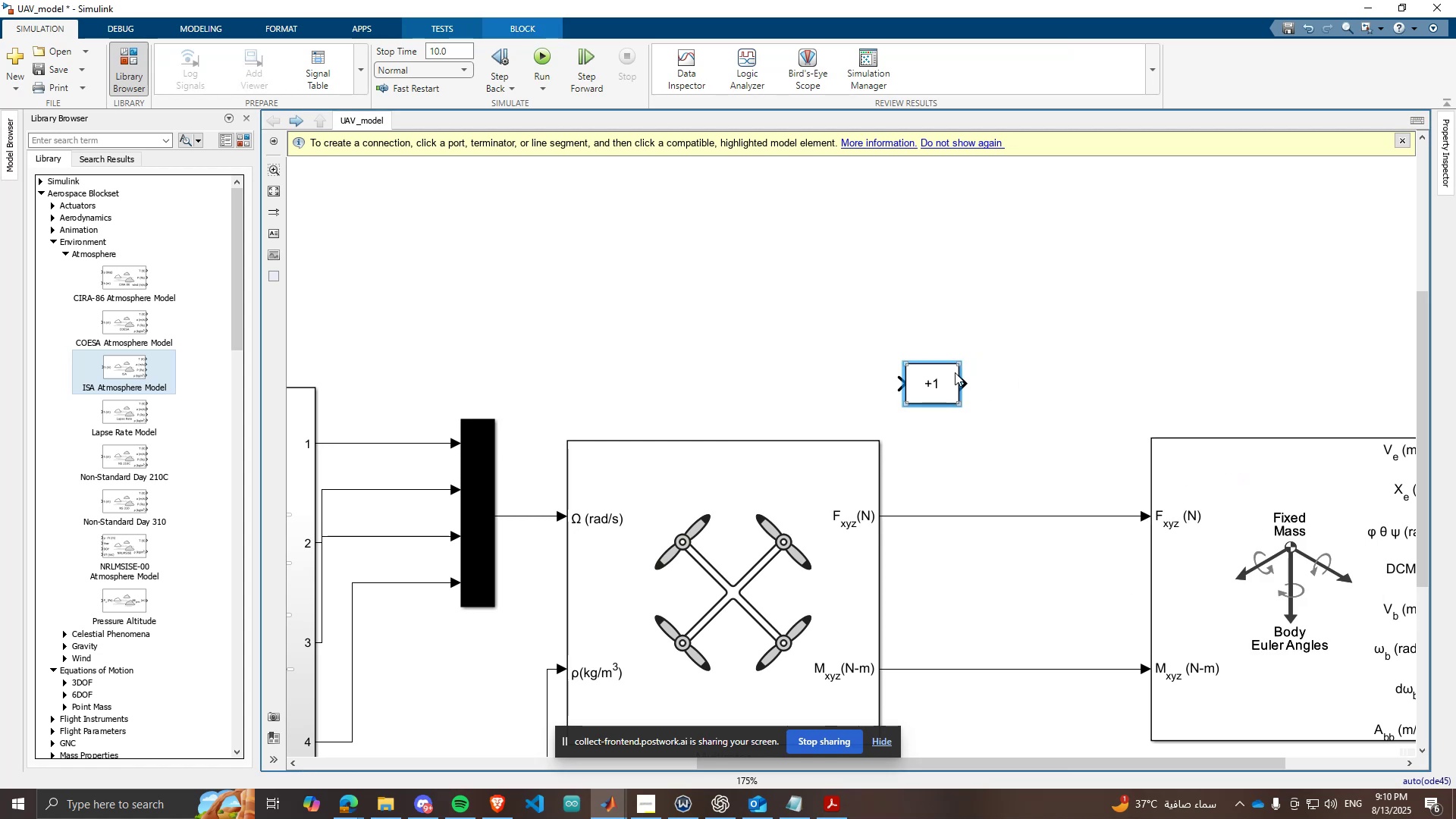 
left_click_drag(start_coordinate=[941, 380], to_coordinate=[990, 509])
 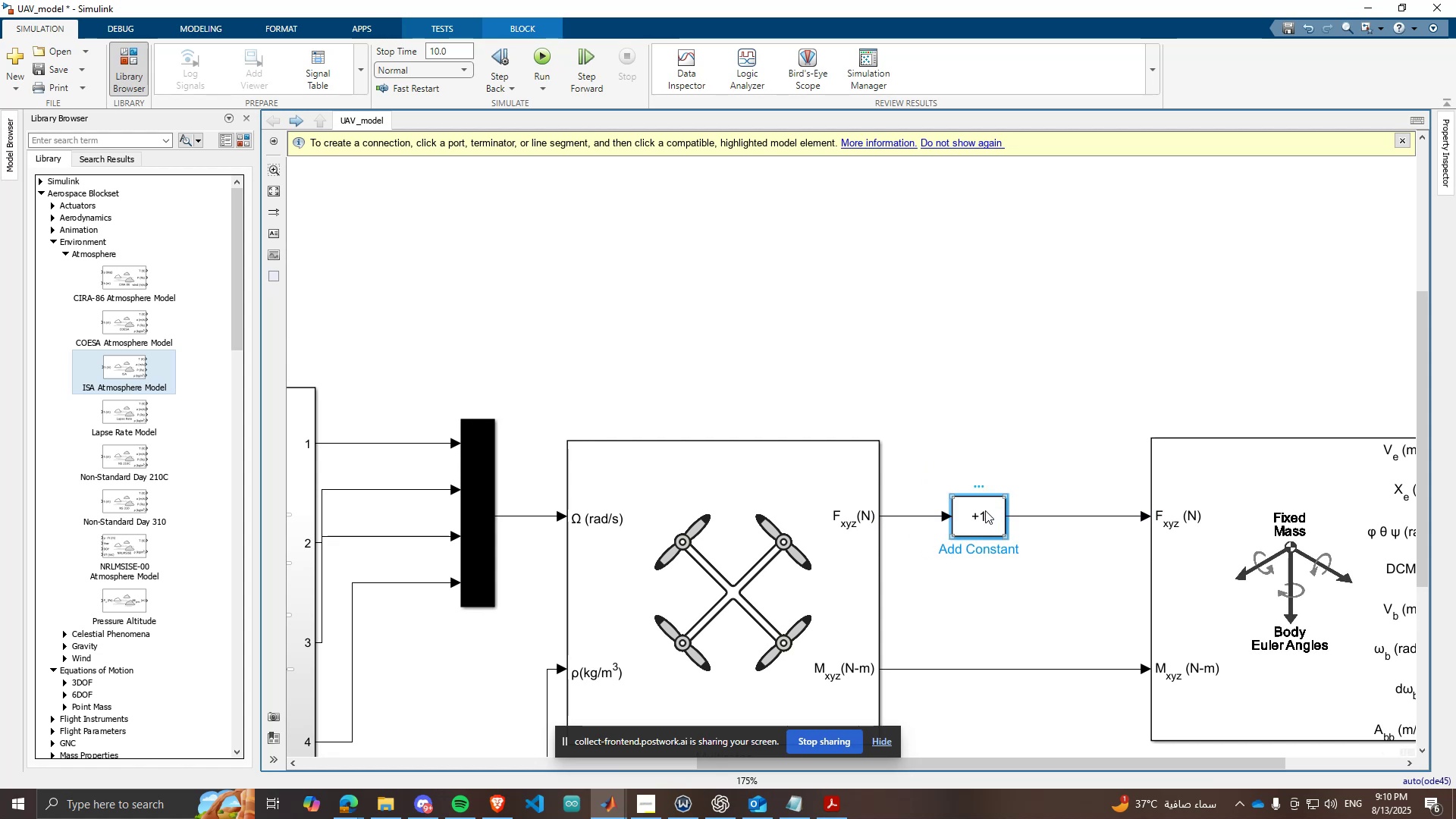 
double_click([985, 510])
 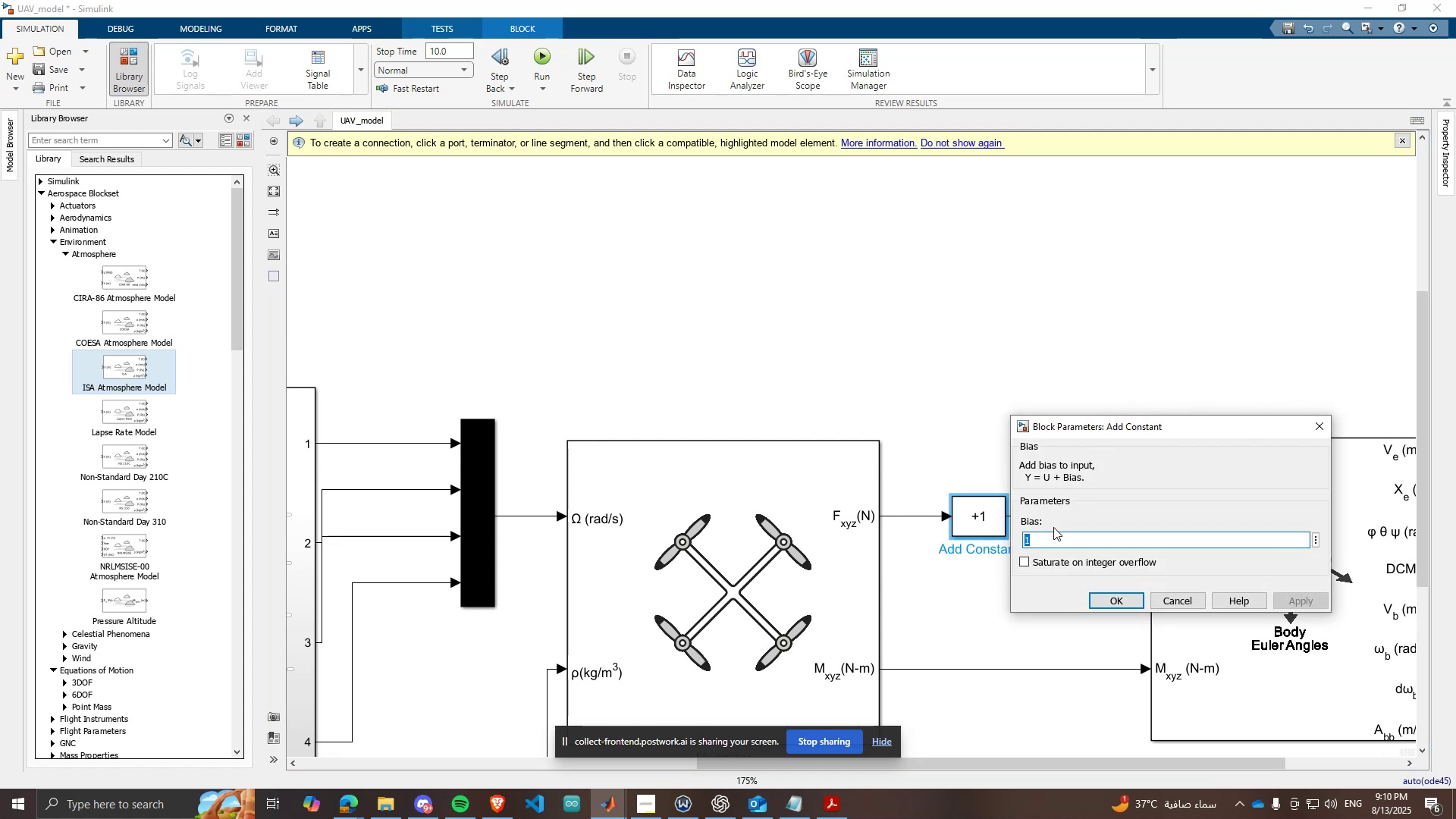 
key(BracketLeft)
 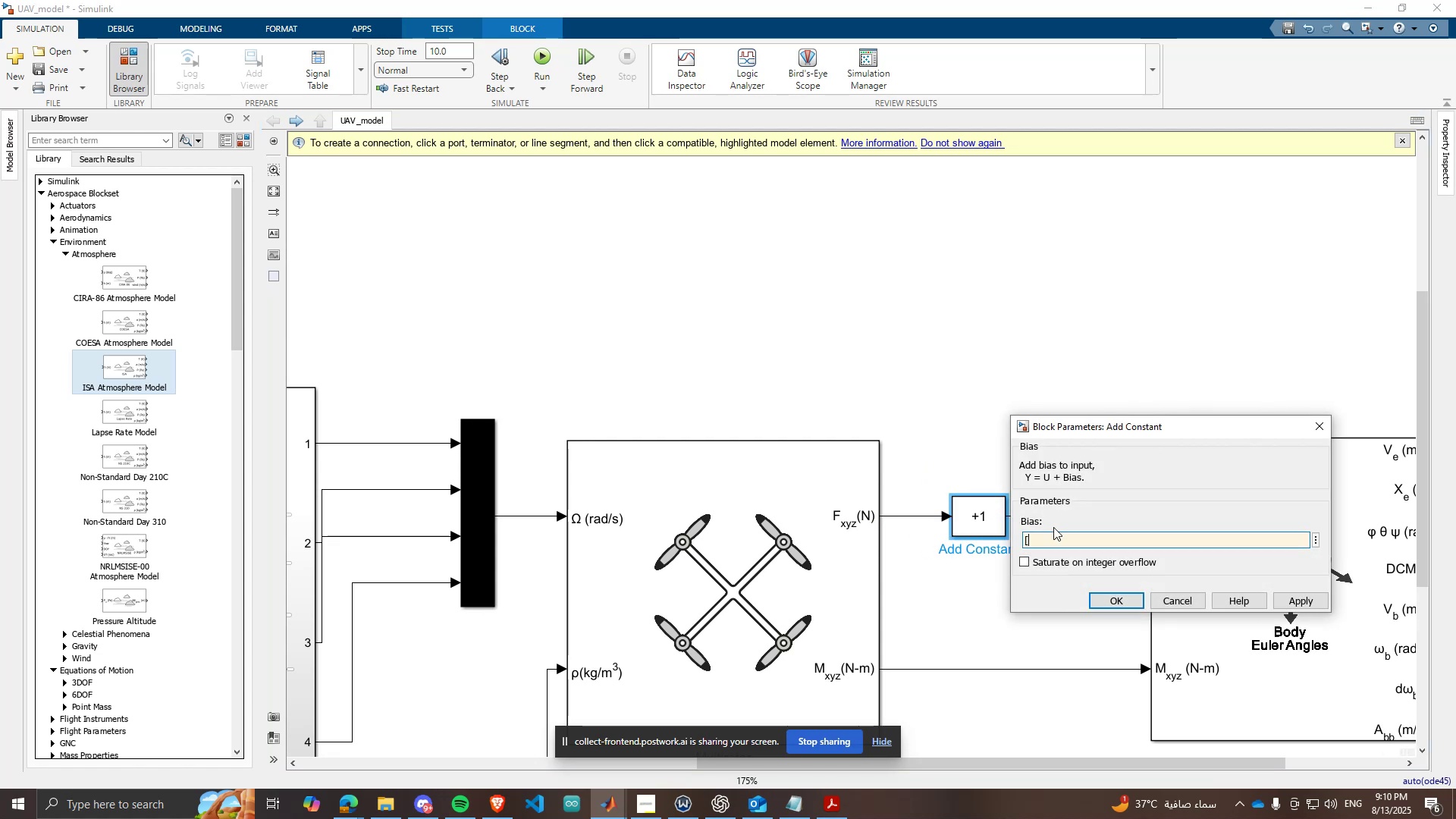 
key(BracketRight)
 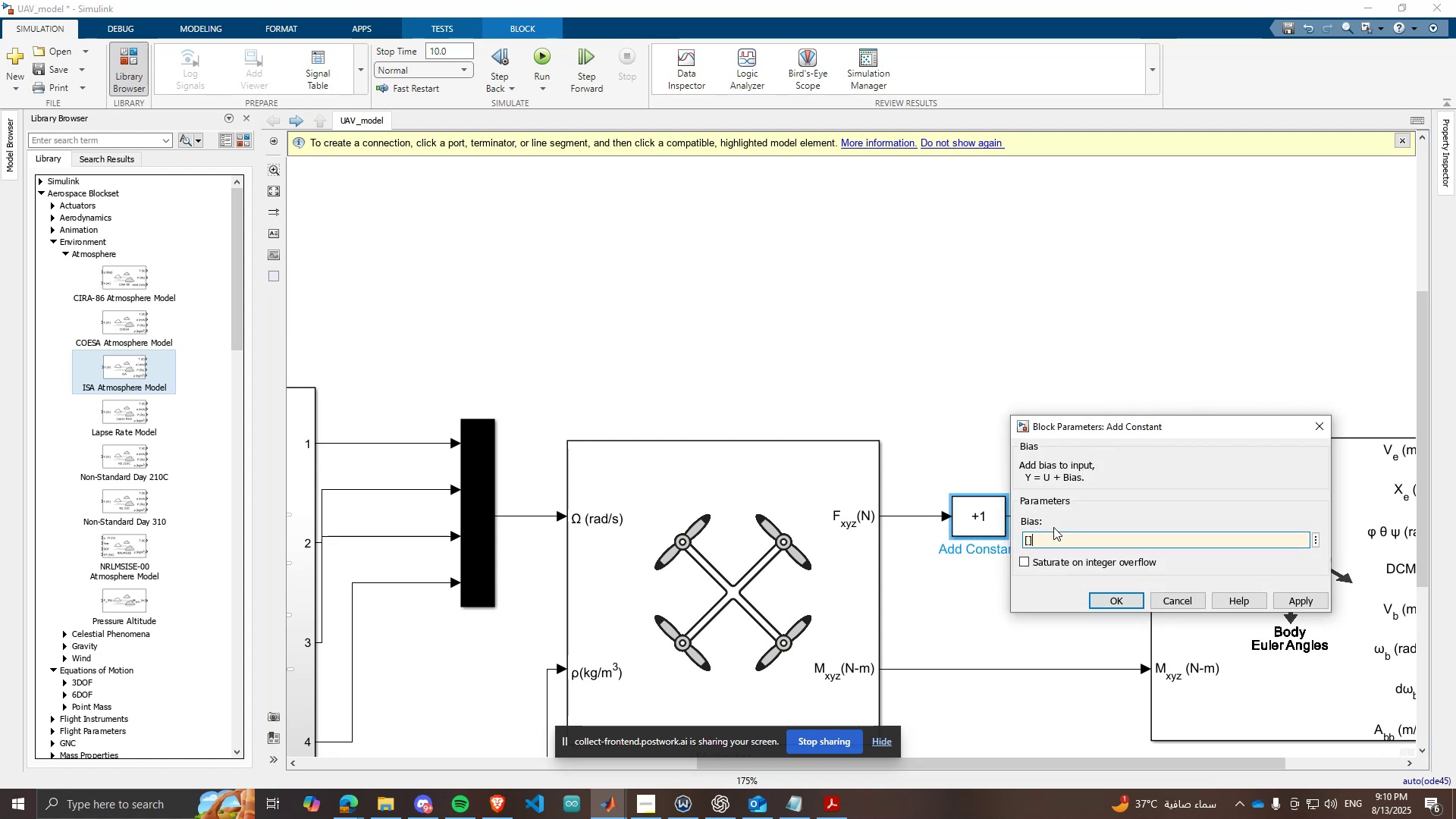 
key(ArrowLeft)
 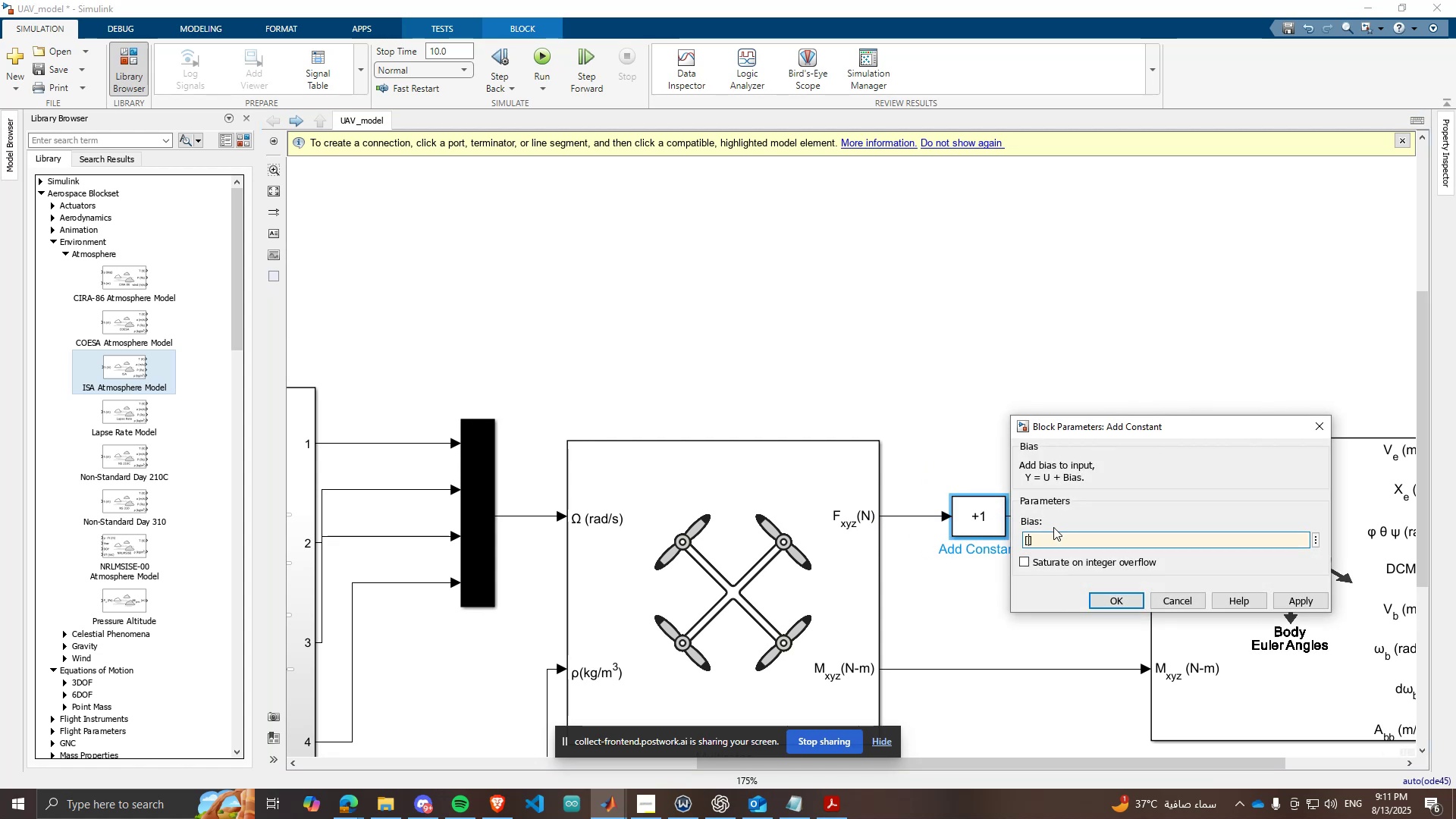 
type(0 0 9.81)
 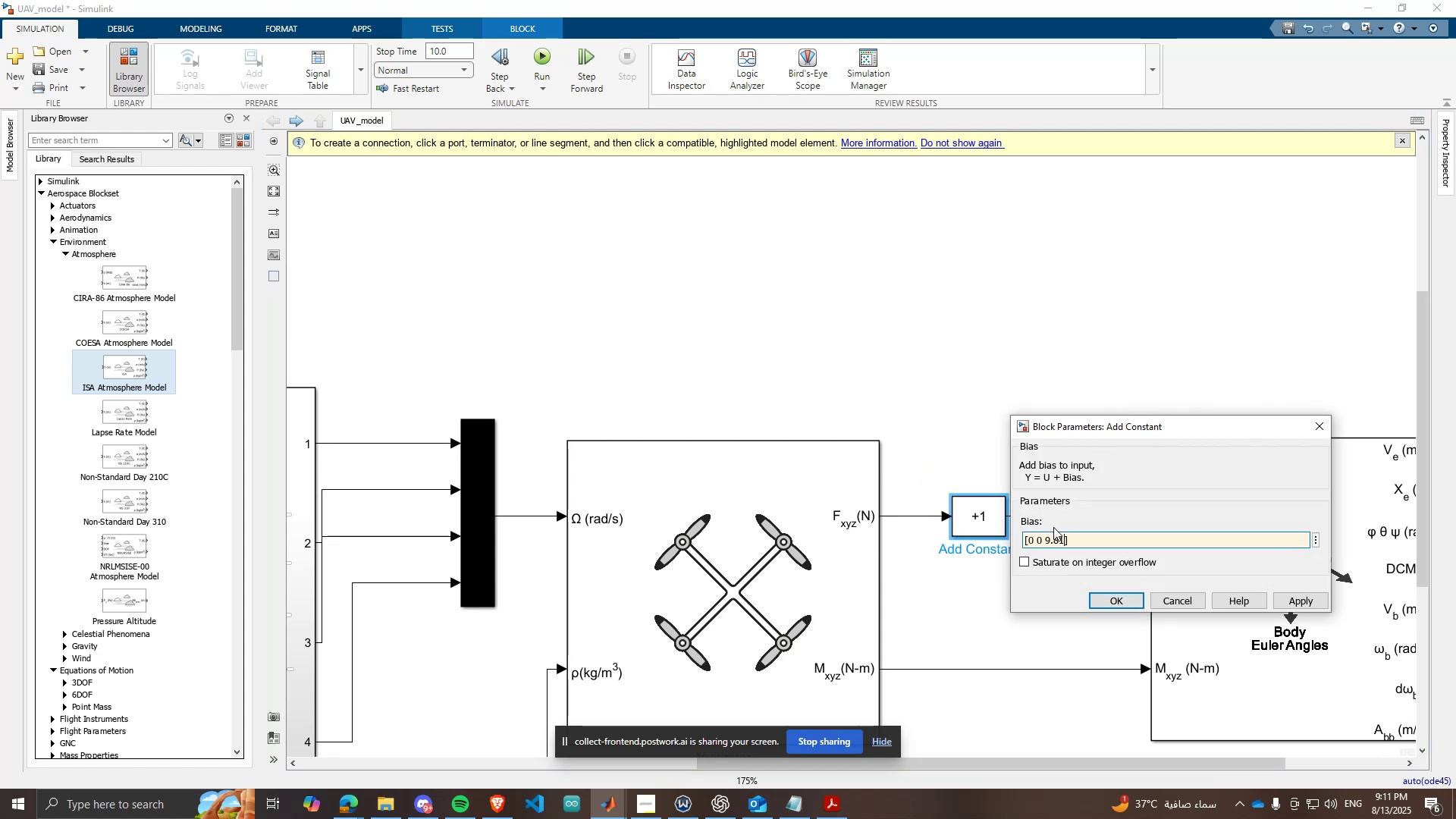 
key(Enter)
 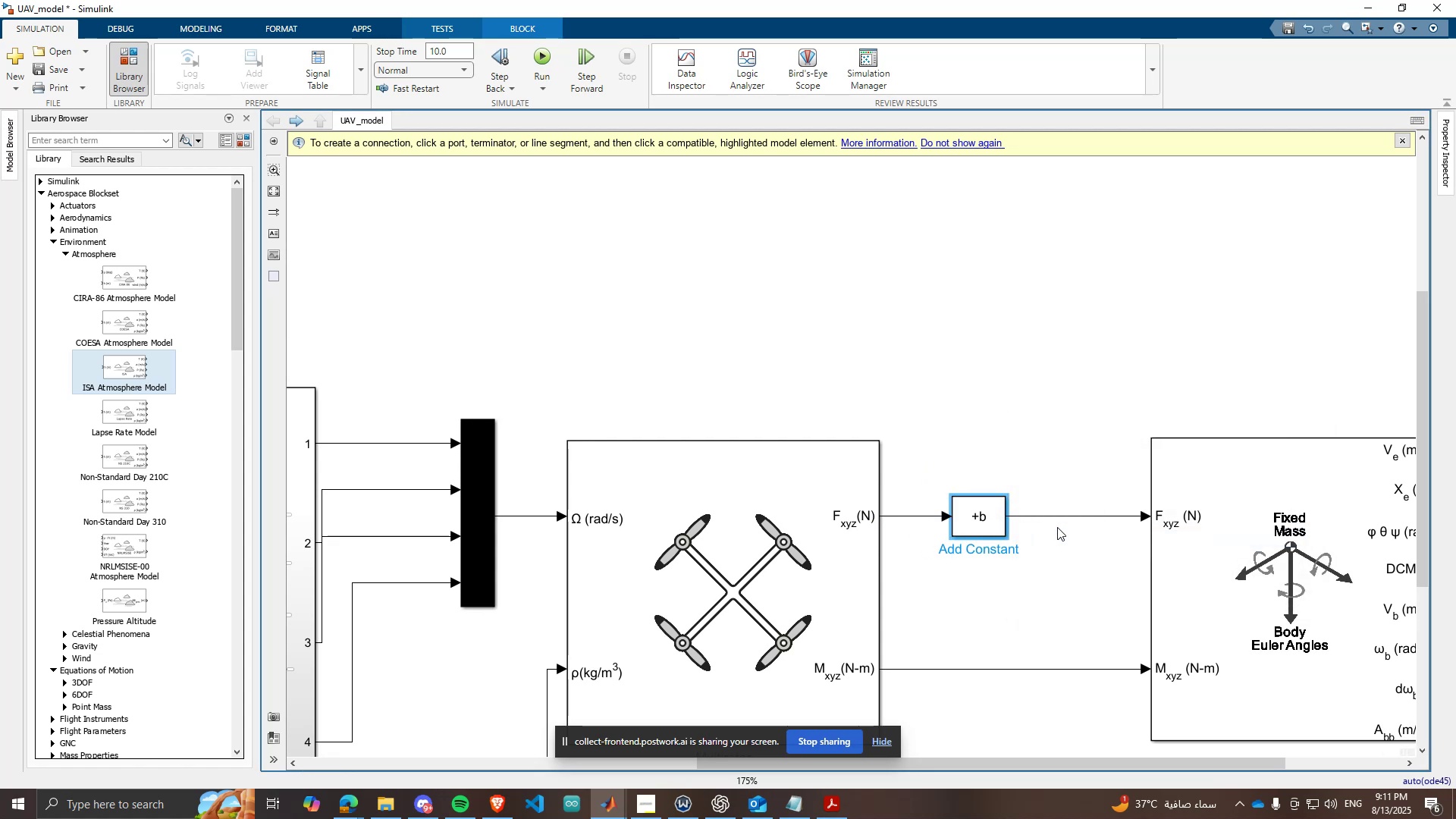 
scroll: coordinate [711, 500], scroll_direction: up, amount: 1.0
 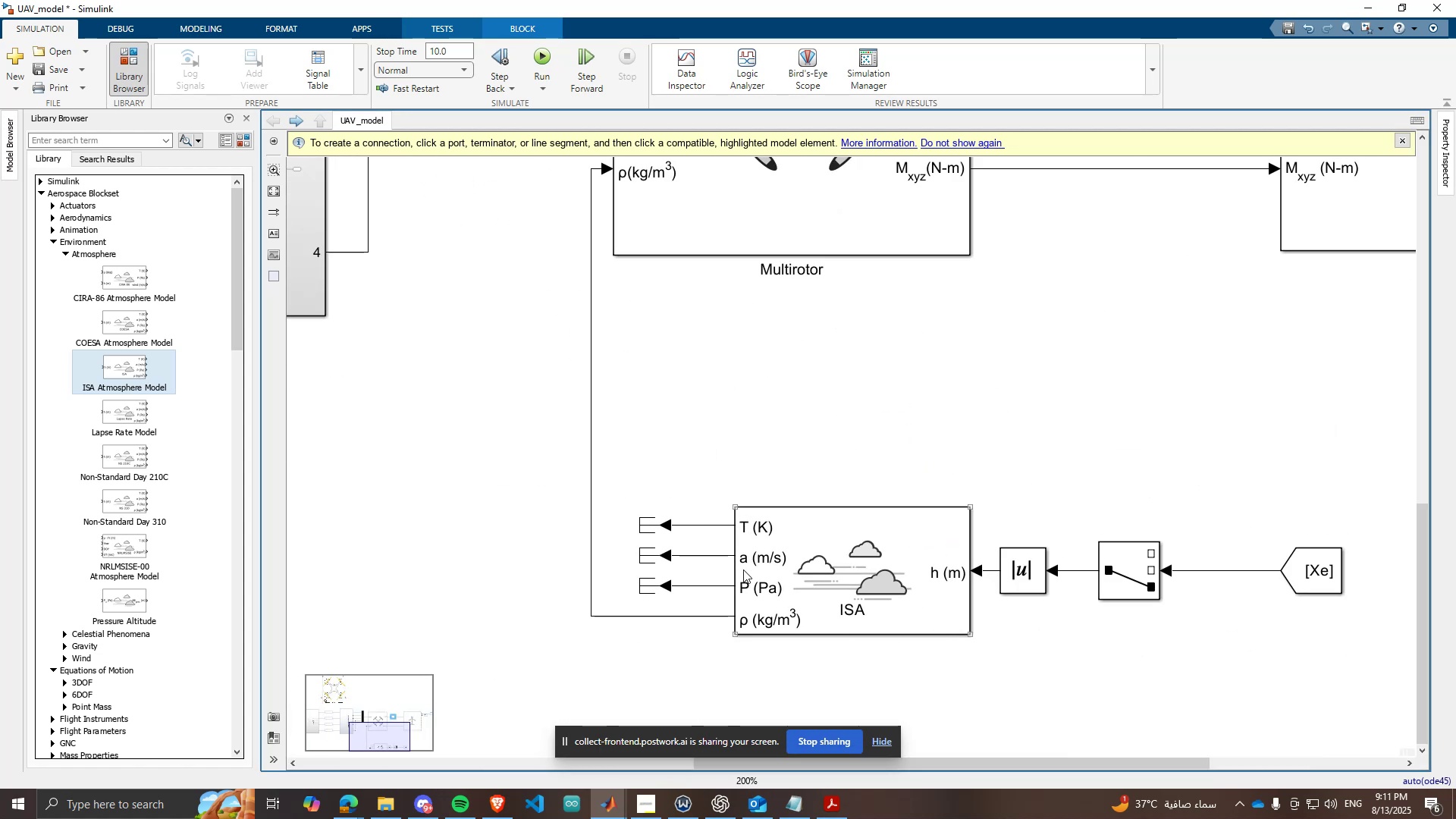 
scroll: coordinate [961, 381], scroll_direction: down, amount: 1.0
 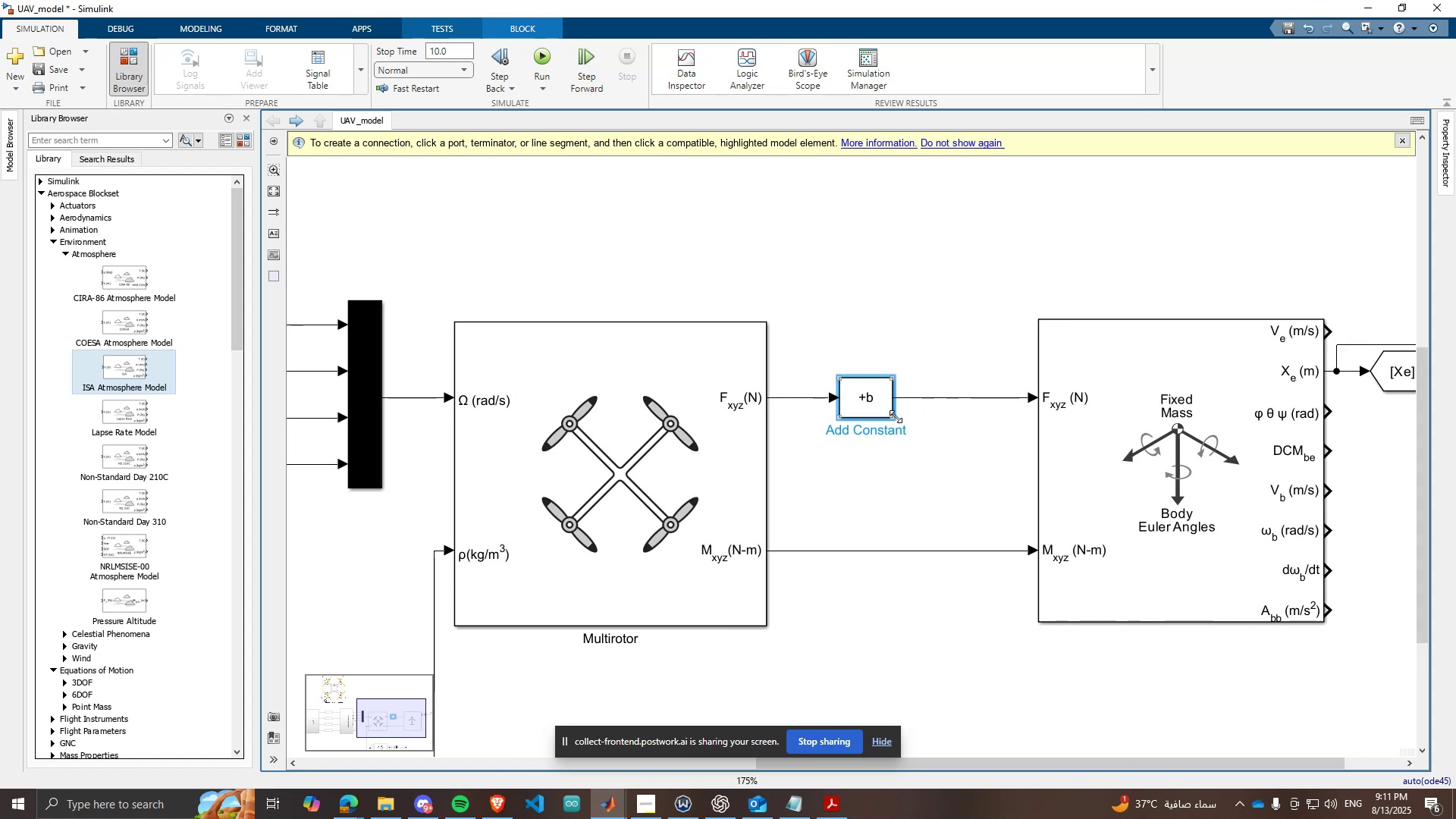 
left_click_drag(start_coordinate=[897, 418], to_coordinate=[947, 413])
 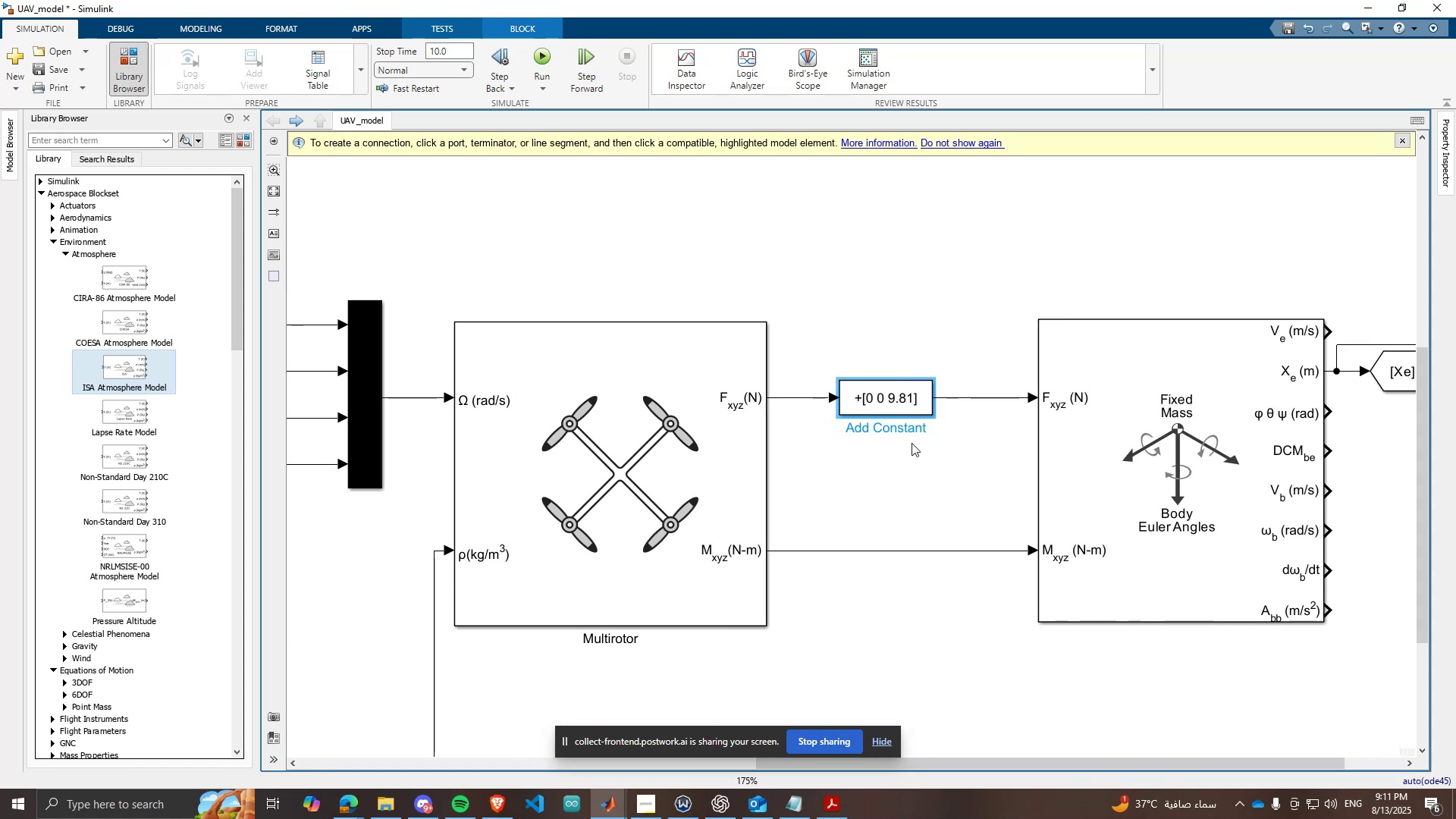 
left_click([912, 443])
 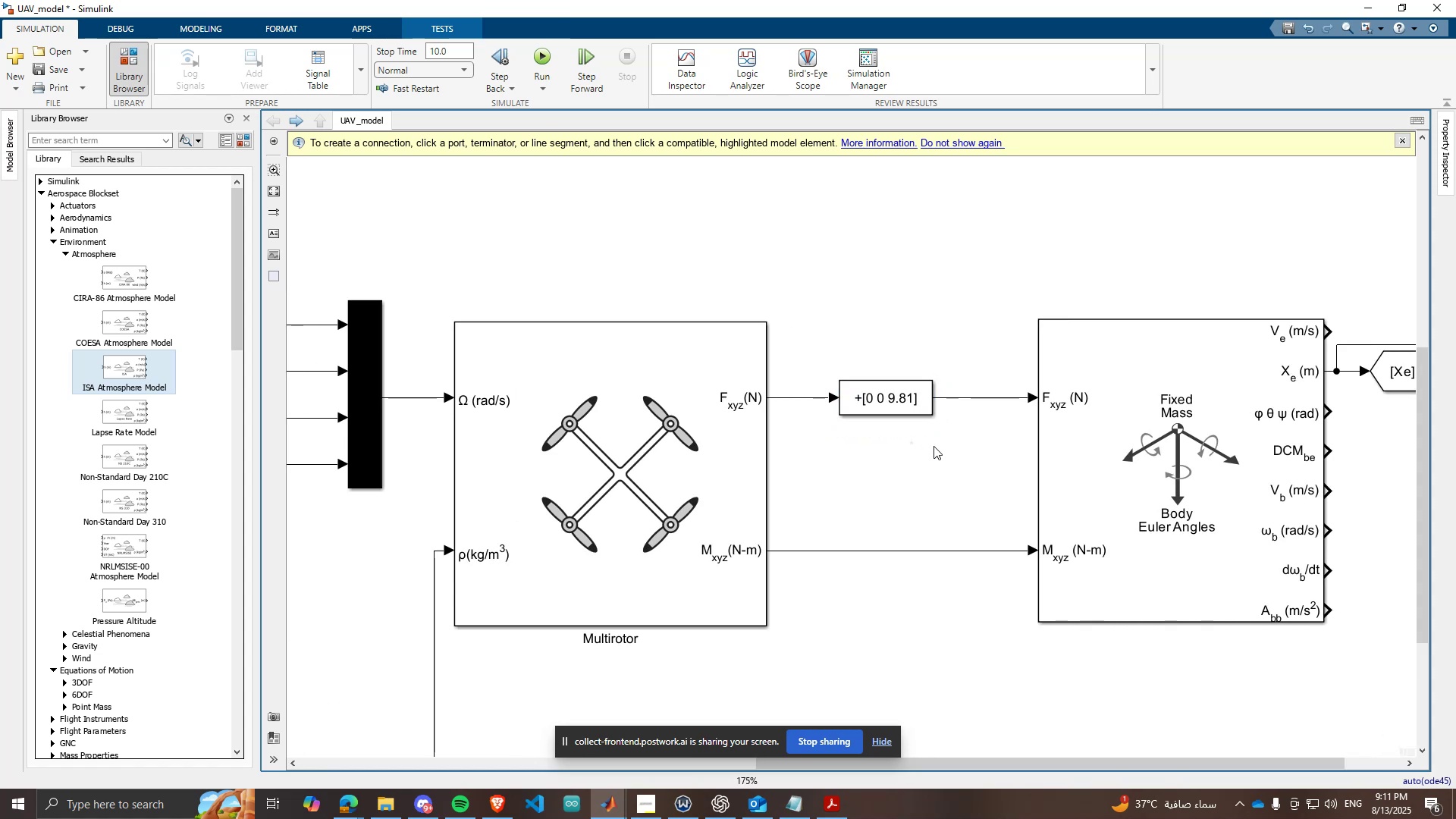 
scroll: coordinate [956, 457], scroll_direction: down, amount: 5.0
 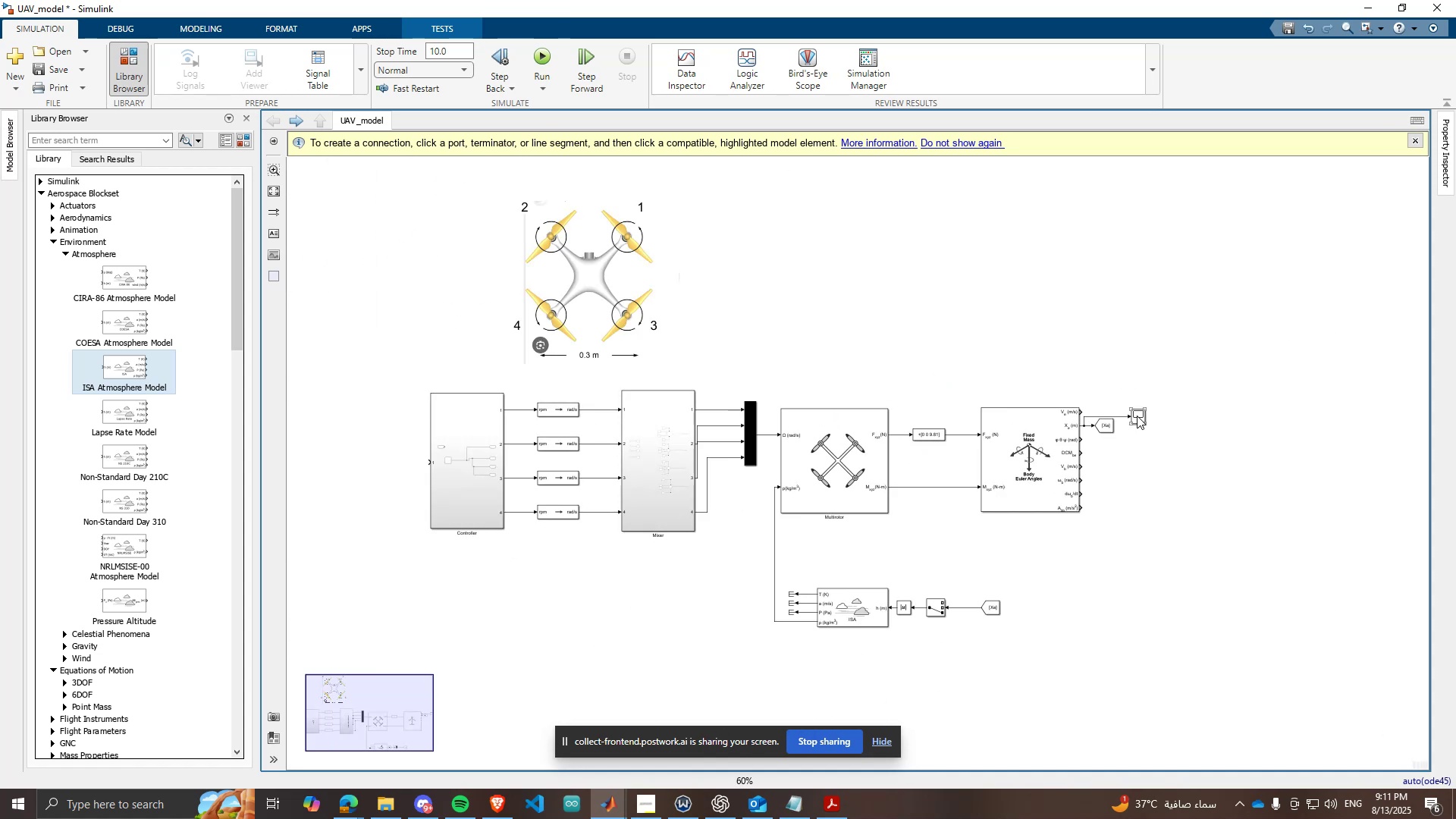 
double_click([1140, 415])
 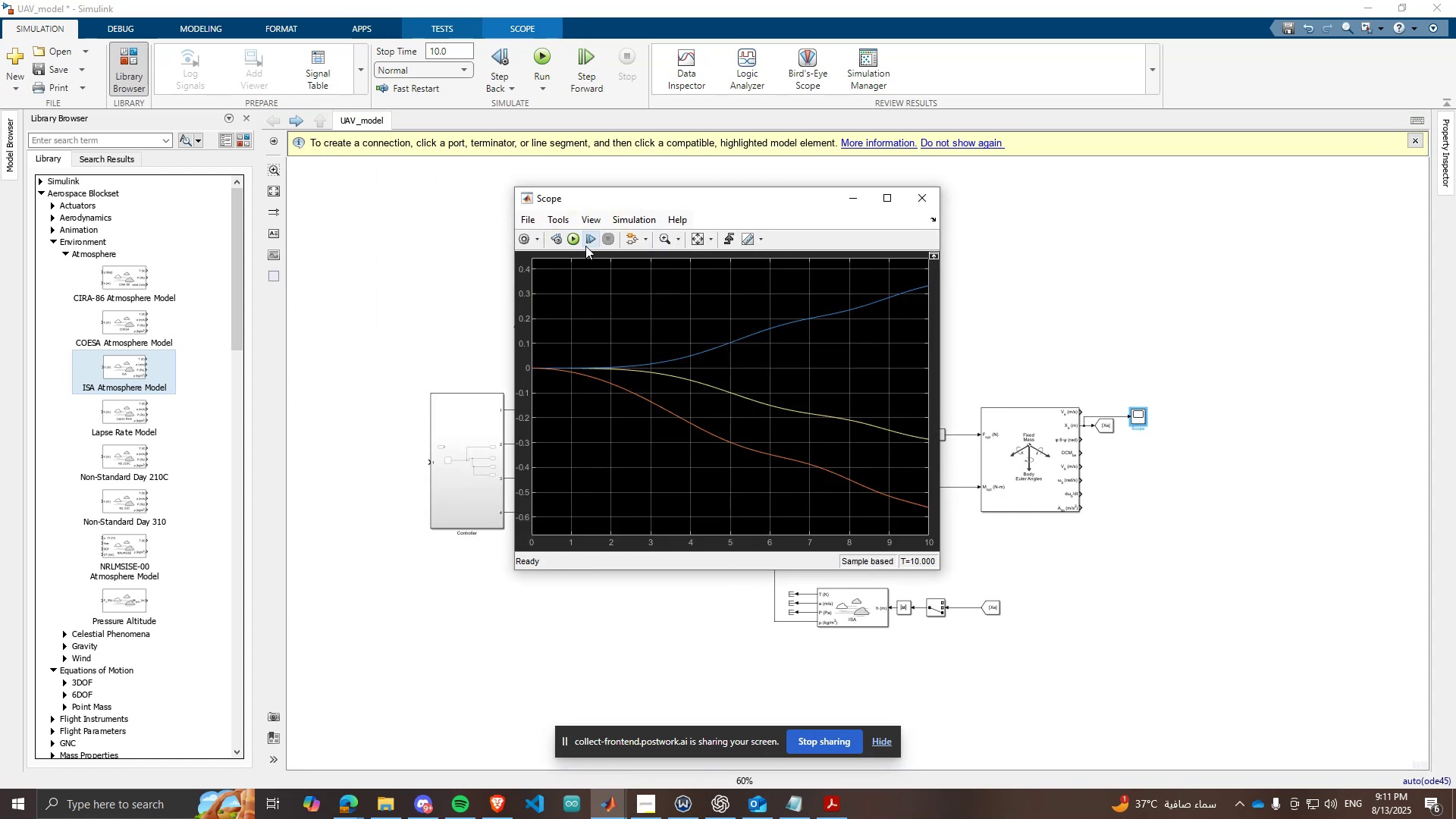 
left_click([578, 243])
 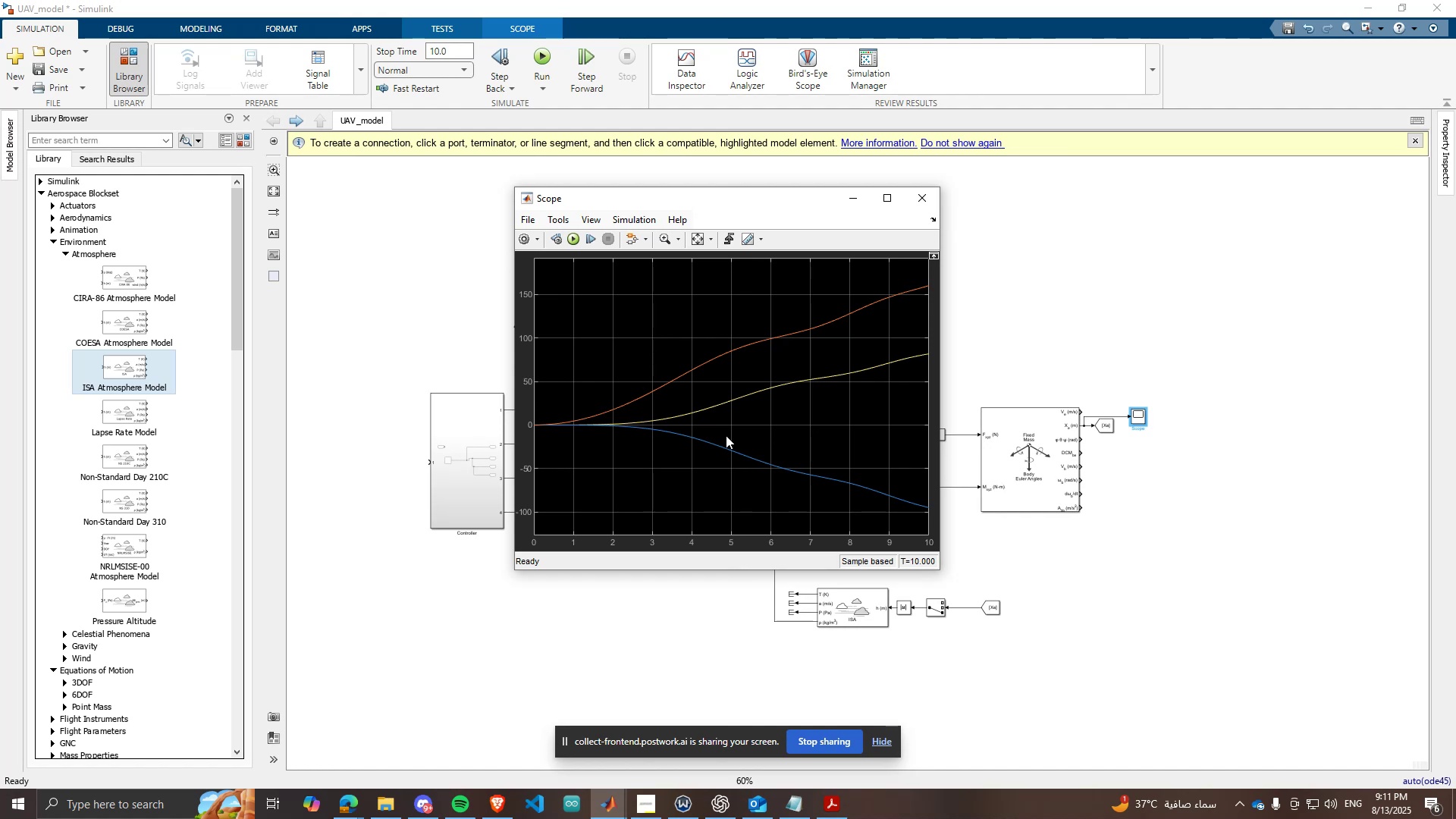 
wait(7.66)
 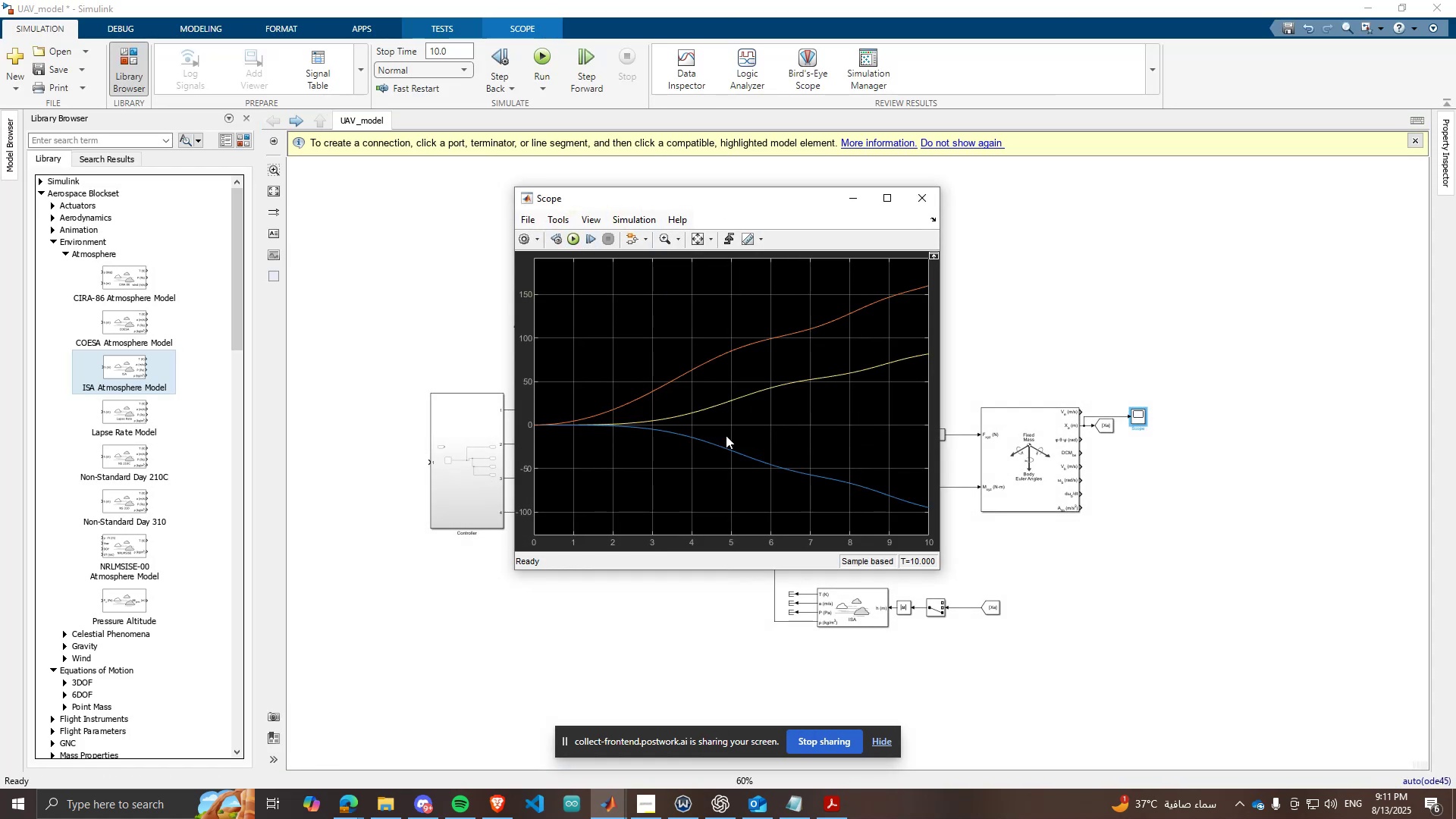 
left_click([929, 200])
 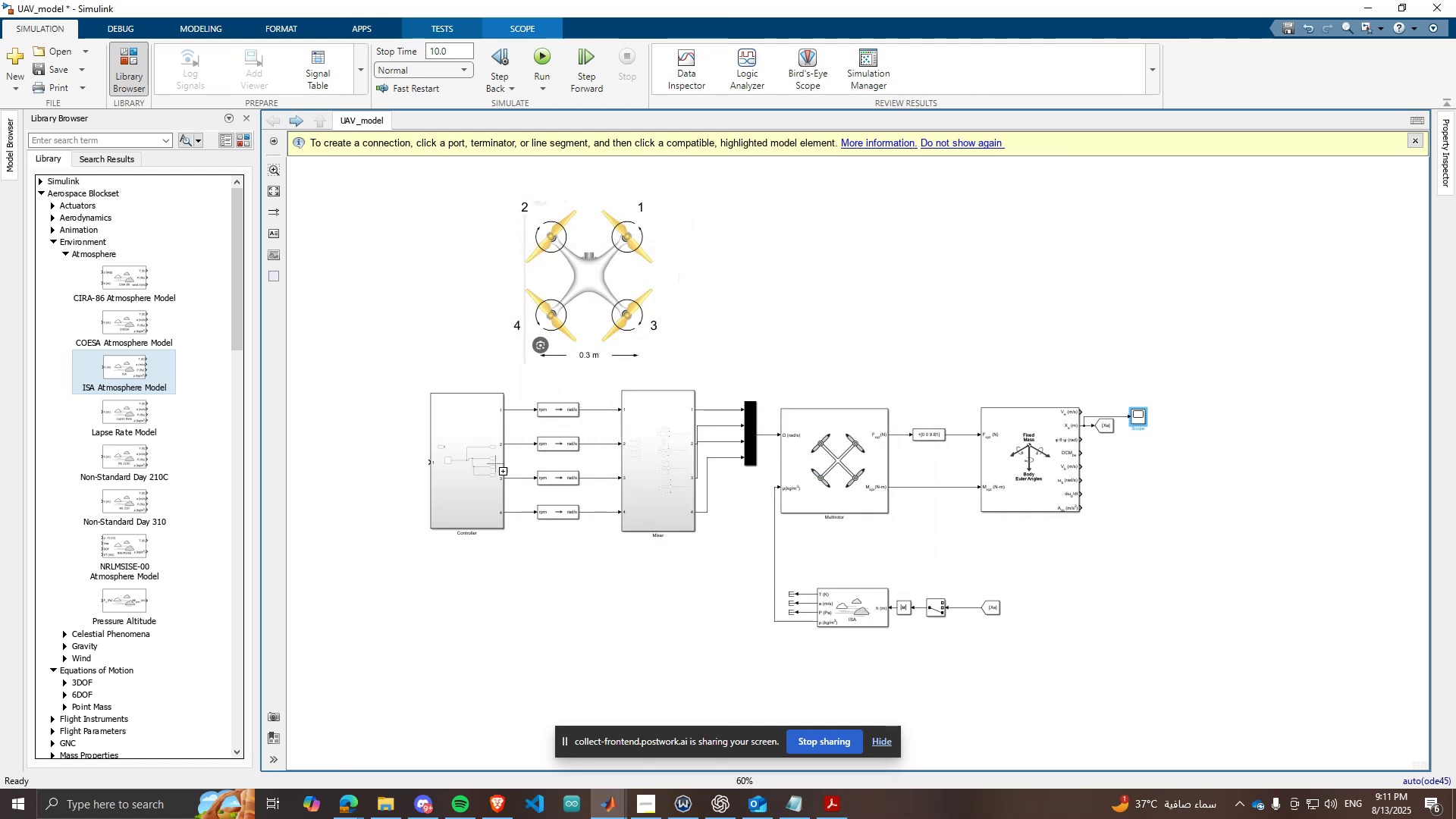 
scroll: coordinate [827, 539], scroll_direction: up, amount: 3.0
 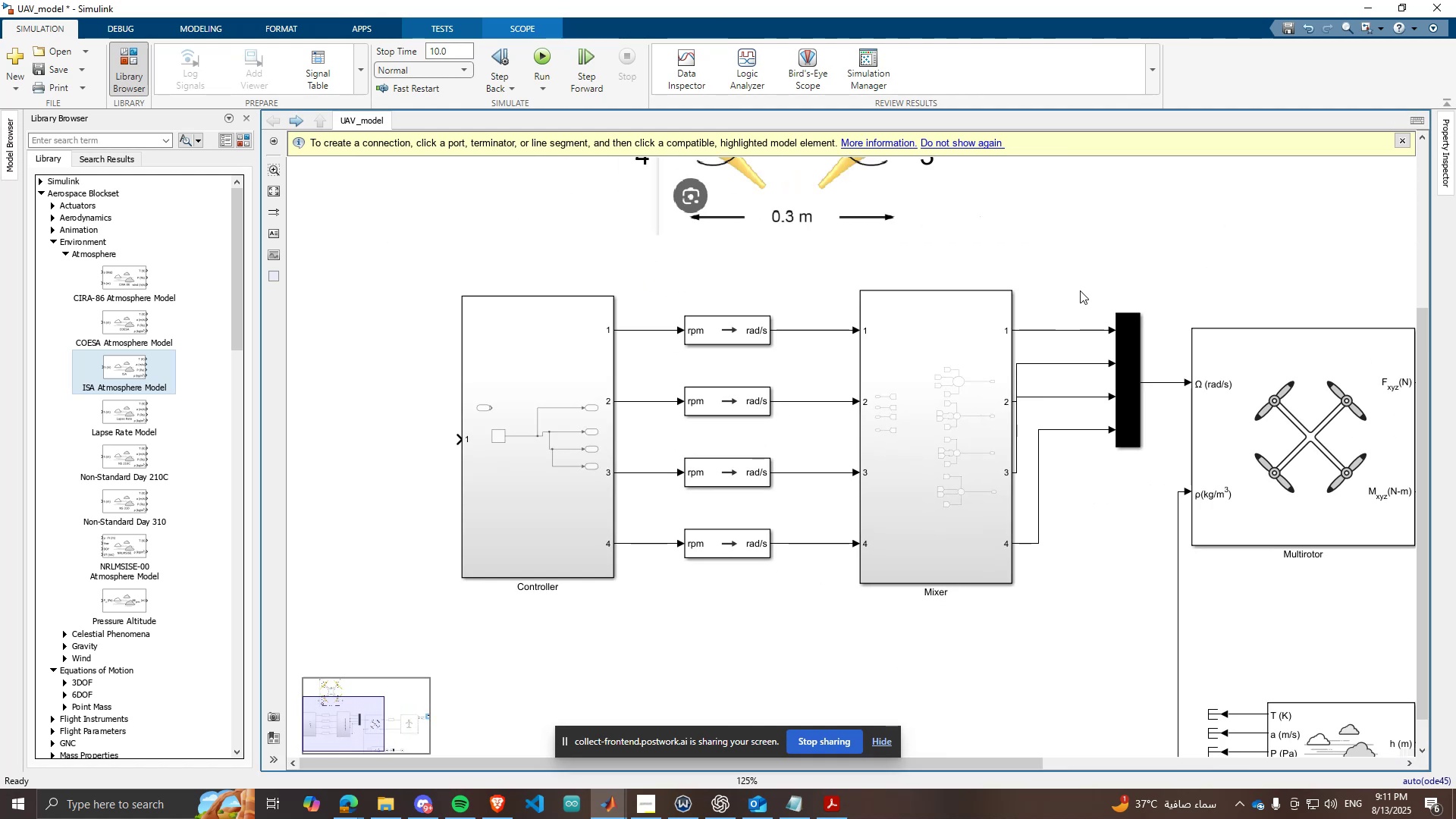 
scroll: coordinate [1014, 330], scroll_direction: down, amount: 1.0
 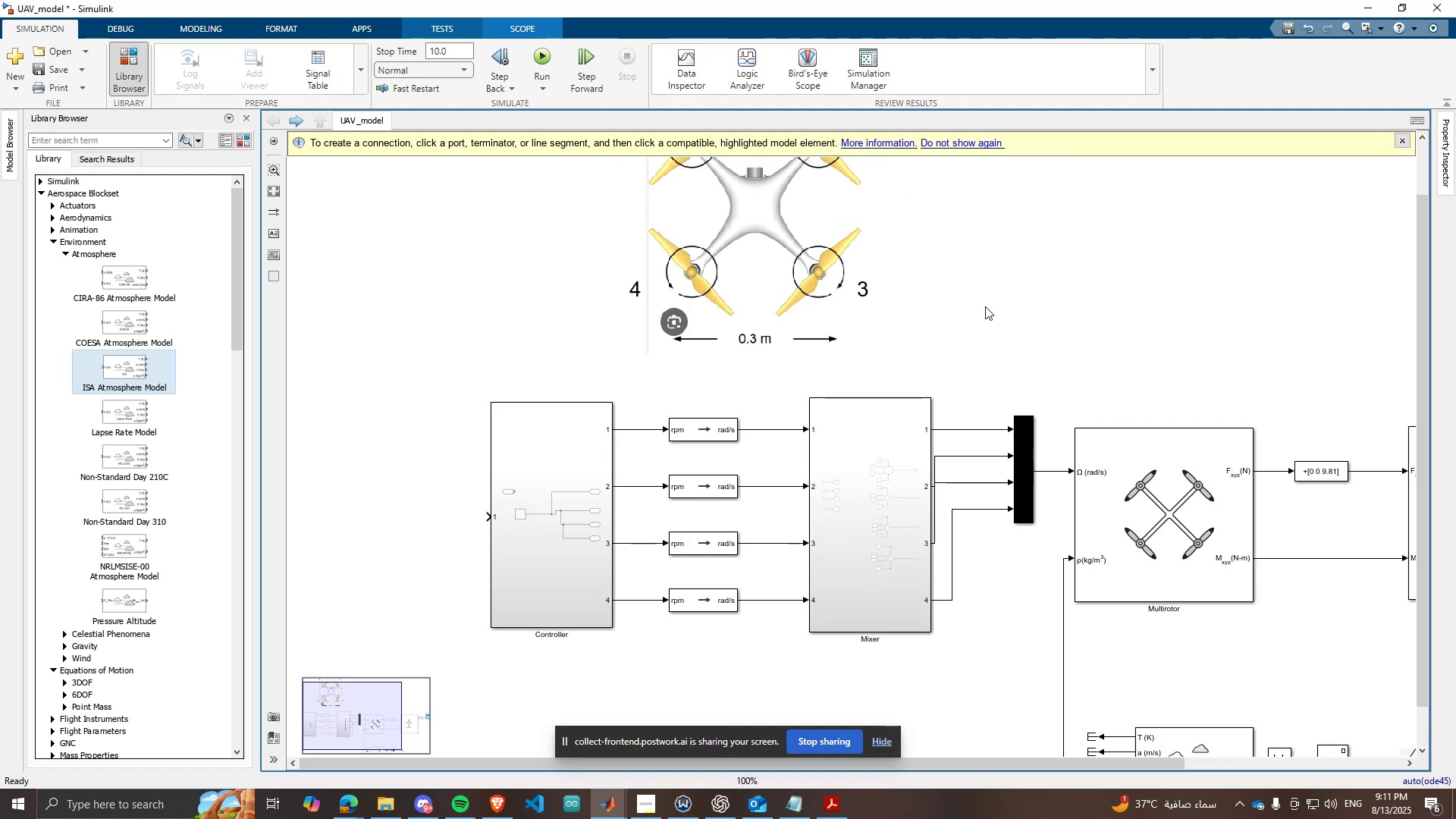 
double_click([985, 306])
 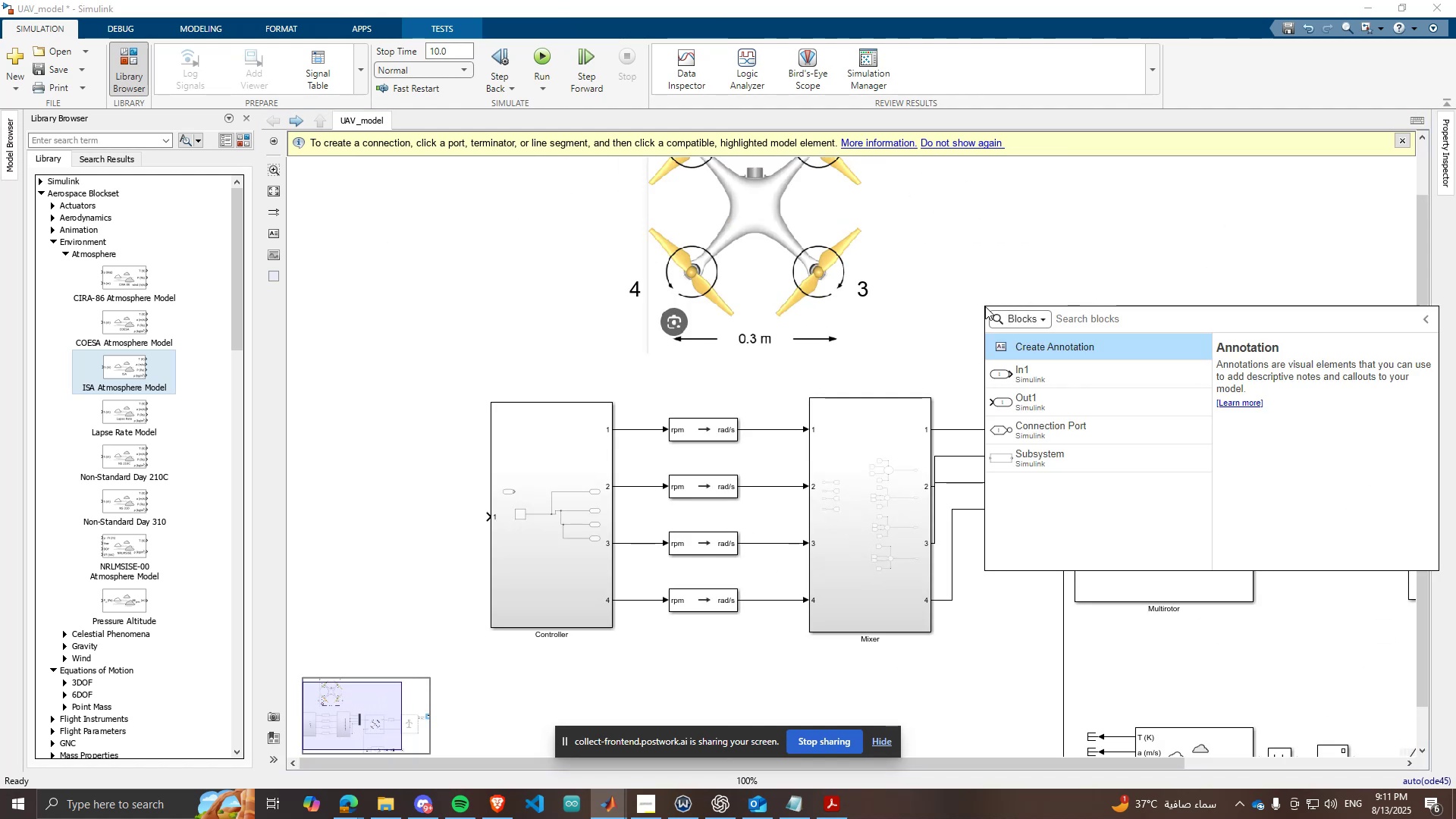 
type(scope)
key(Backspace)
key(Backspace)
key(Backspace)
key(Backspace)
key(Backspace)
type(dis)
 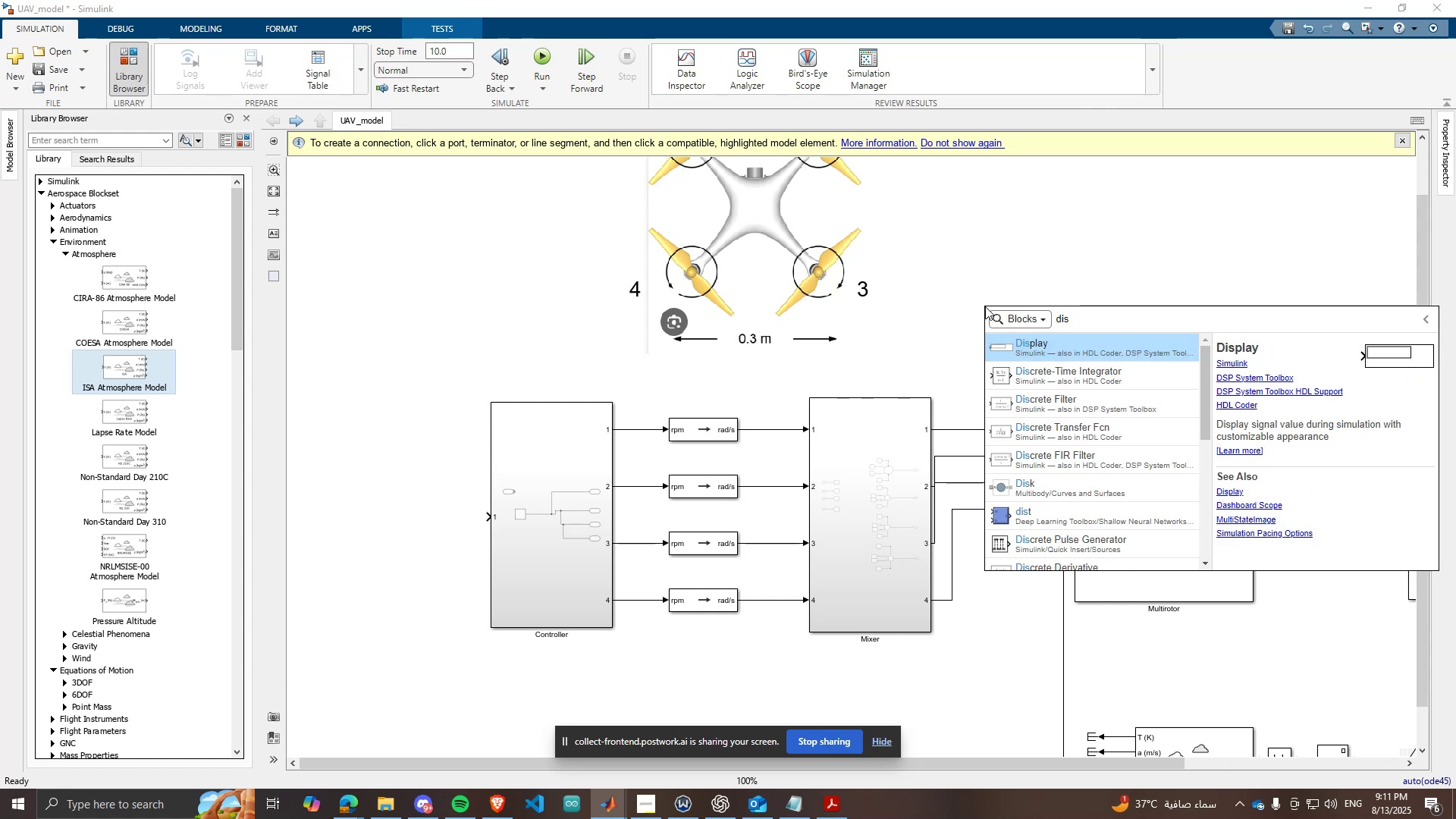 
key(Enter)
 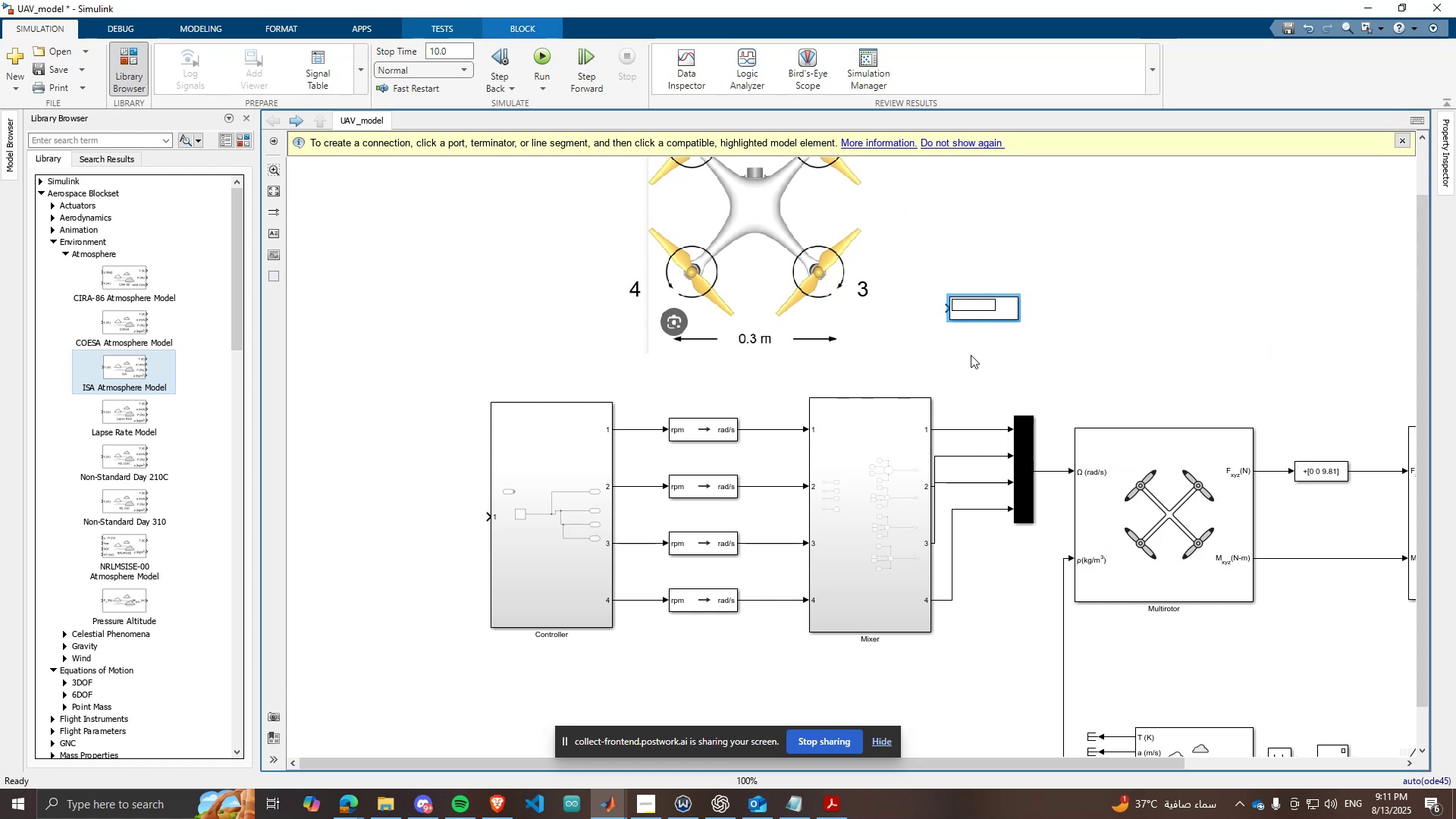 
left_click_drag(start_coordinate=[994, 303], to_coordinate=[1132, 306])
 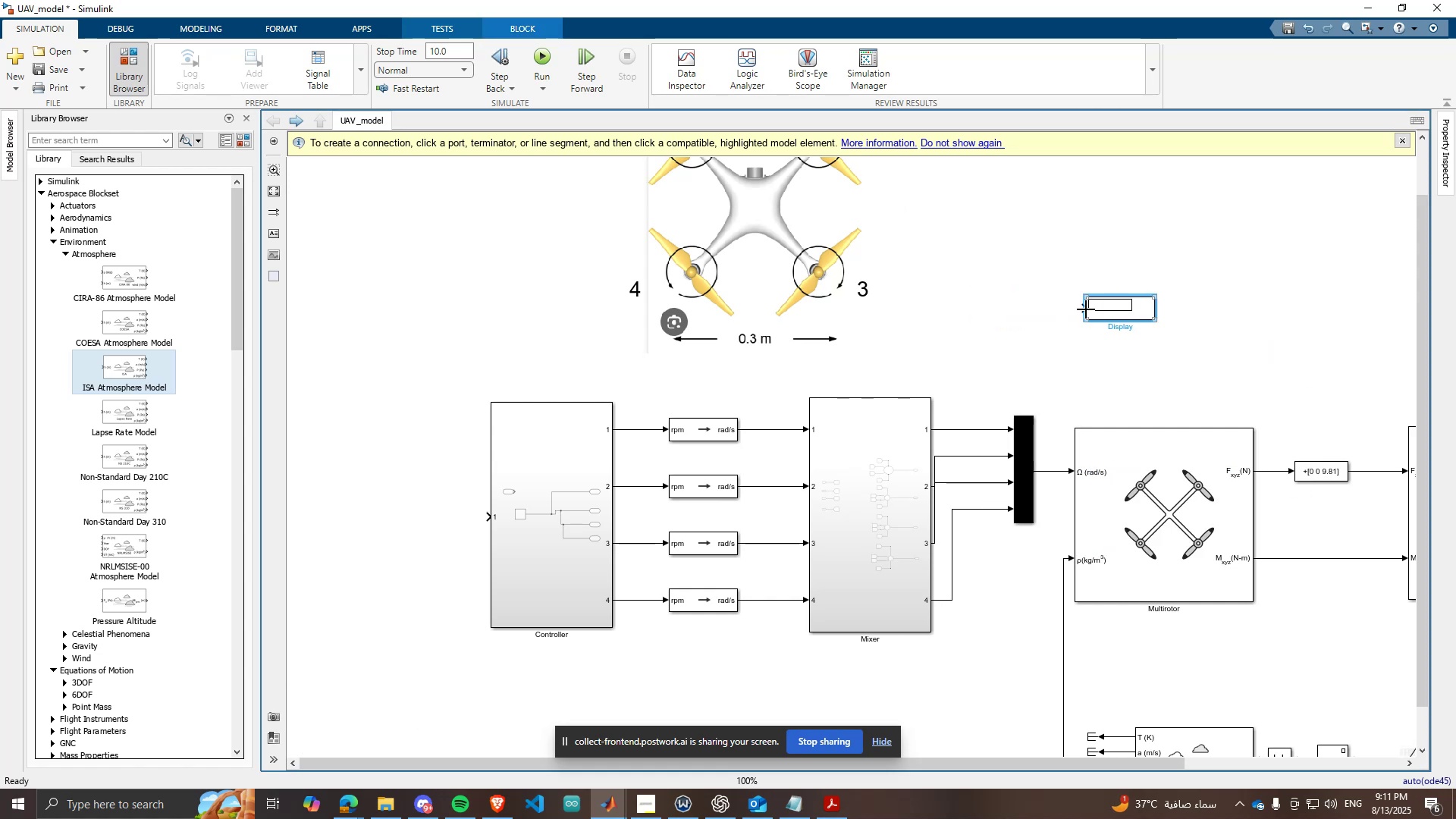 
left_click_drag(start_coordinate=[1086, 309], to_coordinate=[1050, 472])
 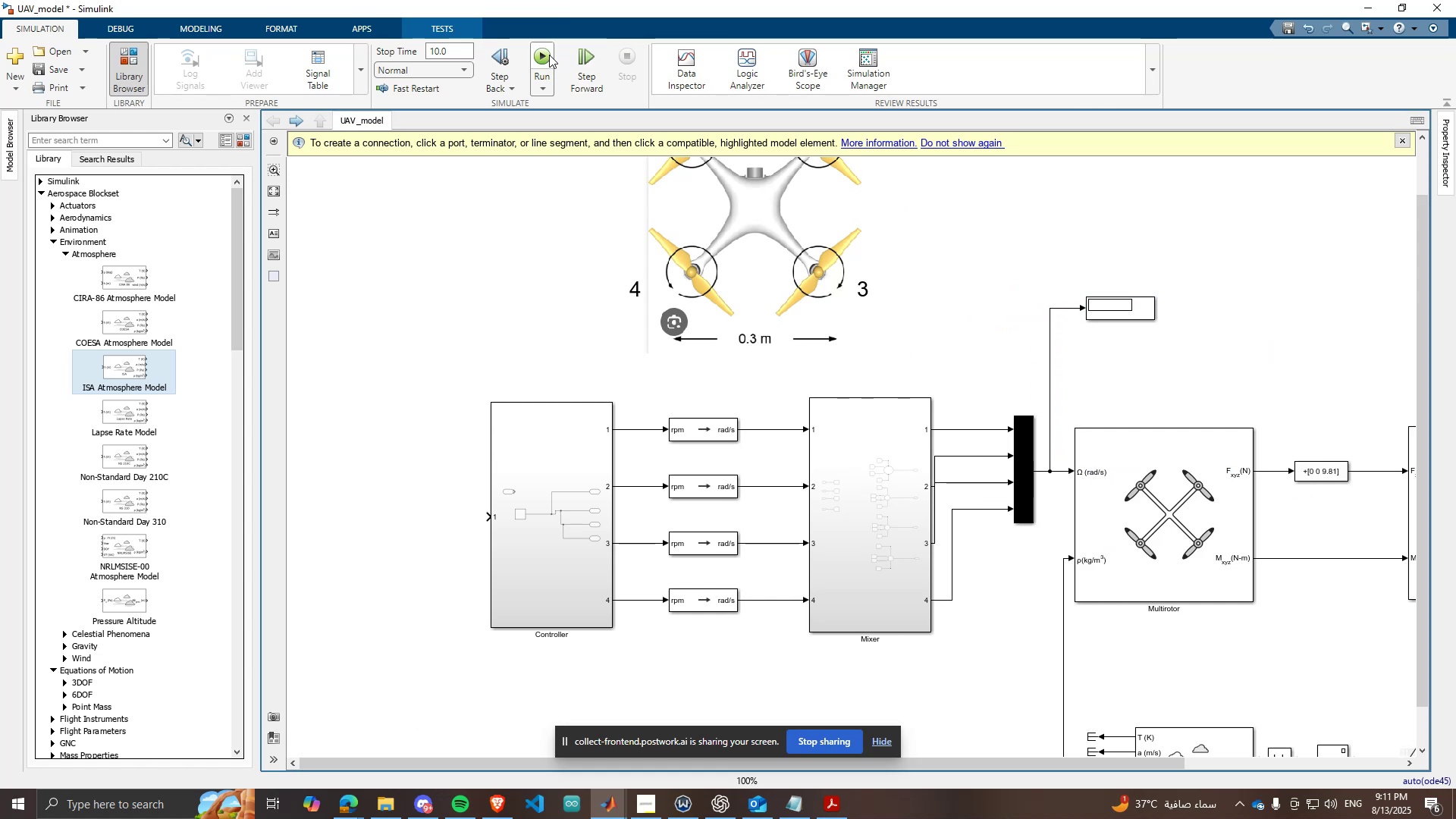 
left_click([549, 55])
 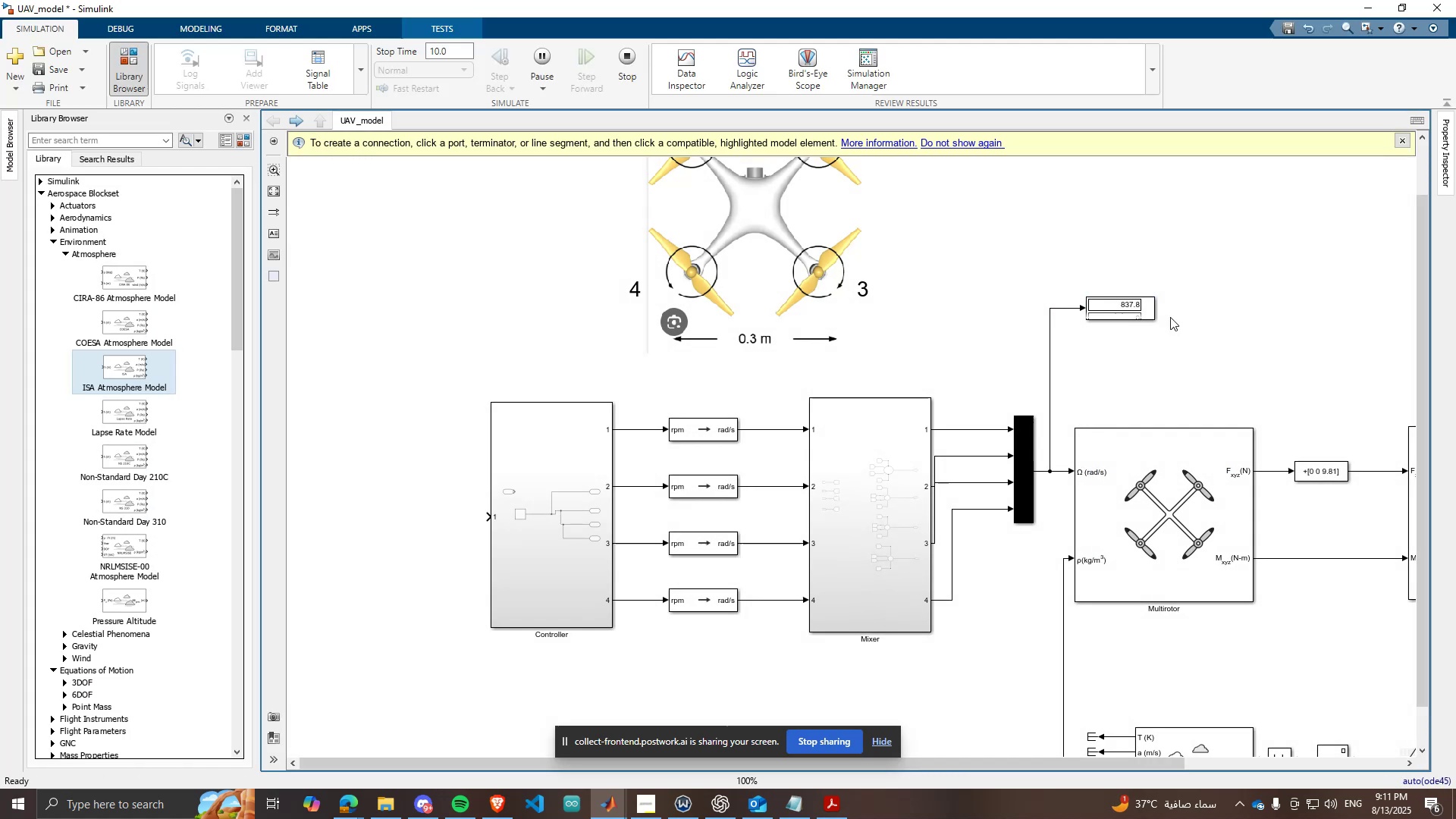 
left_click([1147, 296])
 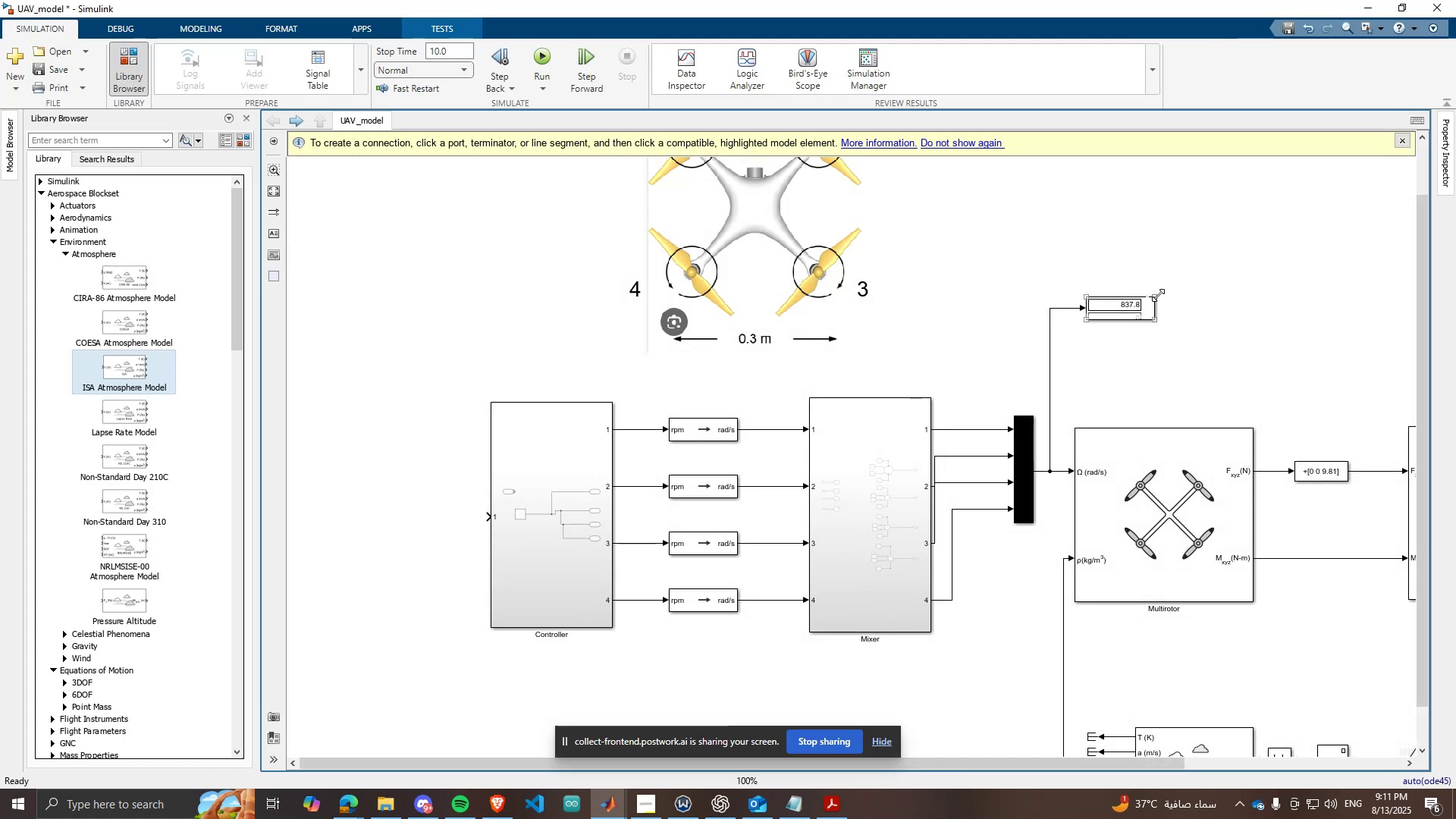 
left_click_drag(start_coordinate=[1158, 295], to_coordinate=[1182, 233])
 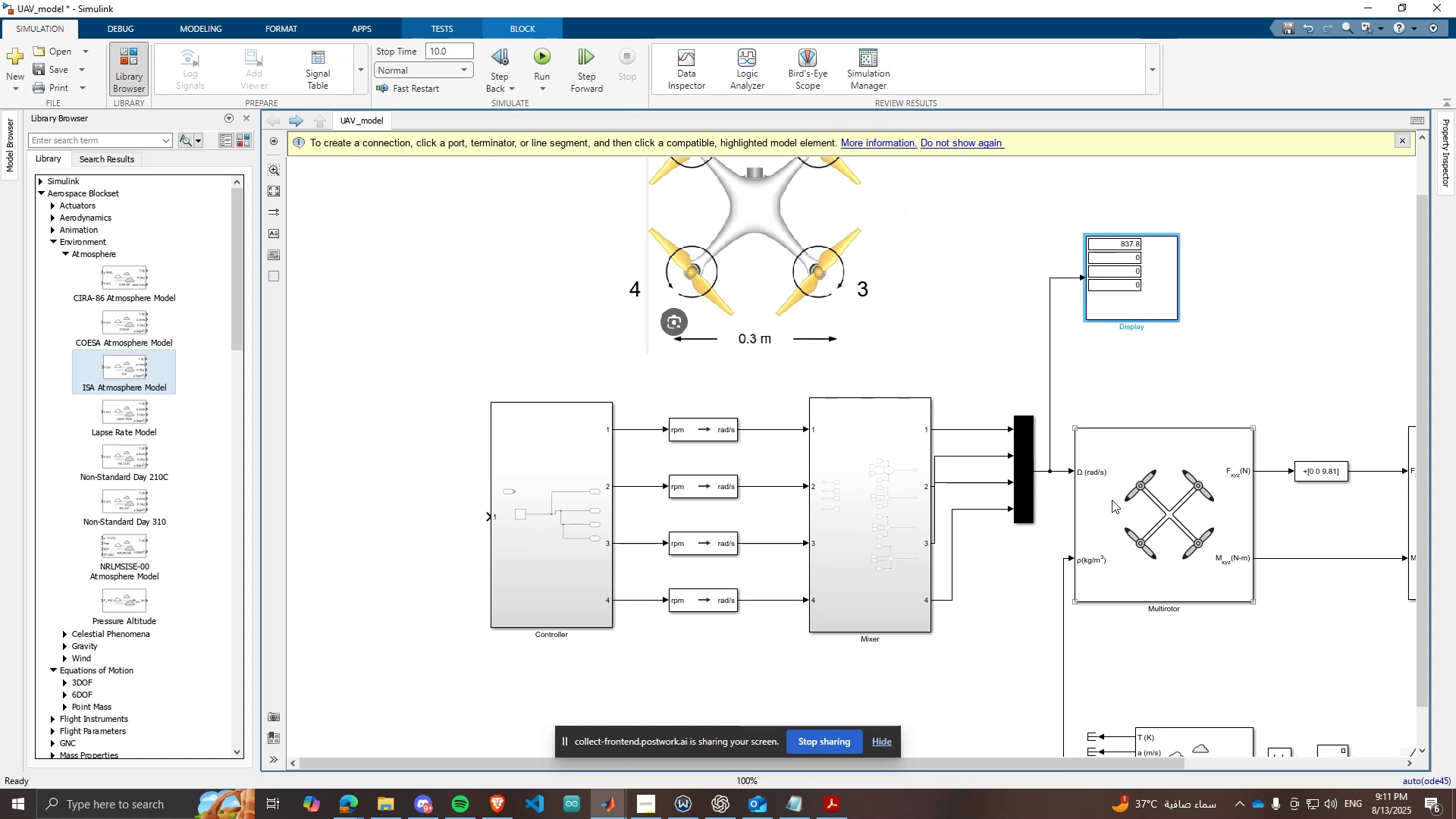 
scroll: coordinate [1025, 504], scroll_direction: up, amount: 1.0
 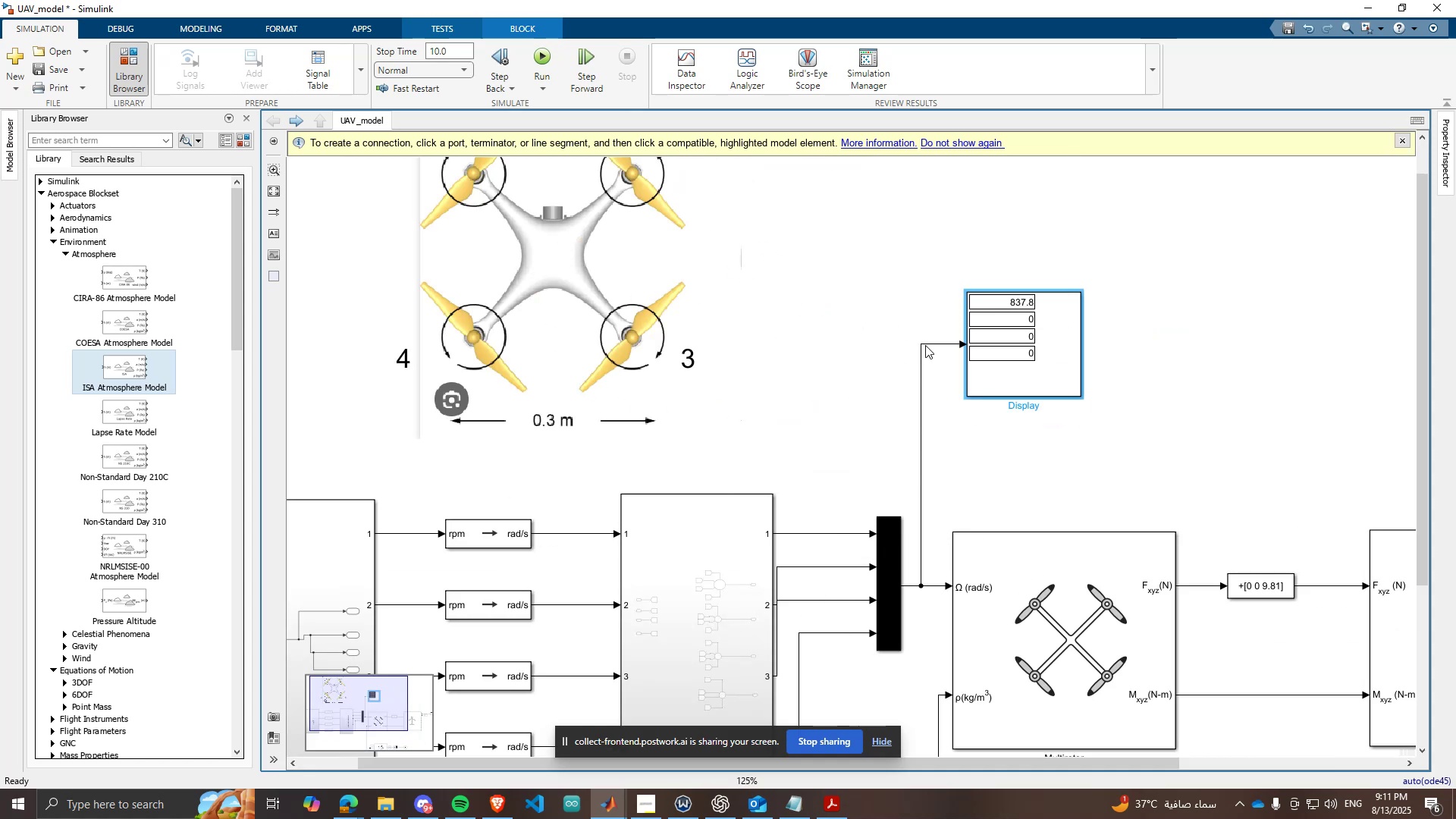 
scroll: coordinate [925, 350], scroll_direction: down, amount: 2.0
 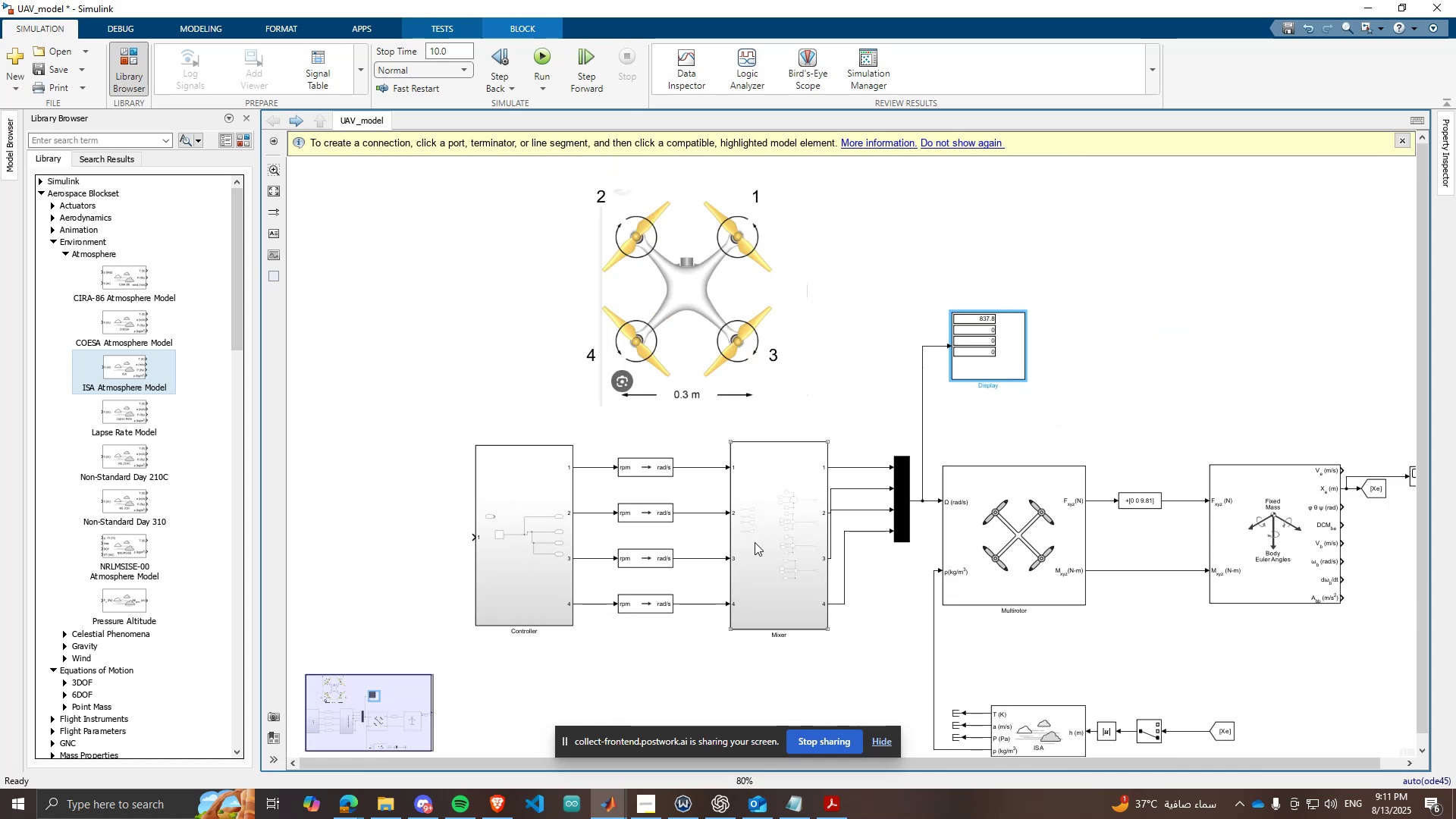 
left_click([755, 542])
 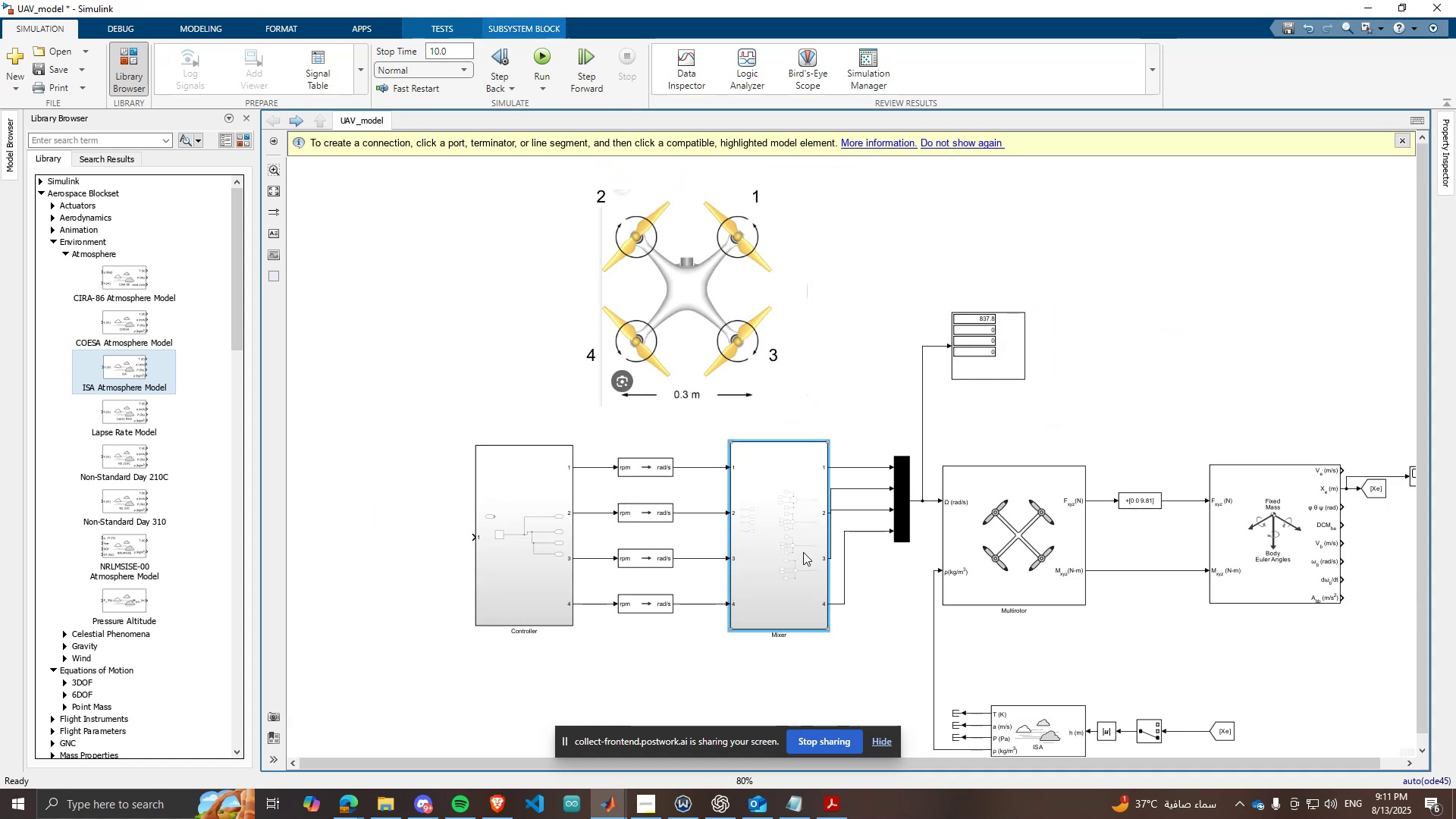 
double_click([803, 552])
 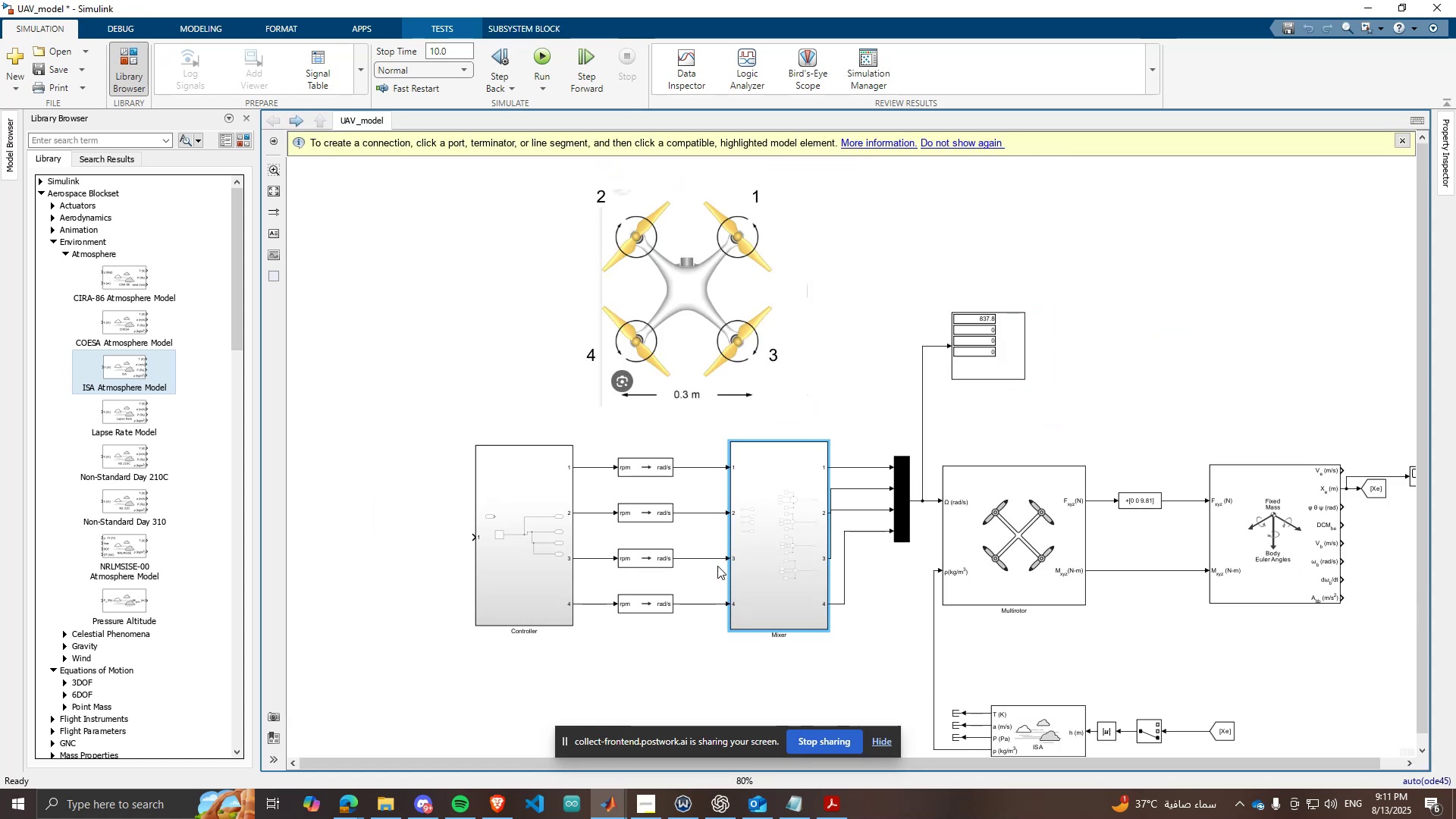 
scroll: coordinate [667, 582], scroll_direction: up, amount: 1.0
 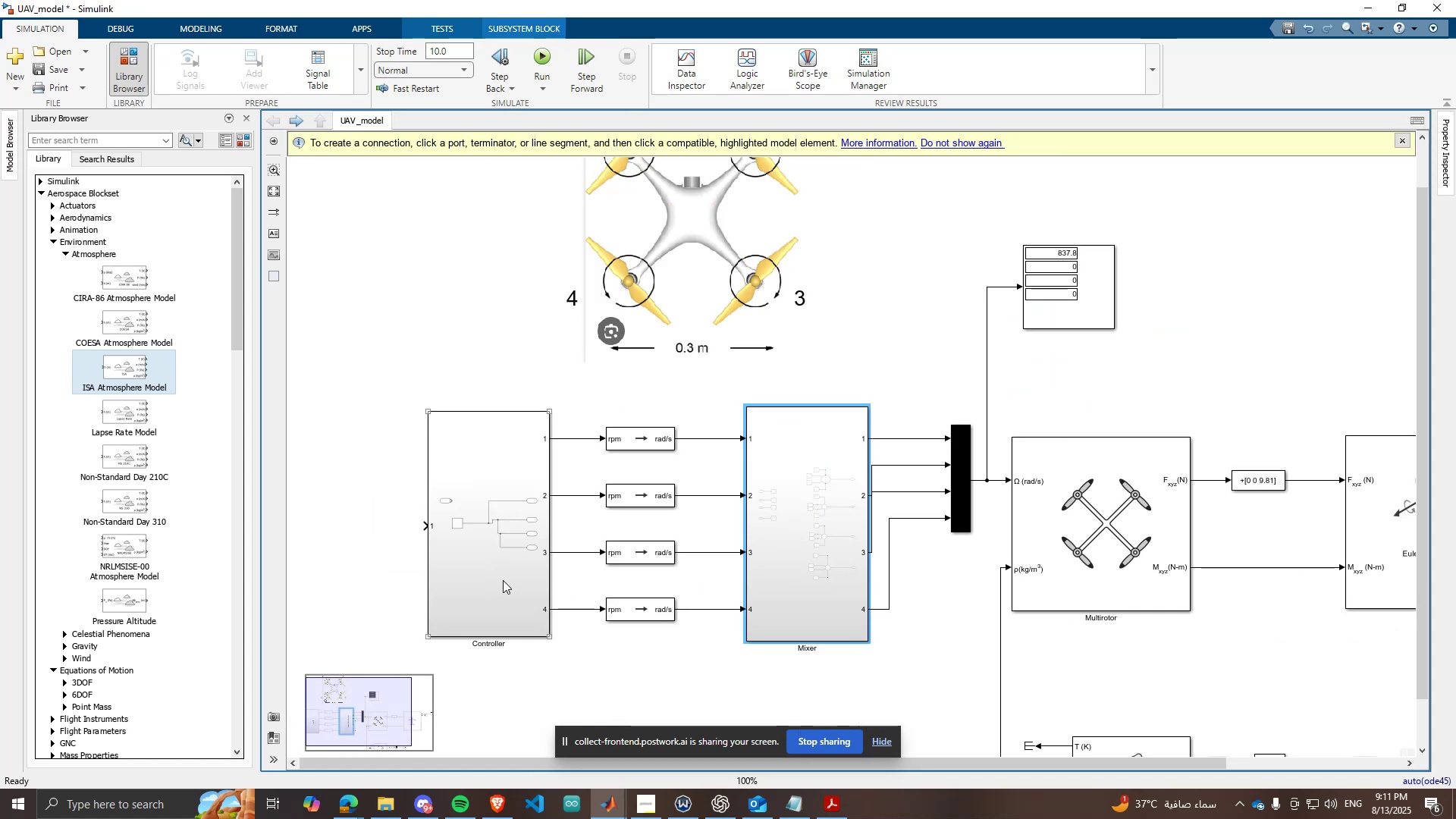 
double_click([463, 570])
 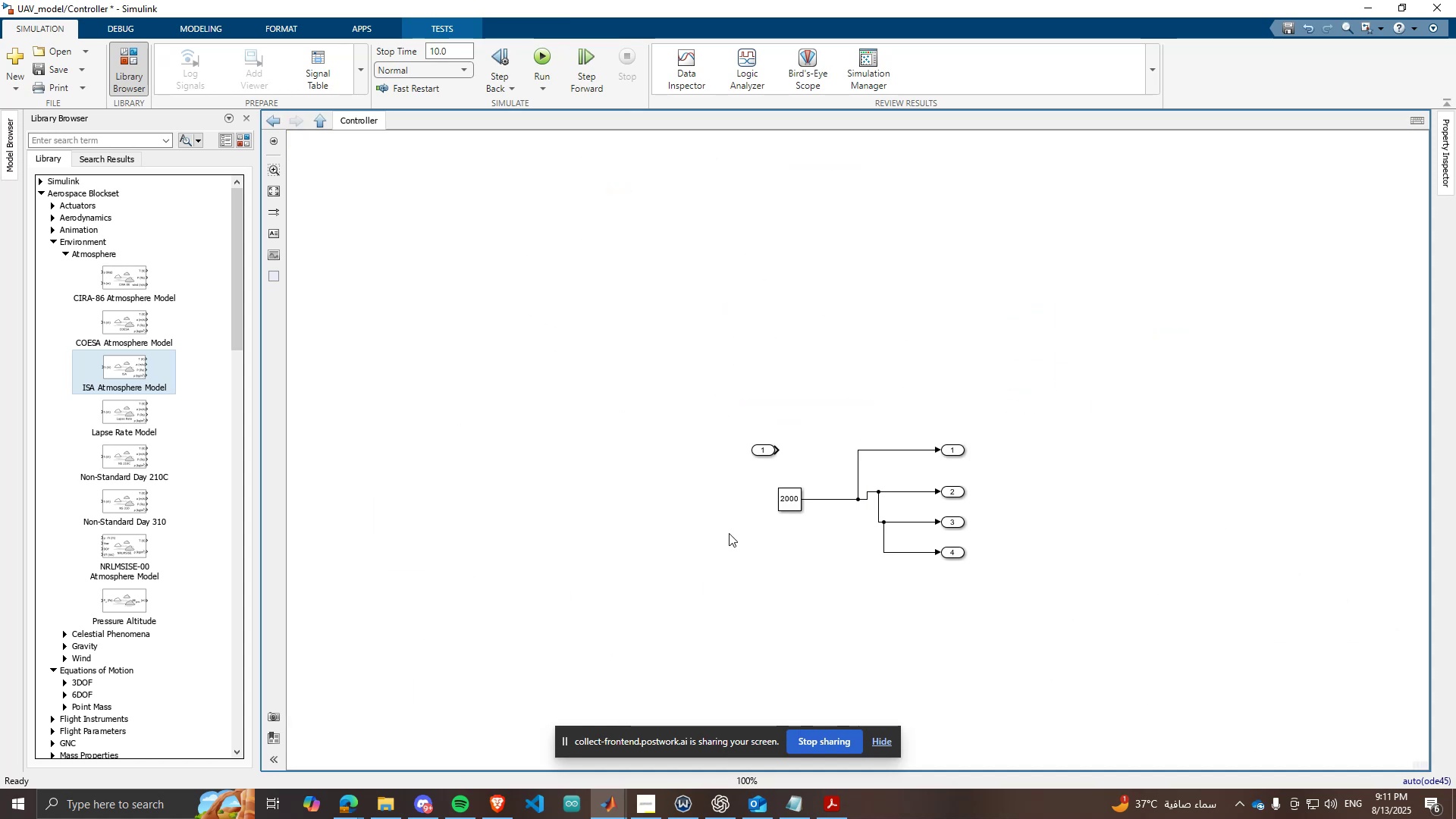 
scroll: coordinate [905, 485], scroll_direction: up, amount: 5.0
 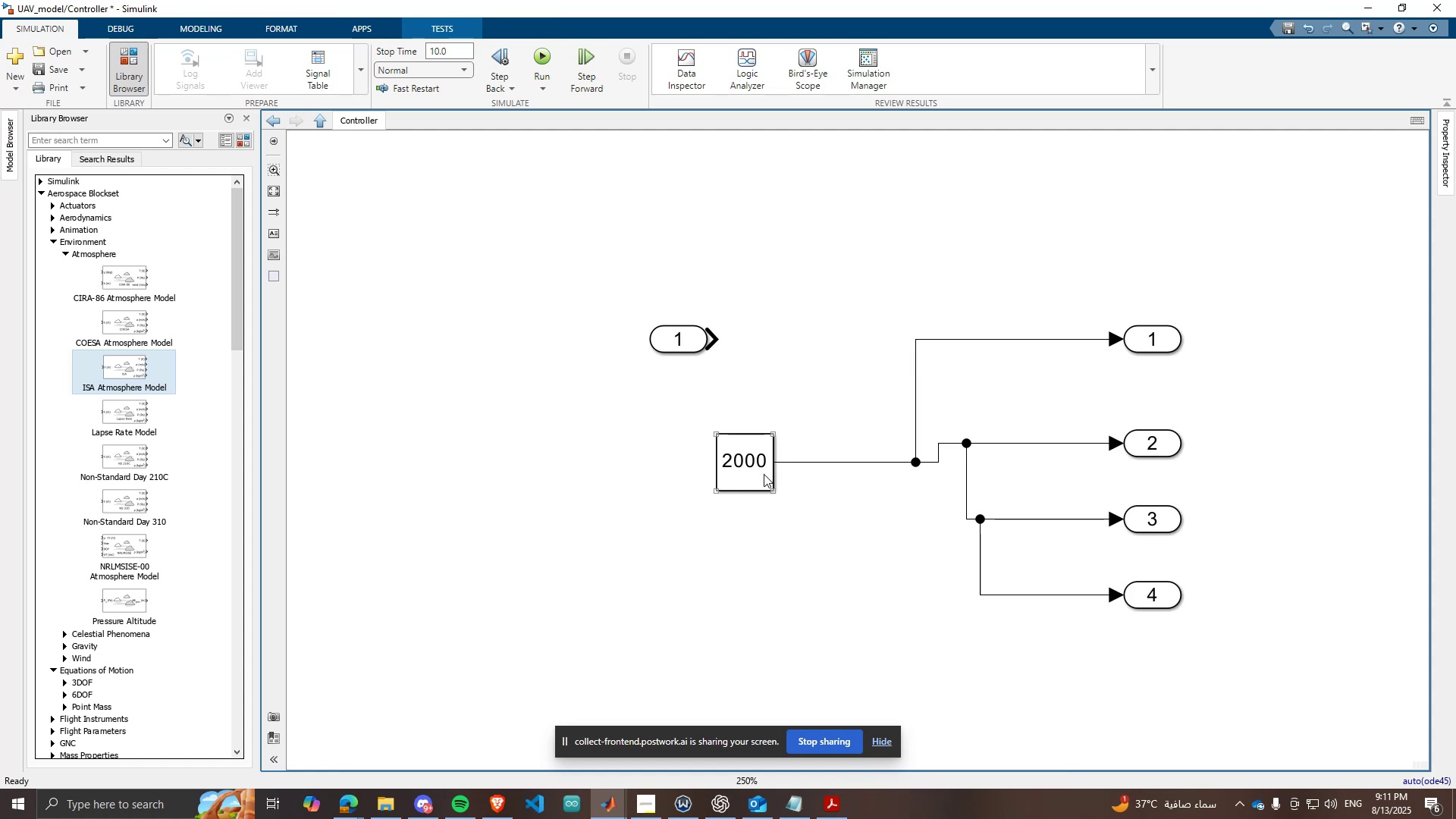 
left_click_drag(start_coordinate=[755, 470], to_coordinate=[825, 439])
 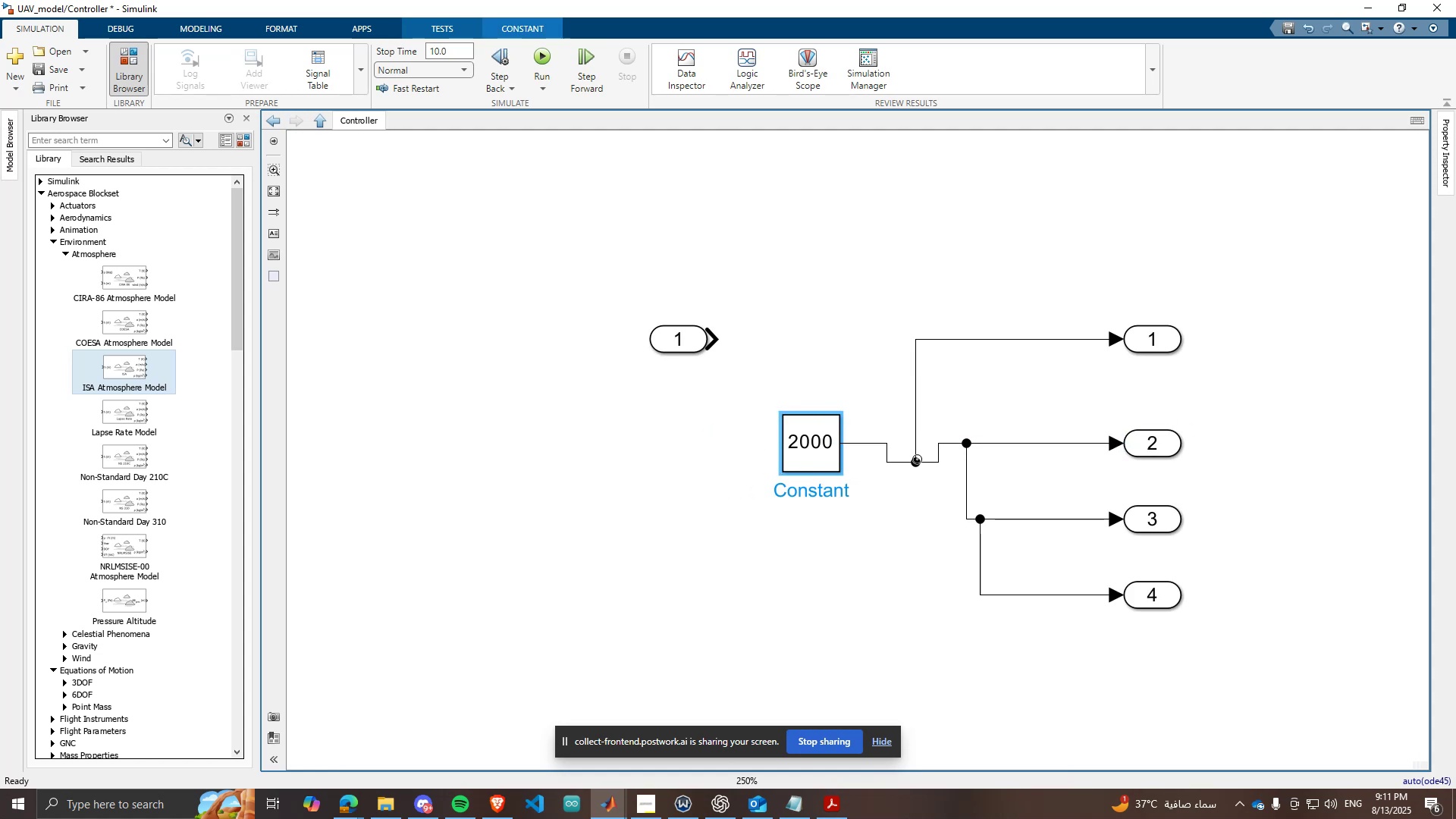 
left_click_drag(start_coordinate=[916, 460], to_coordinate=[962, 425])
 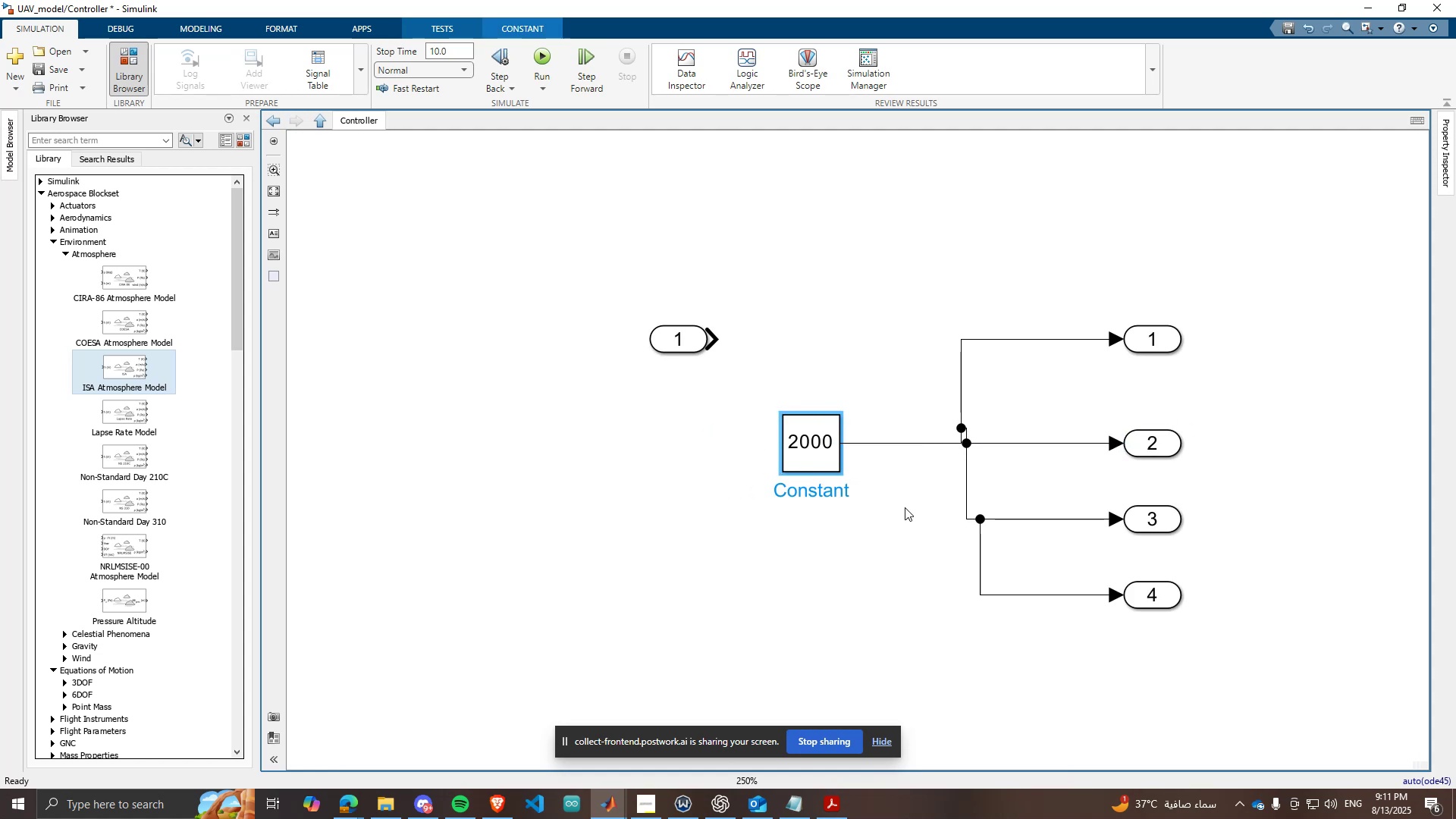 
left_click([905, 507])
 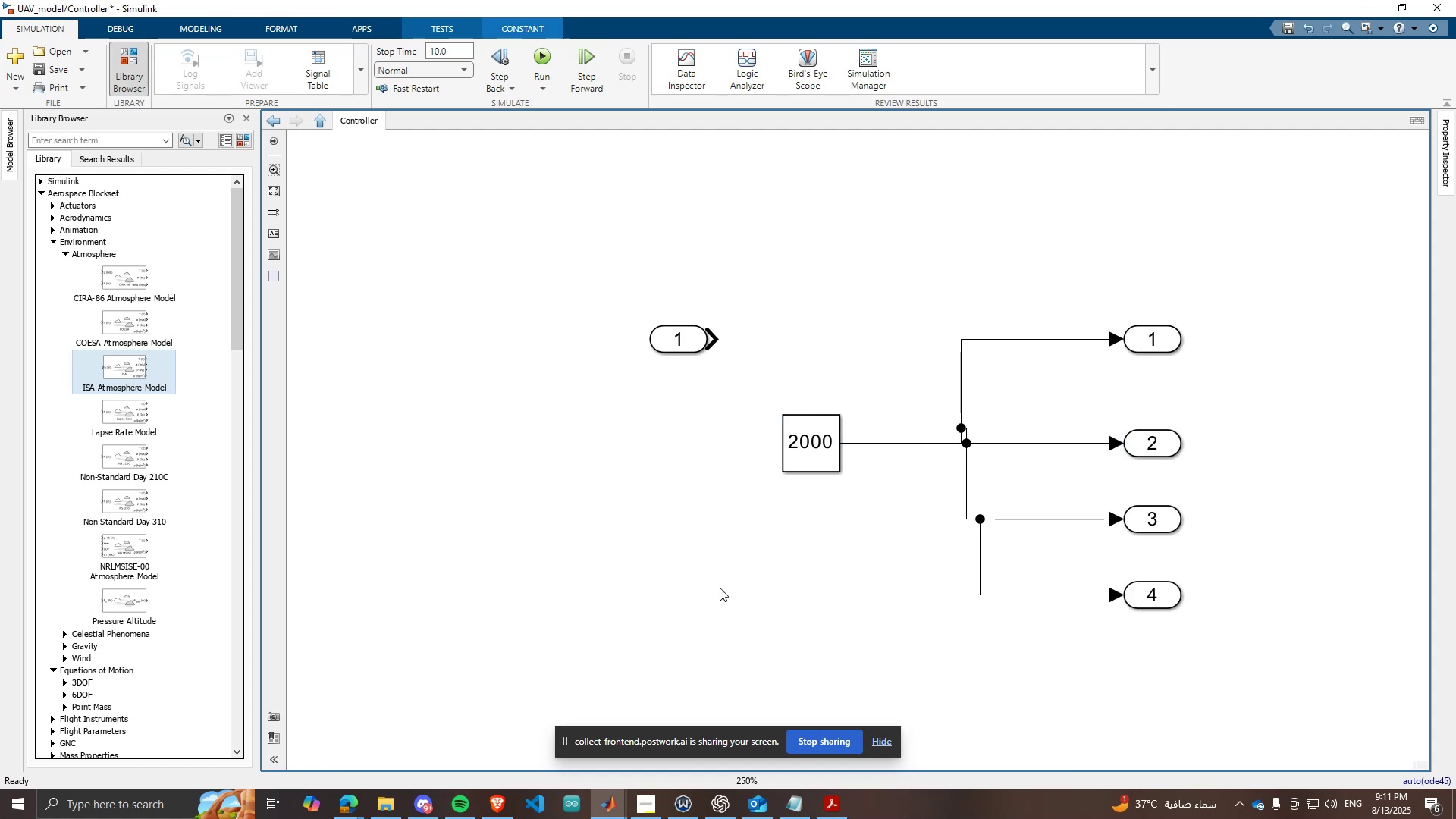 
scroll: coordinate [711, 592], scroll_direction: down, amount: 3.0
 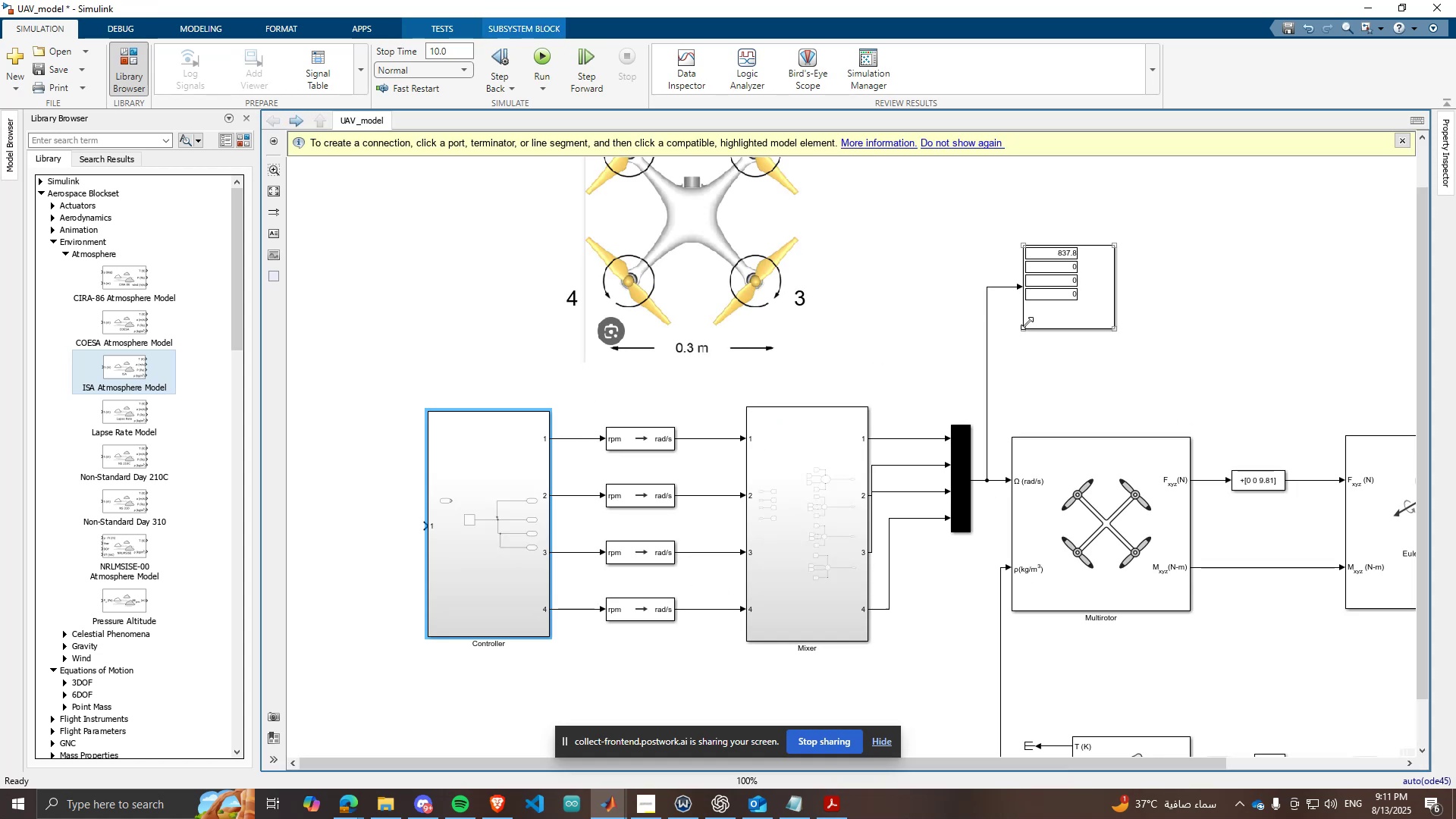 
double_click([718, 474])
 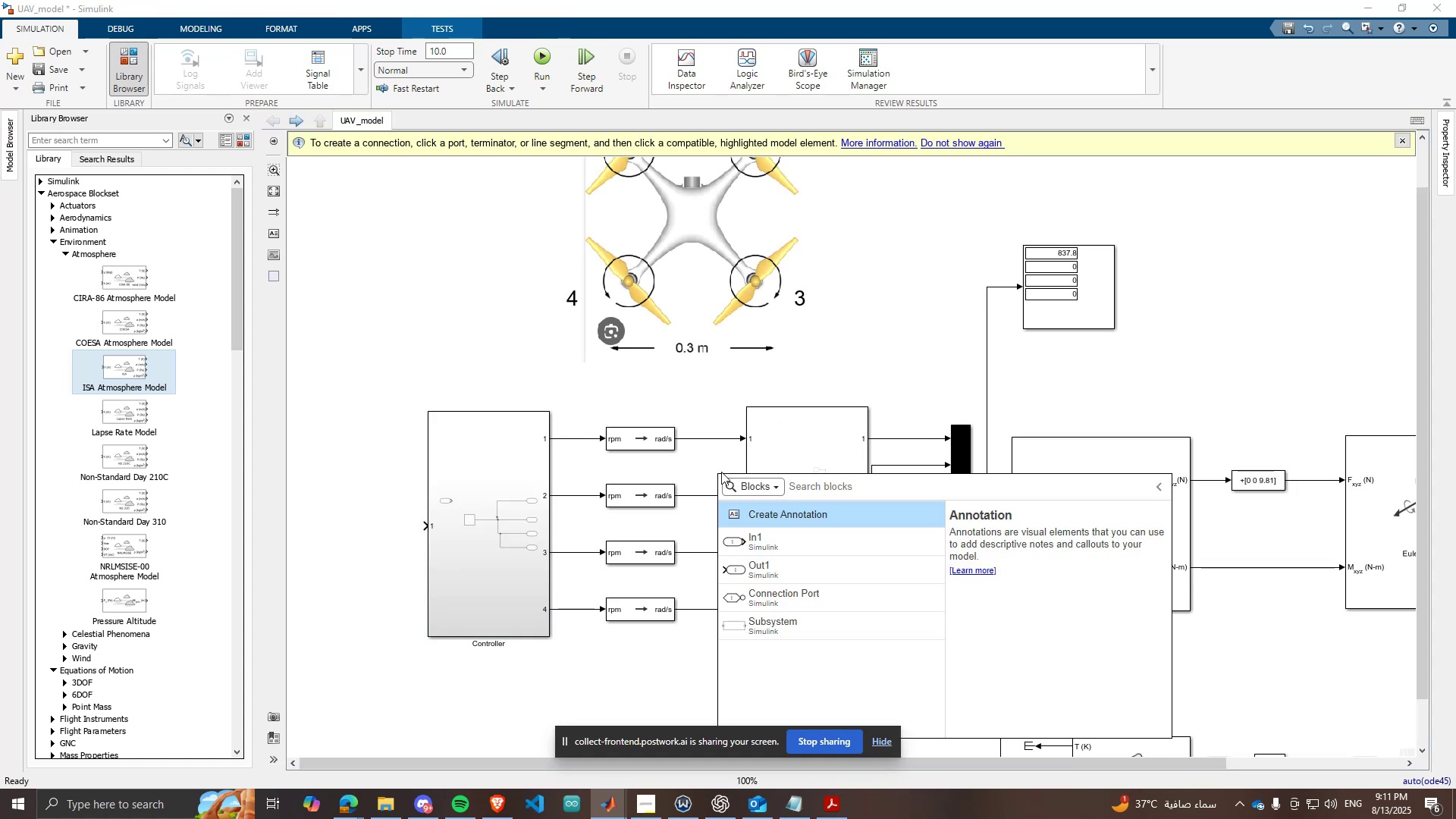 
type(dis)
 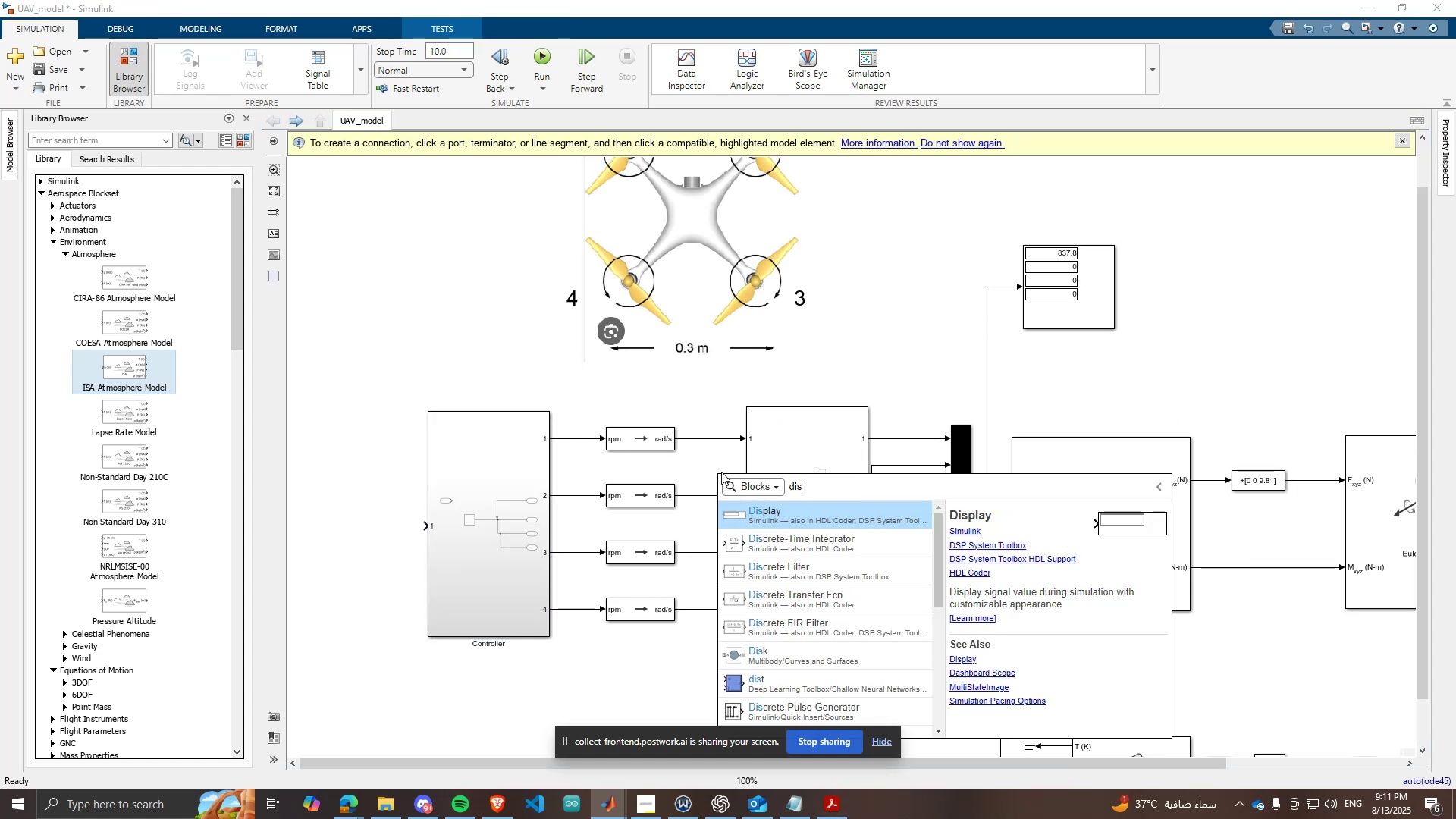 
key(Enter)
 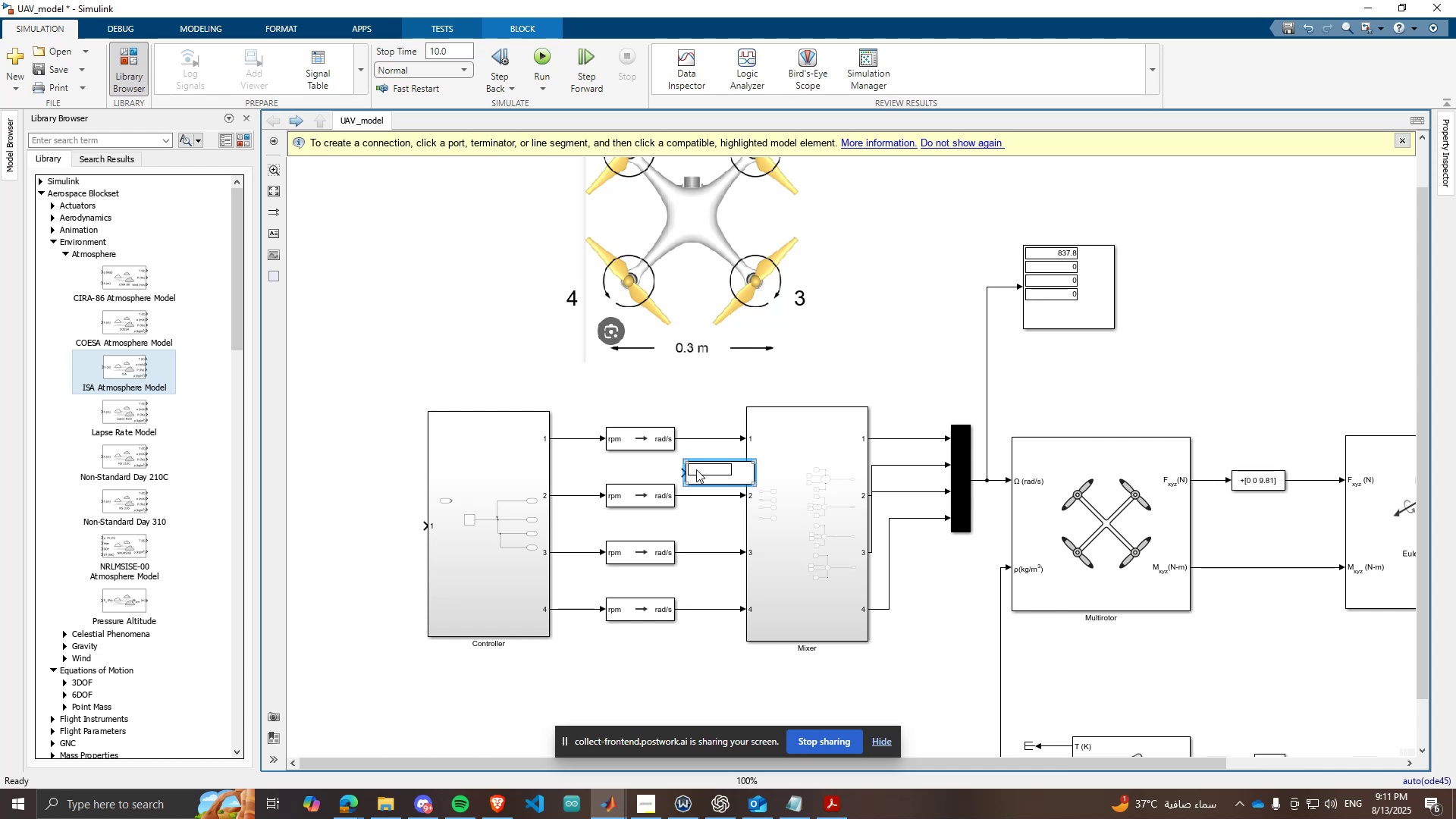 
left_click_drag(start_coordinate=[683, 471], to_coordinate=[679, 495])
 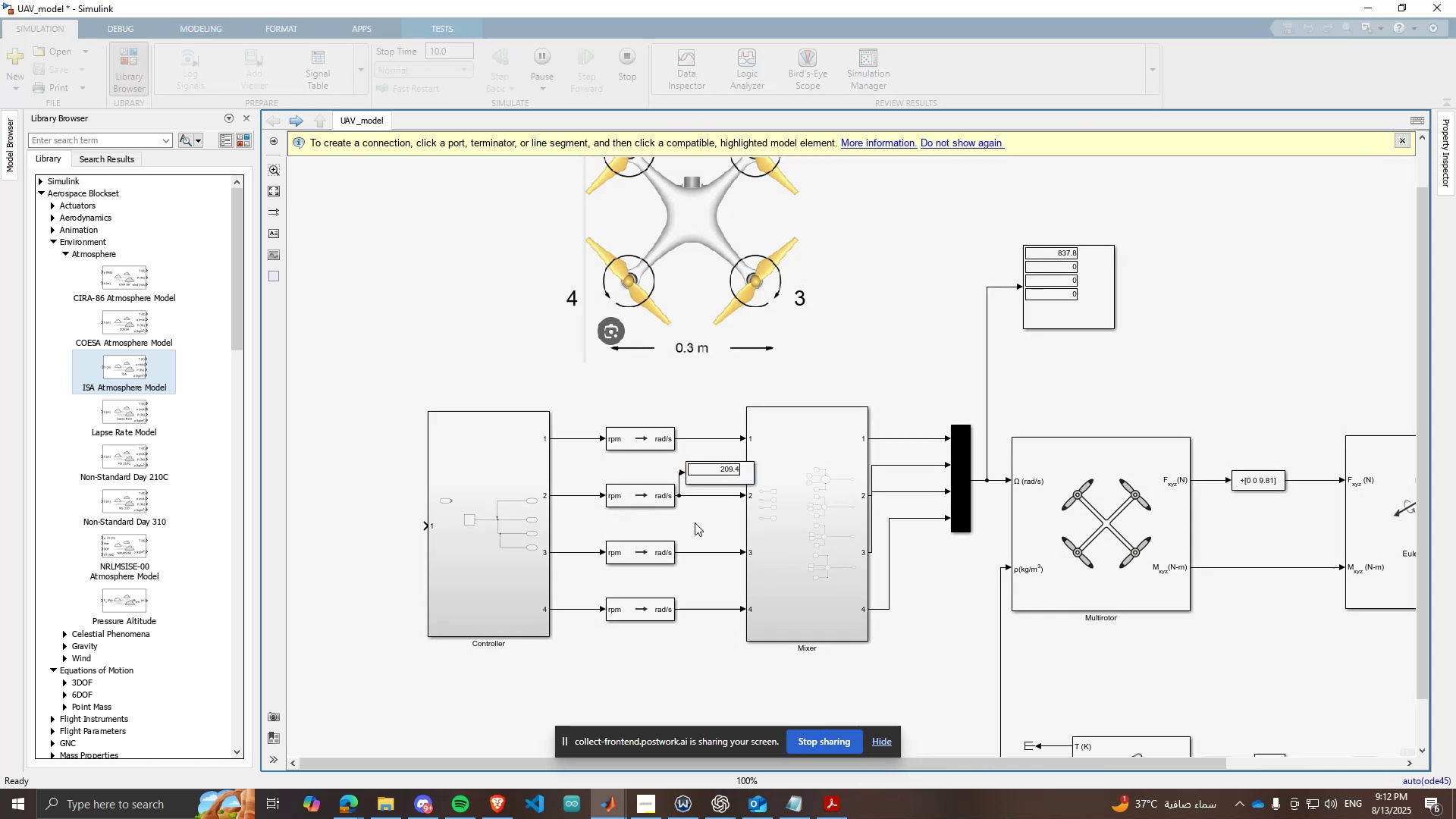 
left_click([720, 460])
 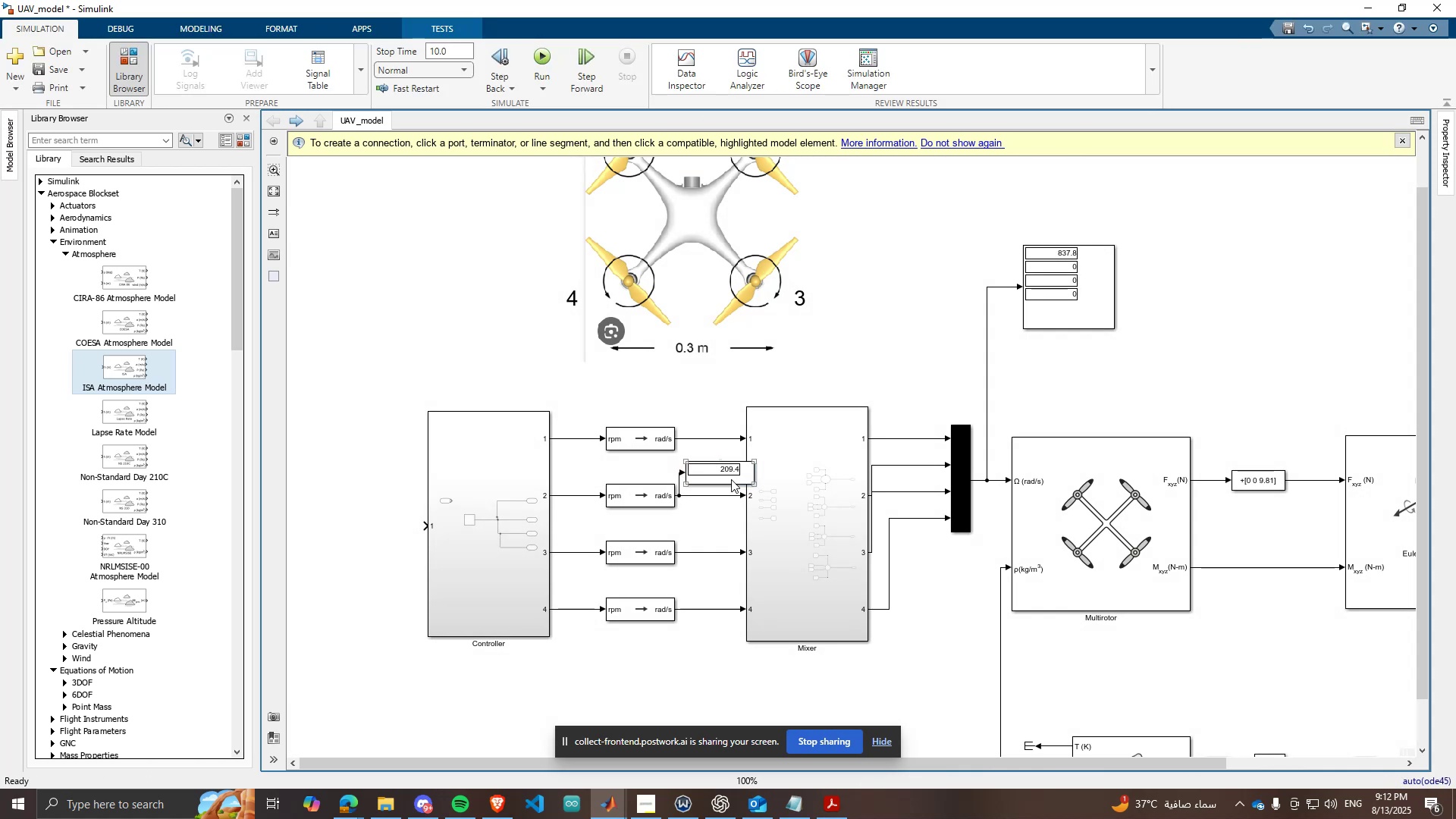 
left_click([731, 481])
 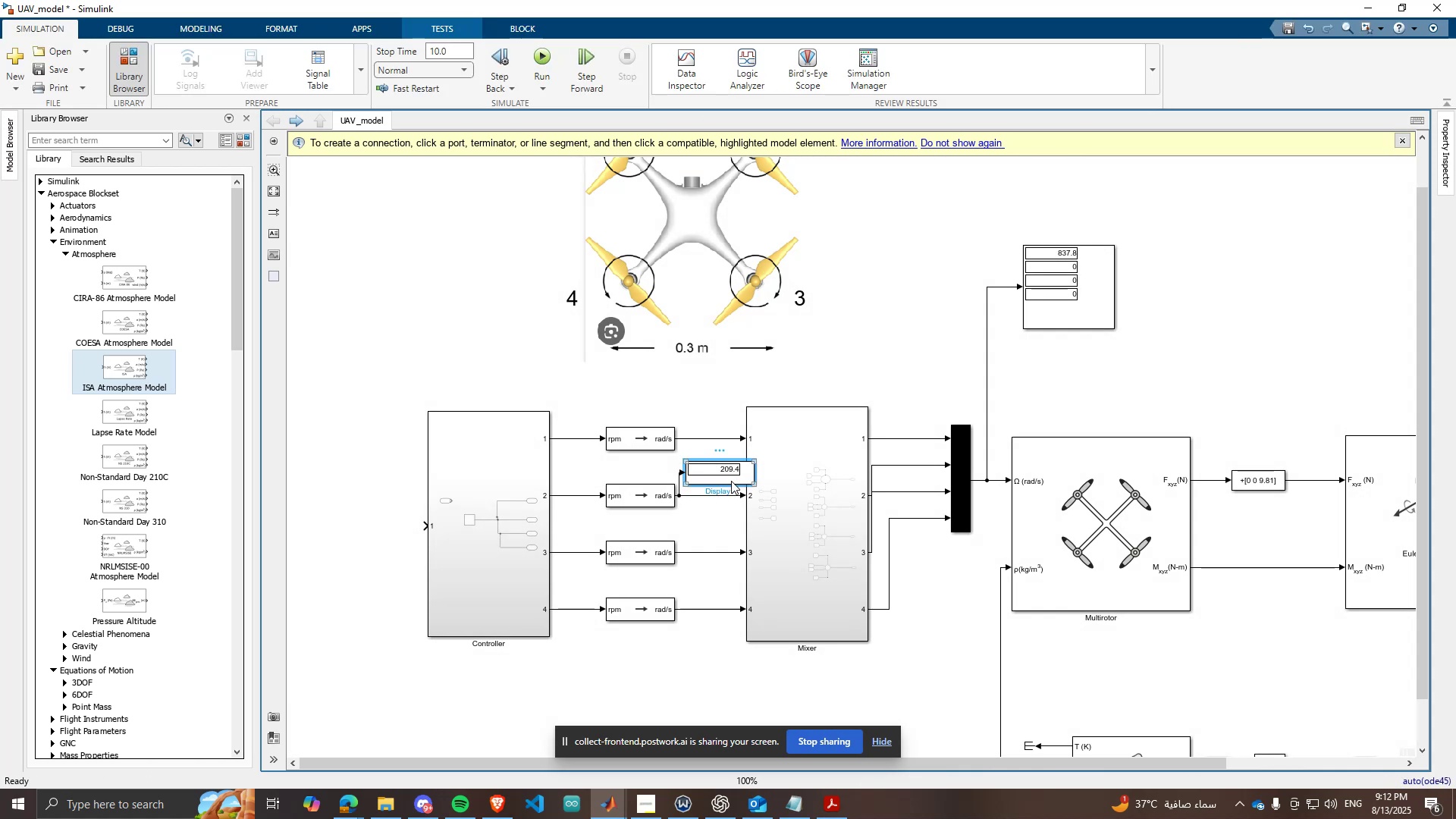 
key(Delete)
 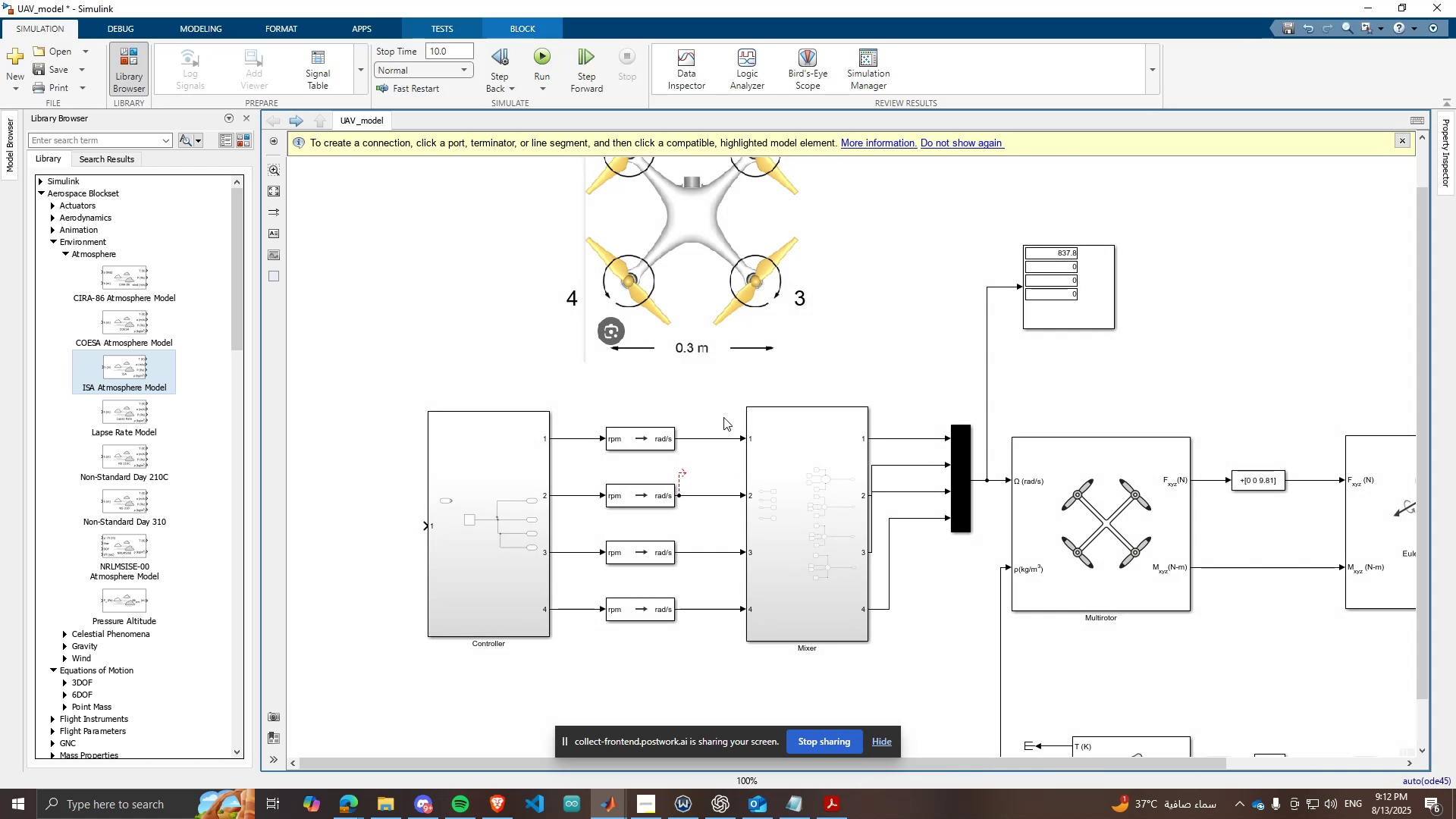 
left_click_drag(start_coordinate=[723, 417], to_coordinate=[709, 538])
 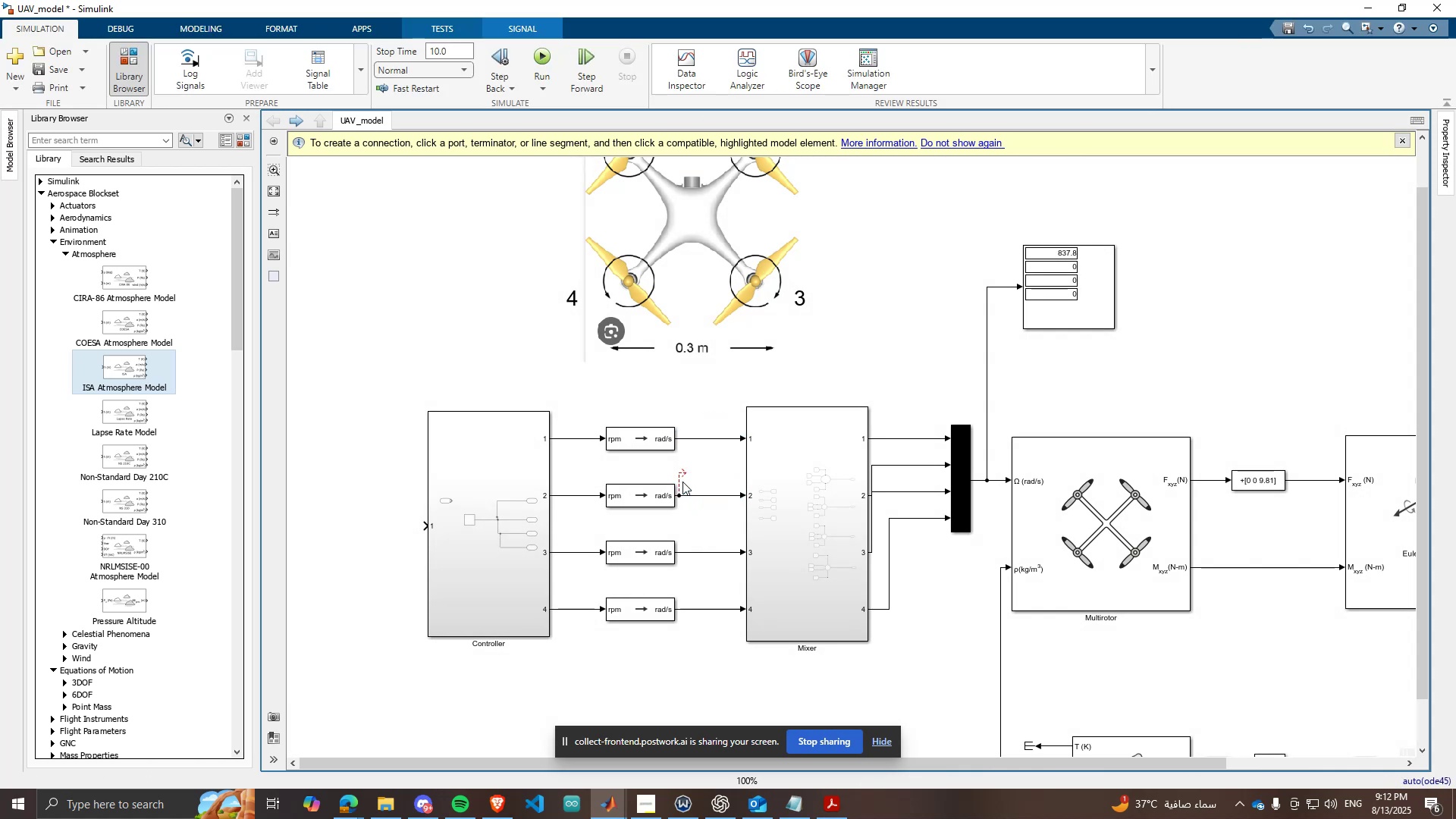 
double_click([679, 479])
 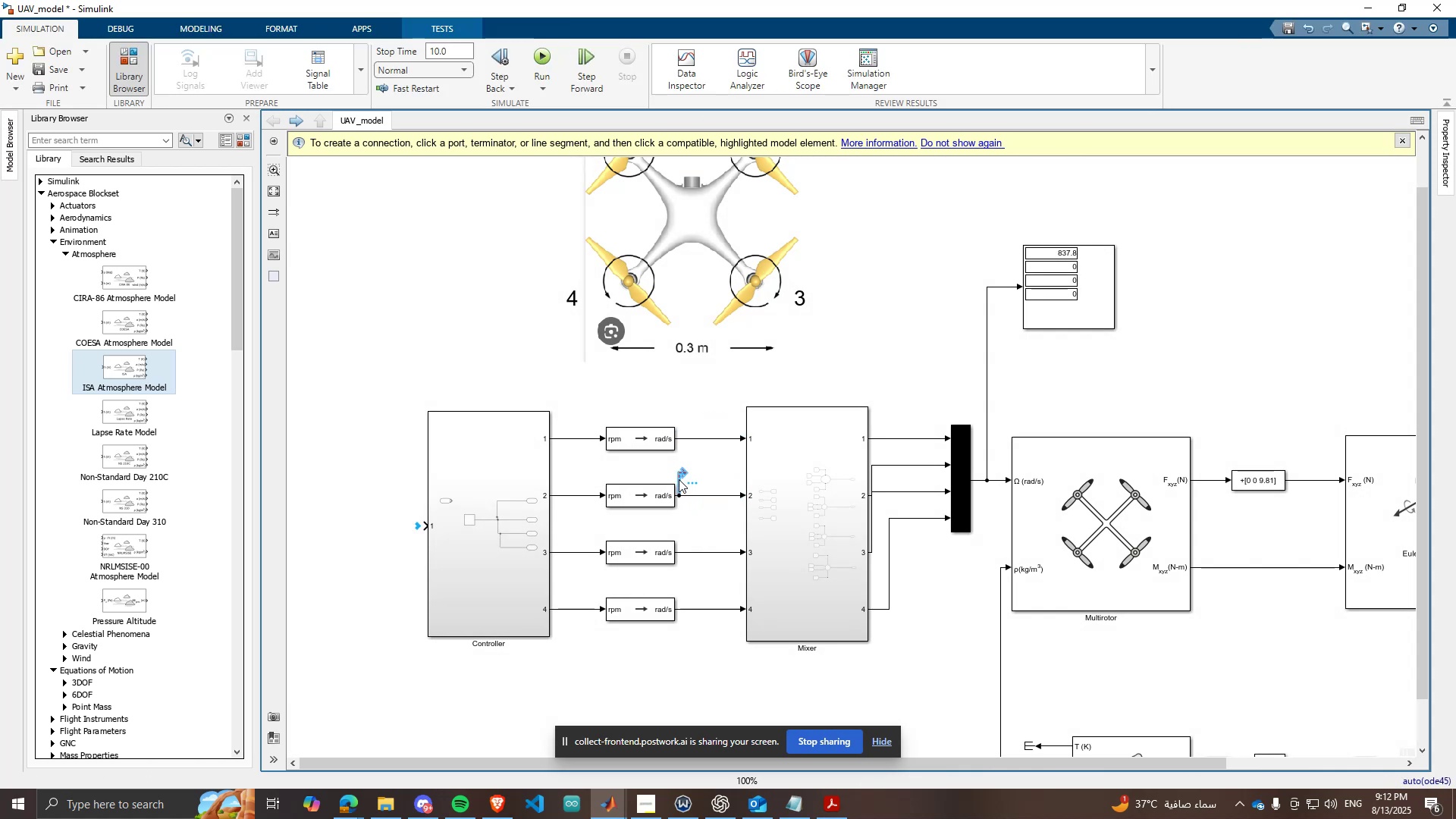 
key(Delete)
 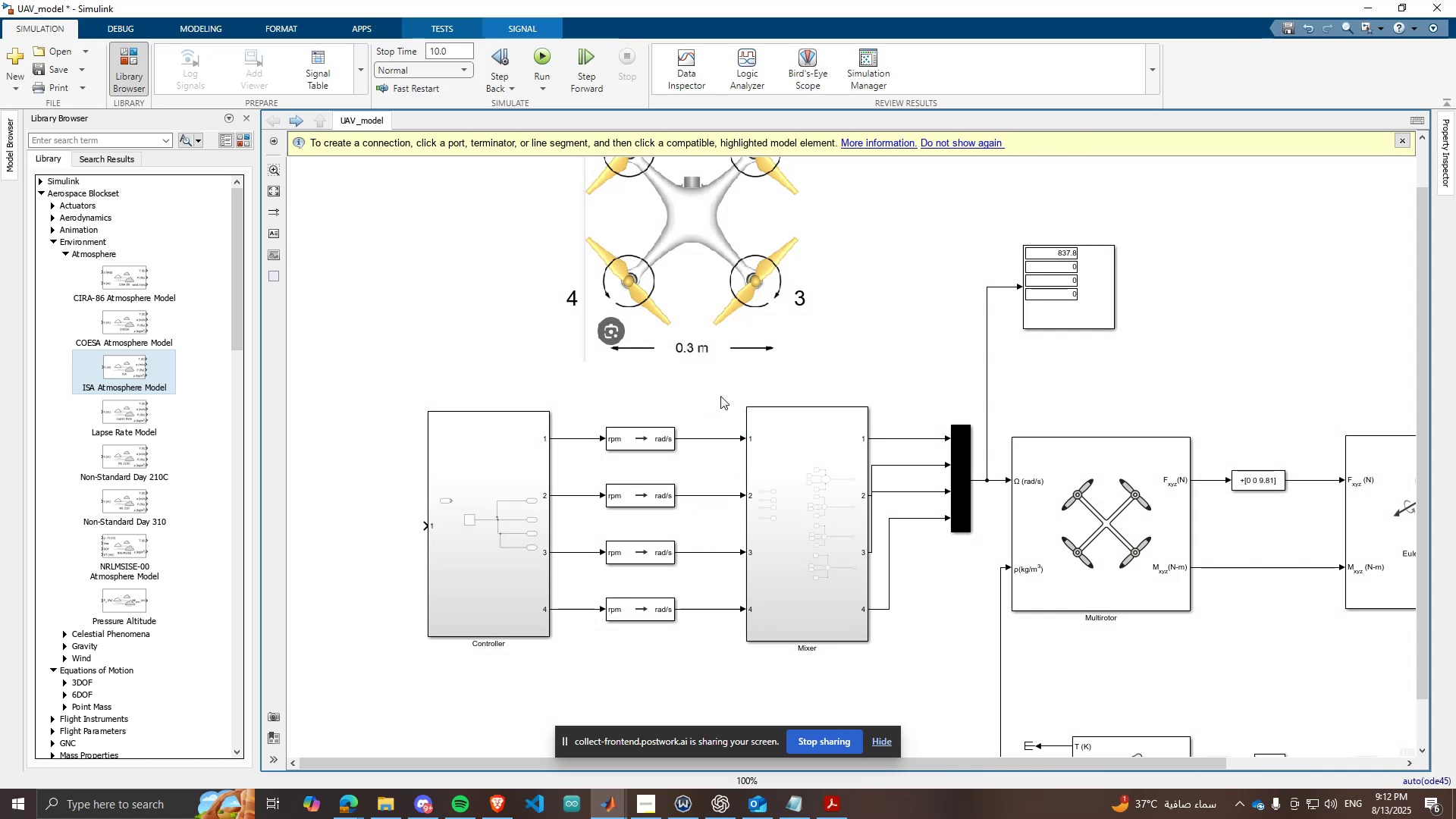 
left_click_drag(start_coordinate=[720, 396], to_coordinate=[711, 645])
 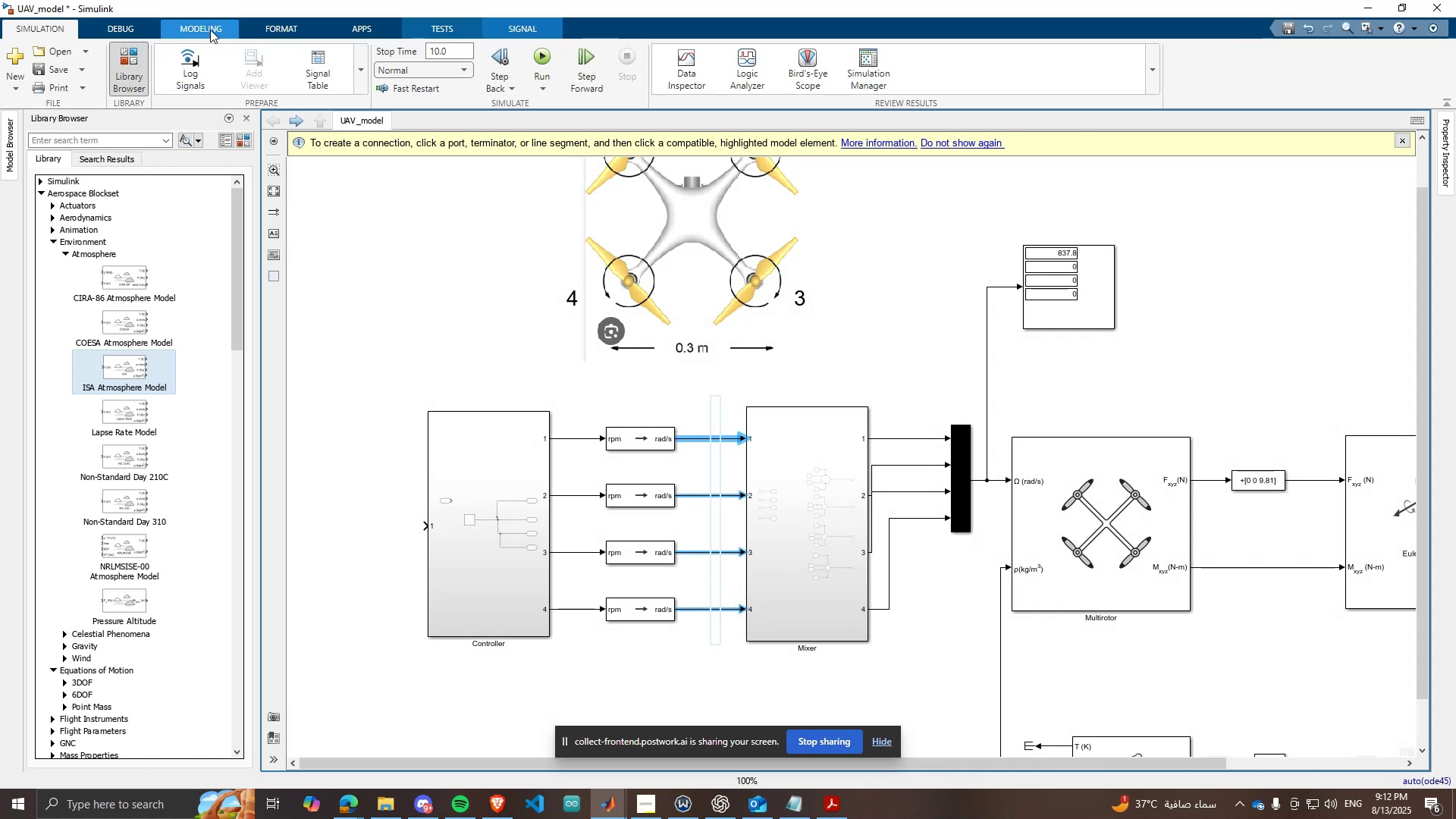 
left_click([260, 26])
 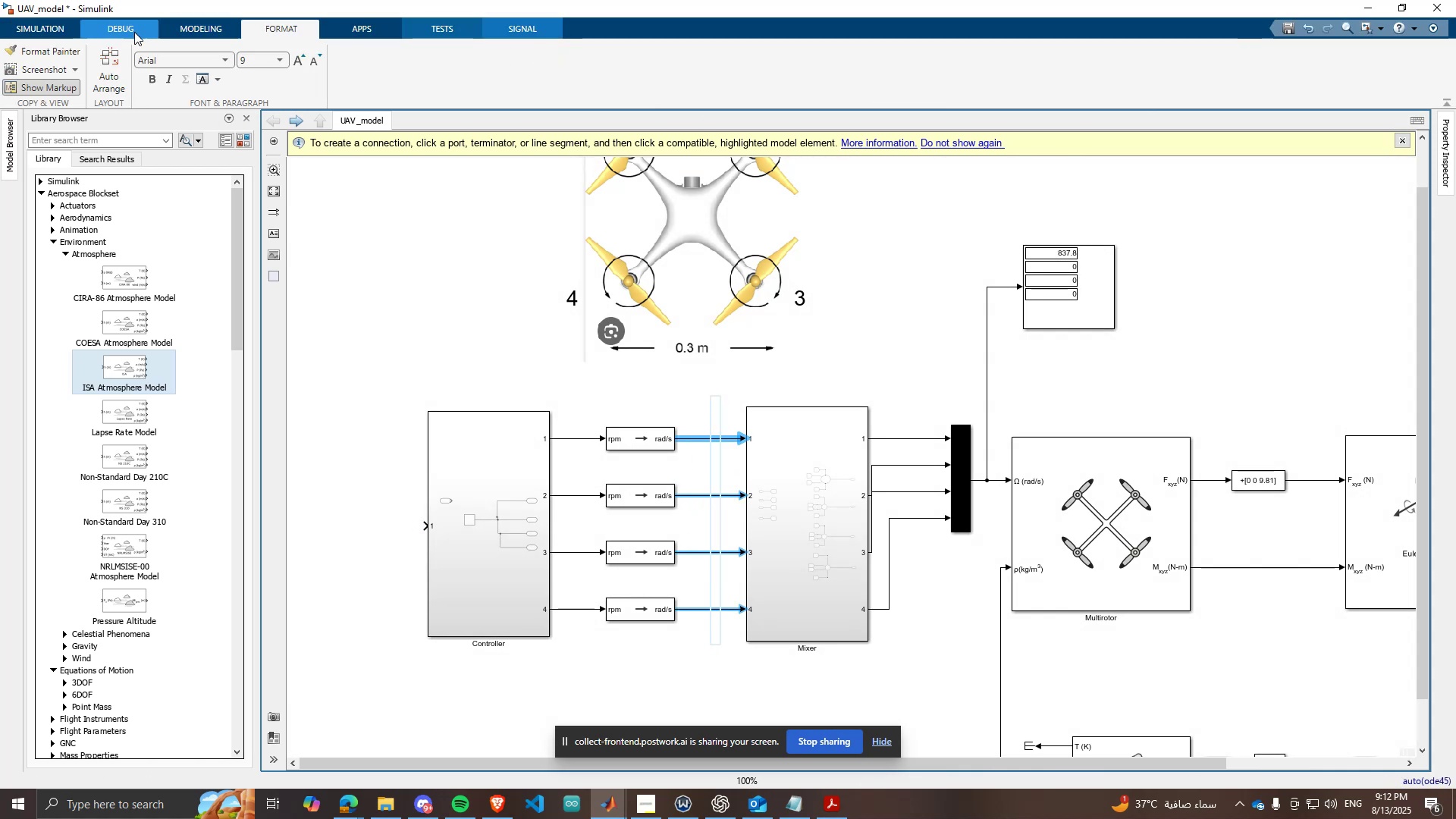 
left_click([133, 32])
 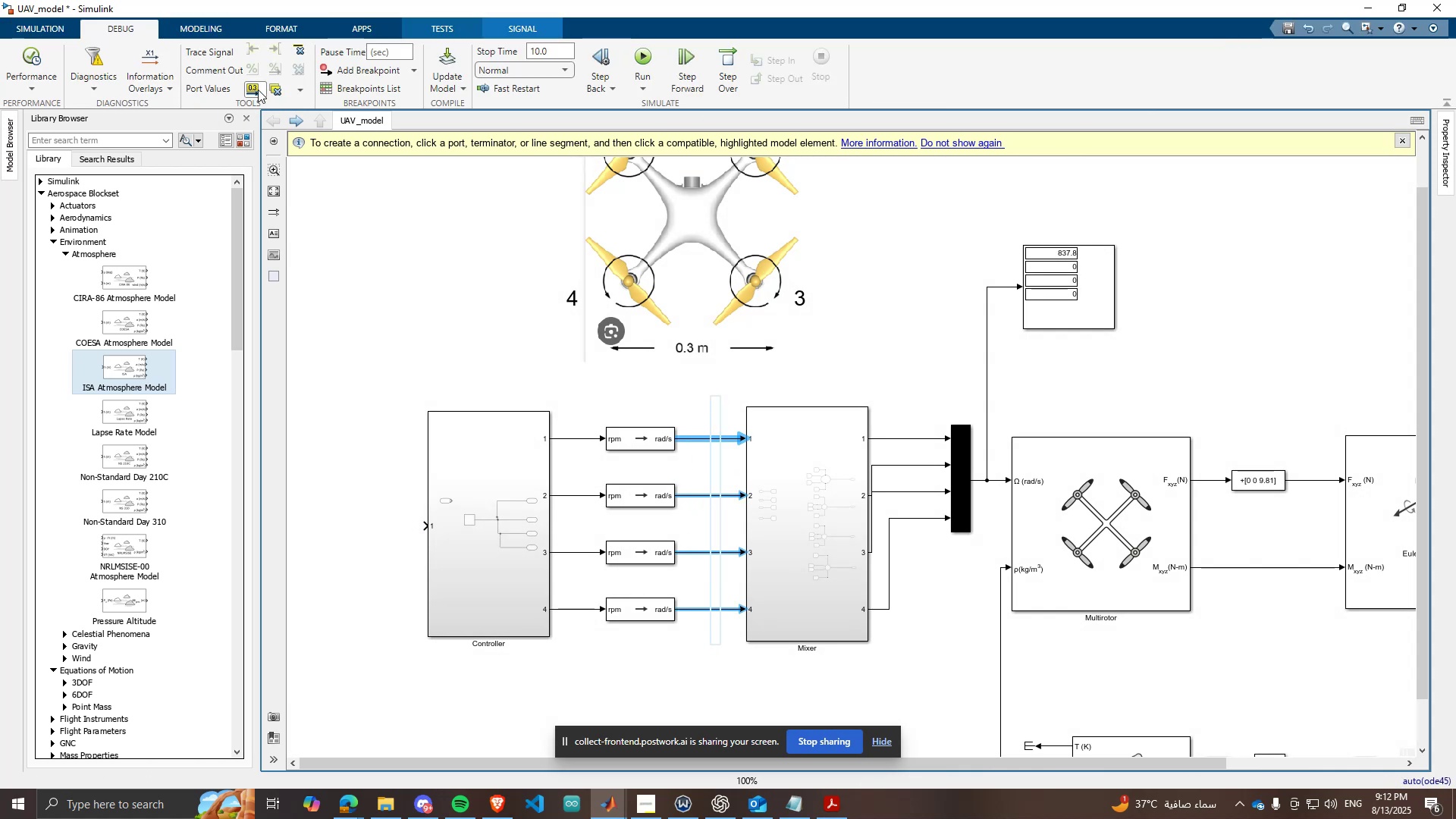 
left_click([258, 89])
 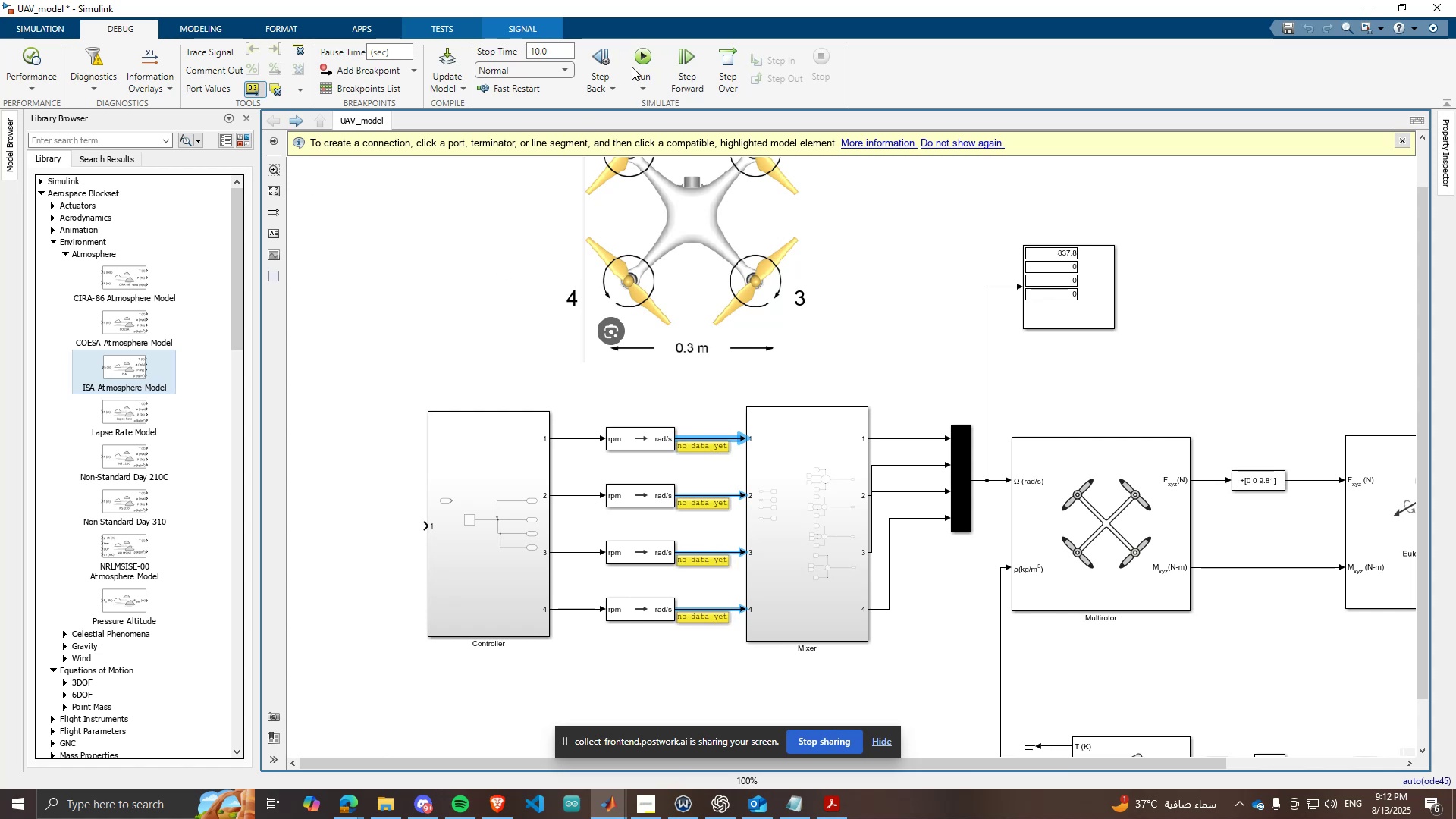 
left_click([643, 58])
 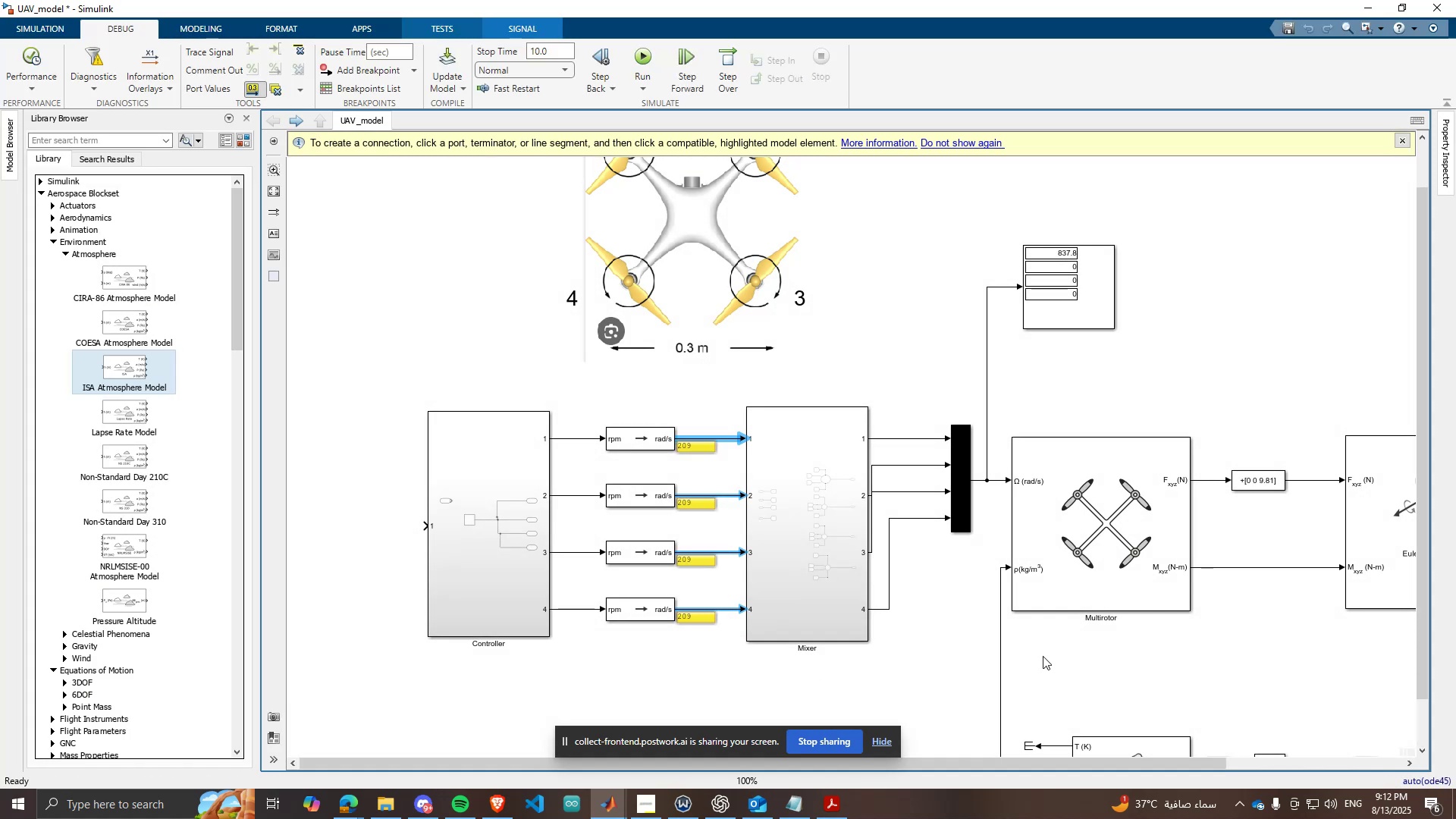 
double_click([811, 529])
 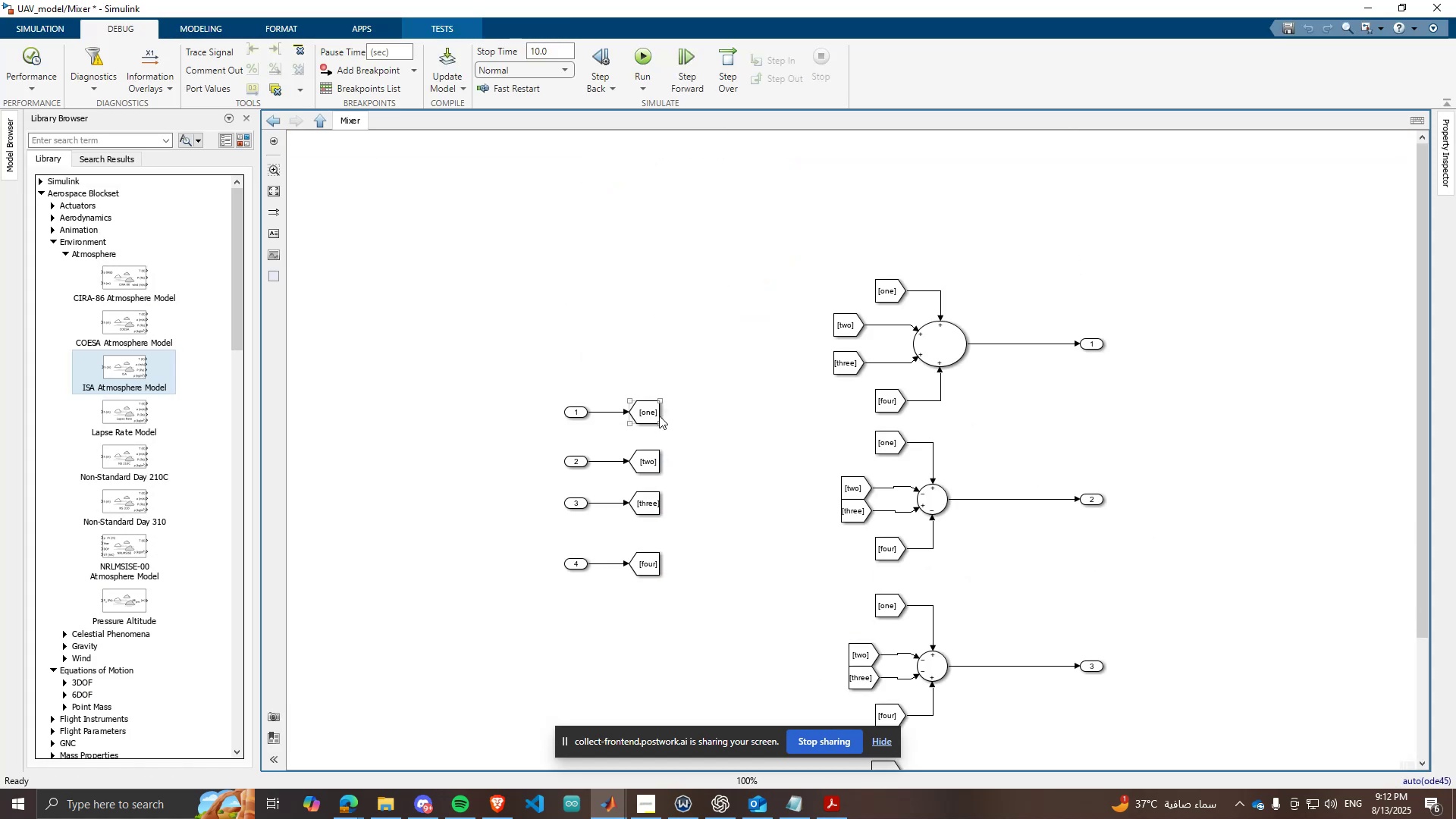 
scroll: coordinate [522, 419], scroll_direction: down, amount: 1.0
 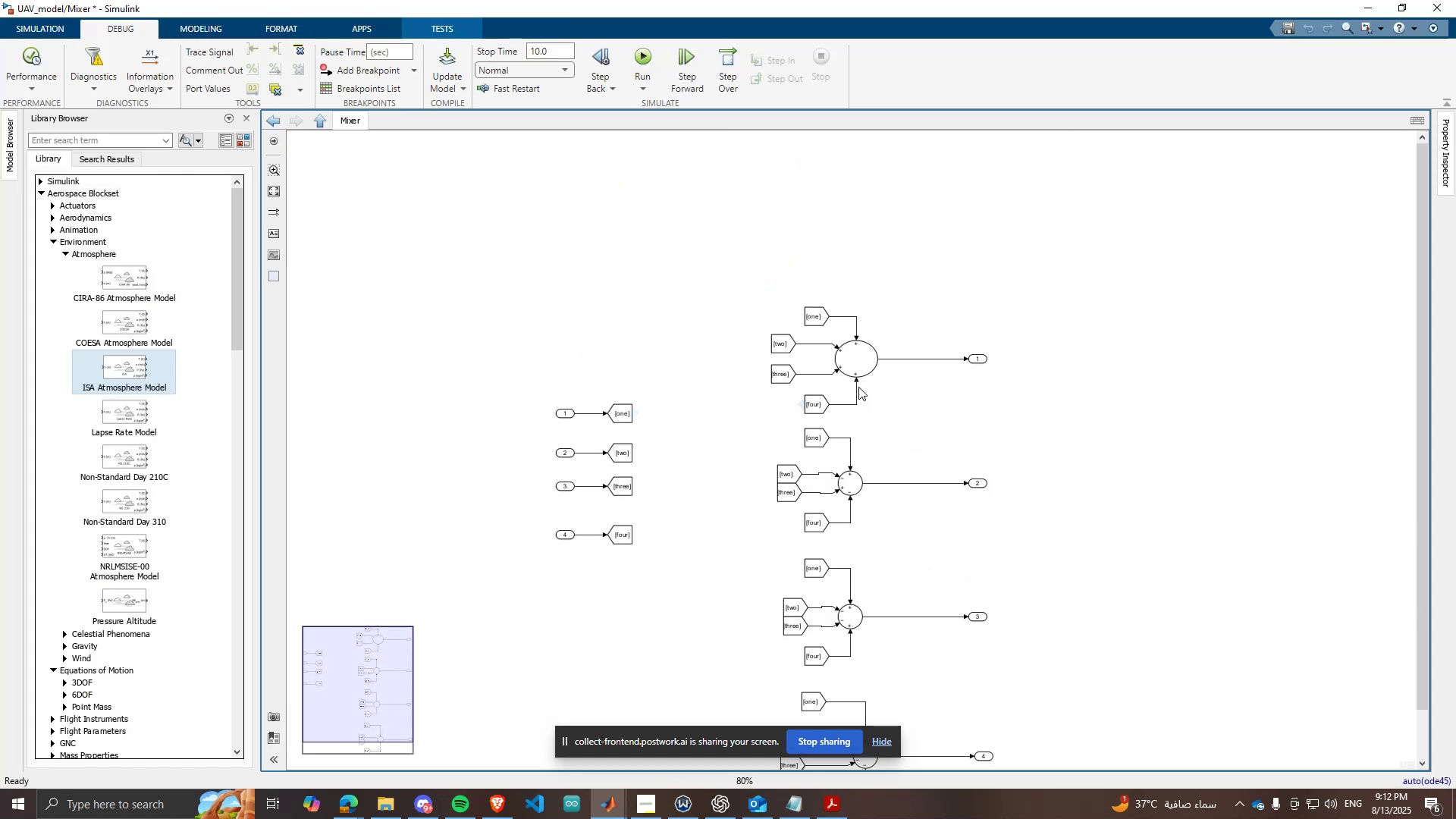 
scroll: coordinate [909, 361], scroll_direction: up, amount: 3.0
 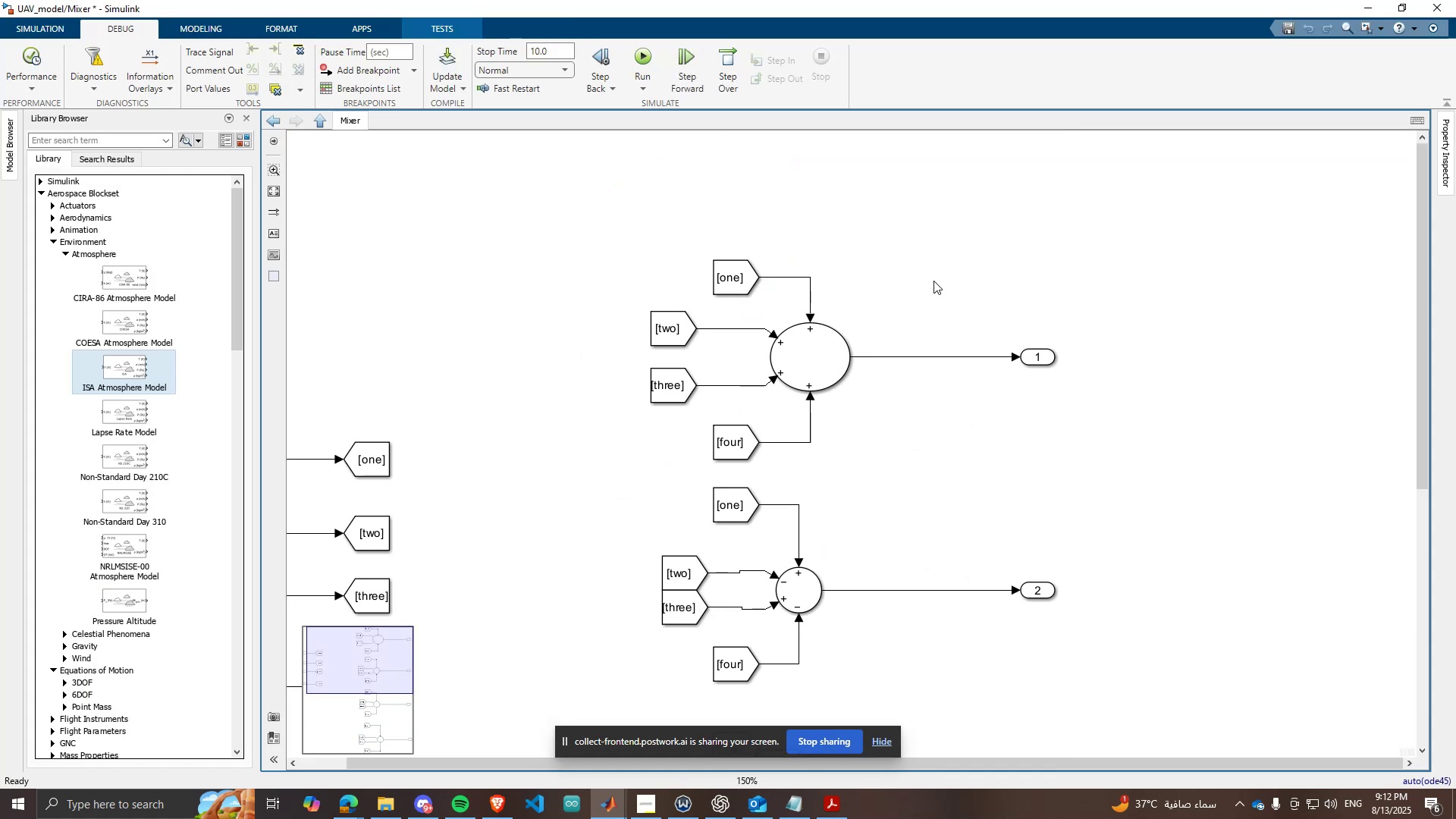 
scroll: coordinate [872, 287], scroll_direction: down, amount: 3.0
 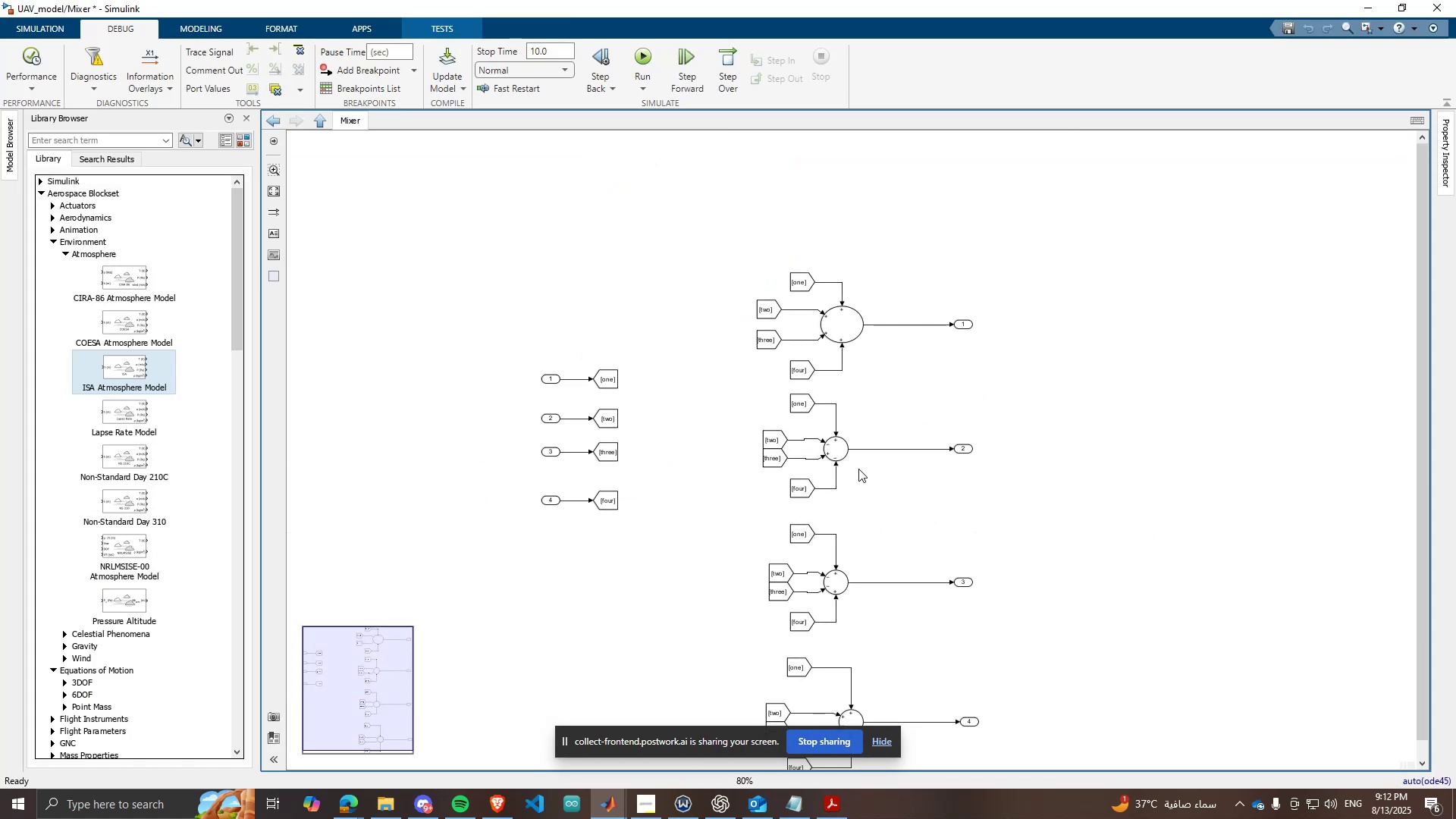 
scroll: coordinate [850, 478], scroll_direction: up, amount: 3.0
 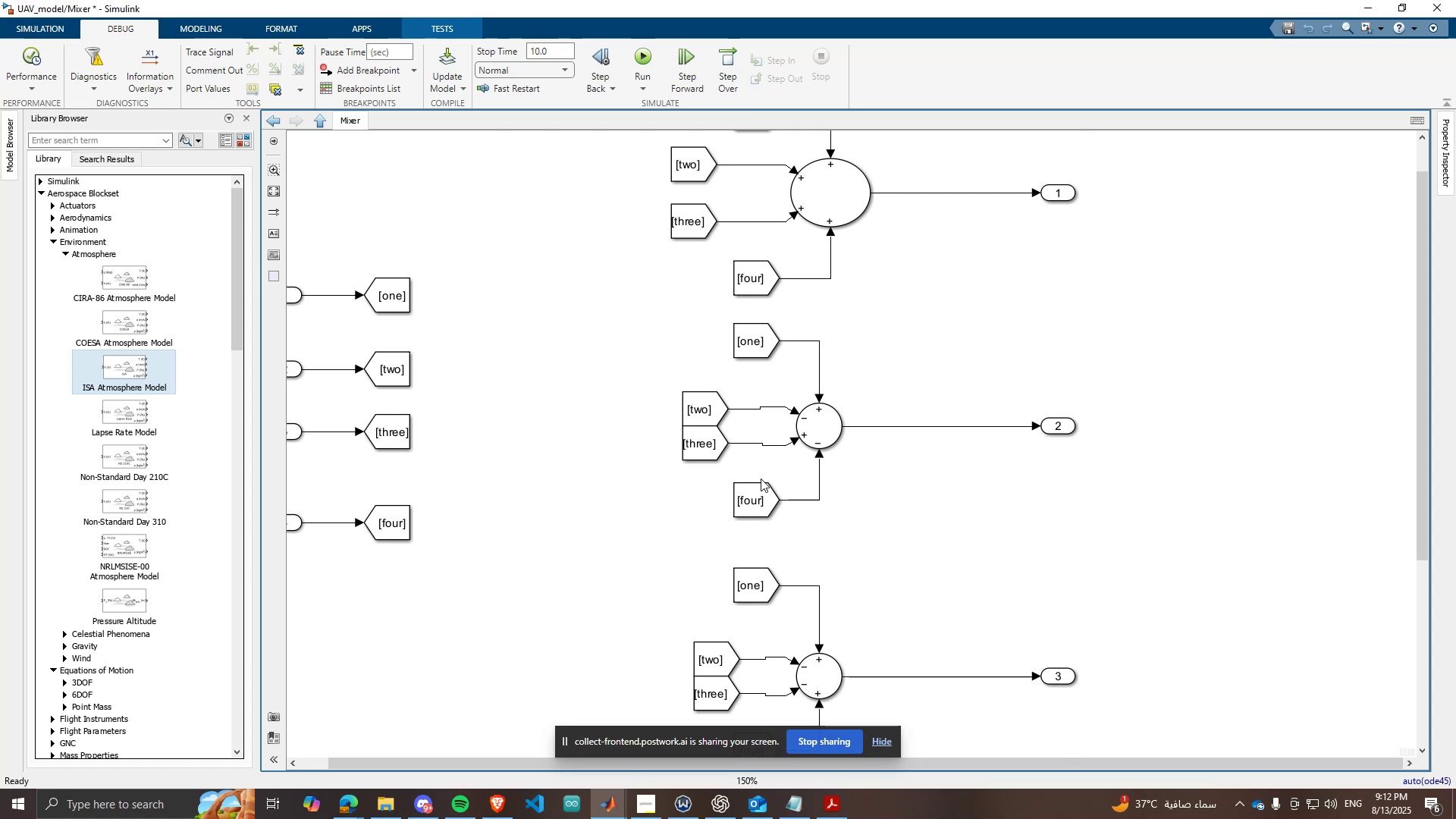 
scroll: coordinate [745, 496], scroll_direction: down, amount: 3.0
 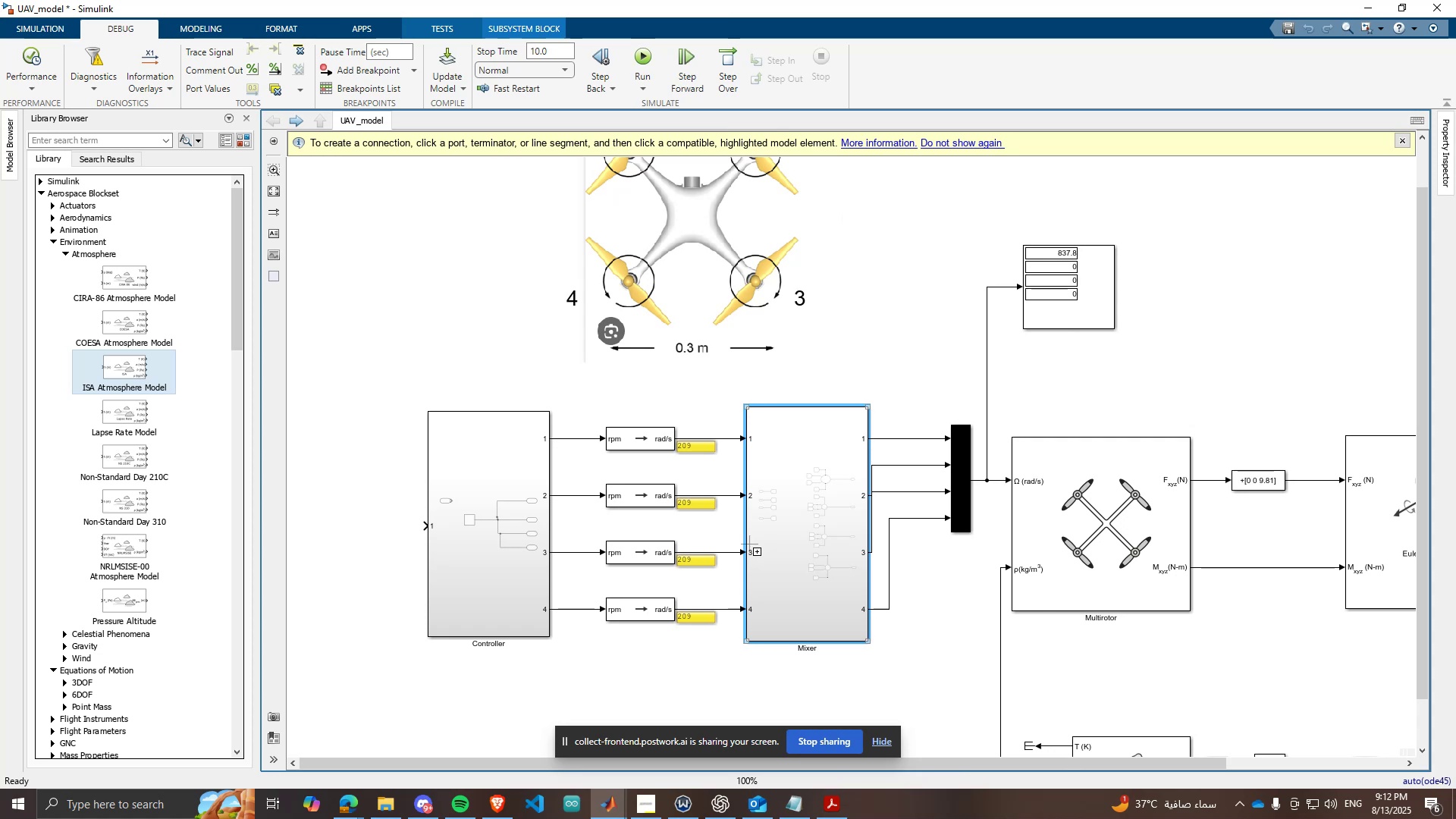 
wait(33.48)
 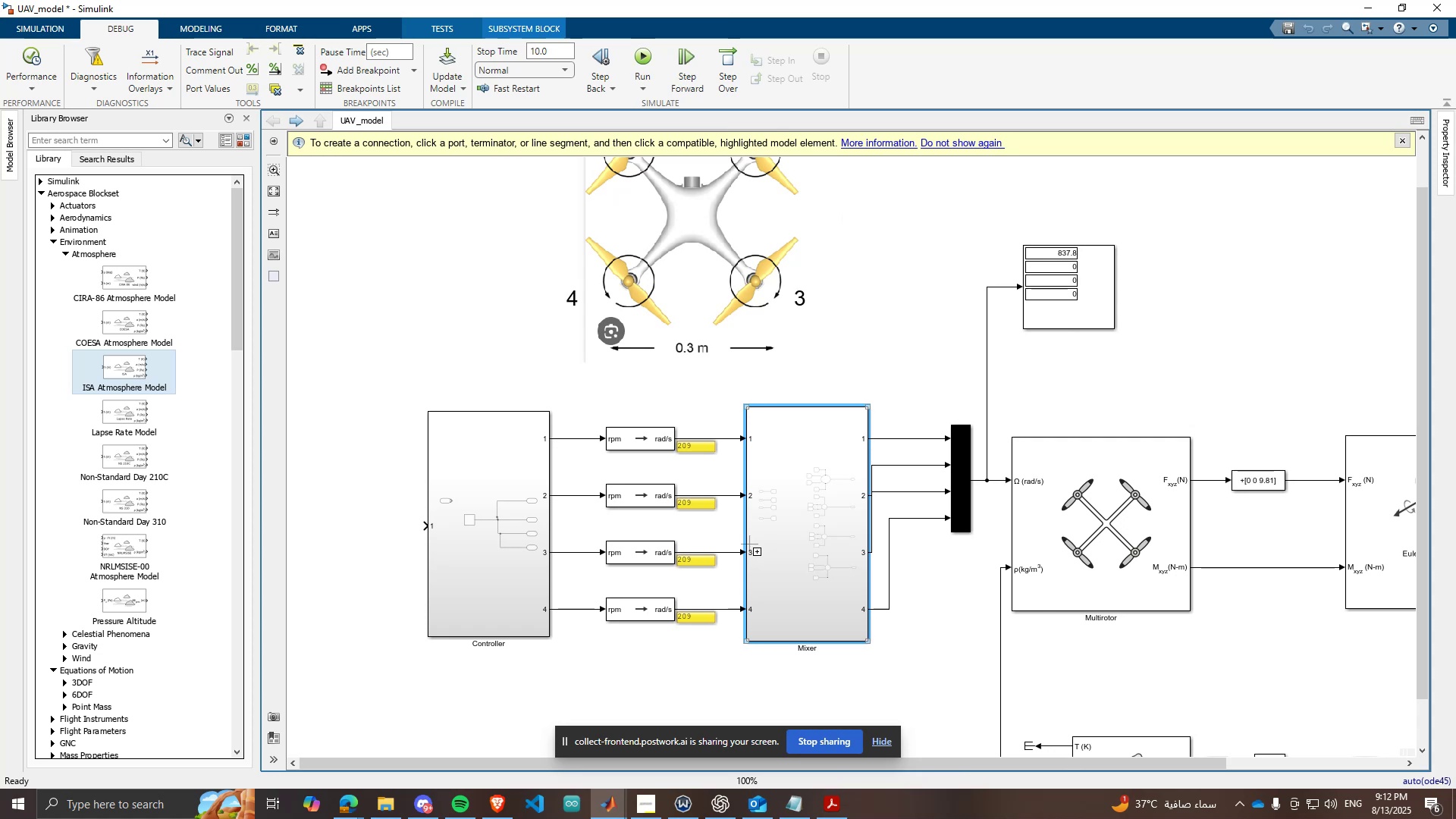 
scroll: coordinate [759, 541], scroll_direction: none, amount: 0.0
 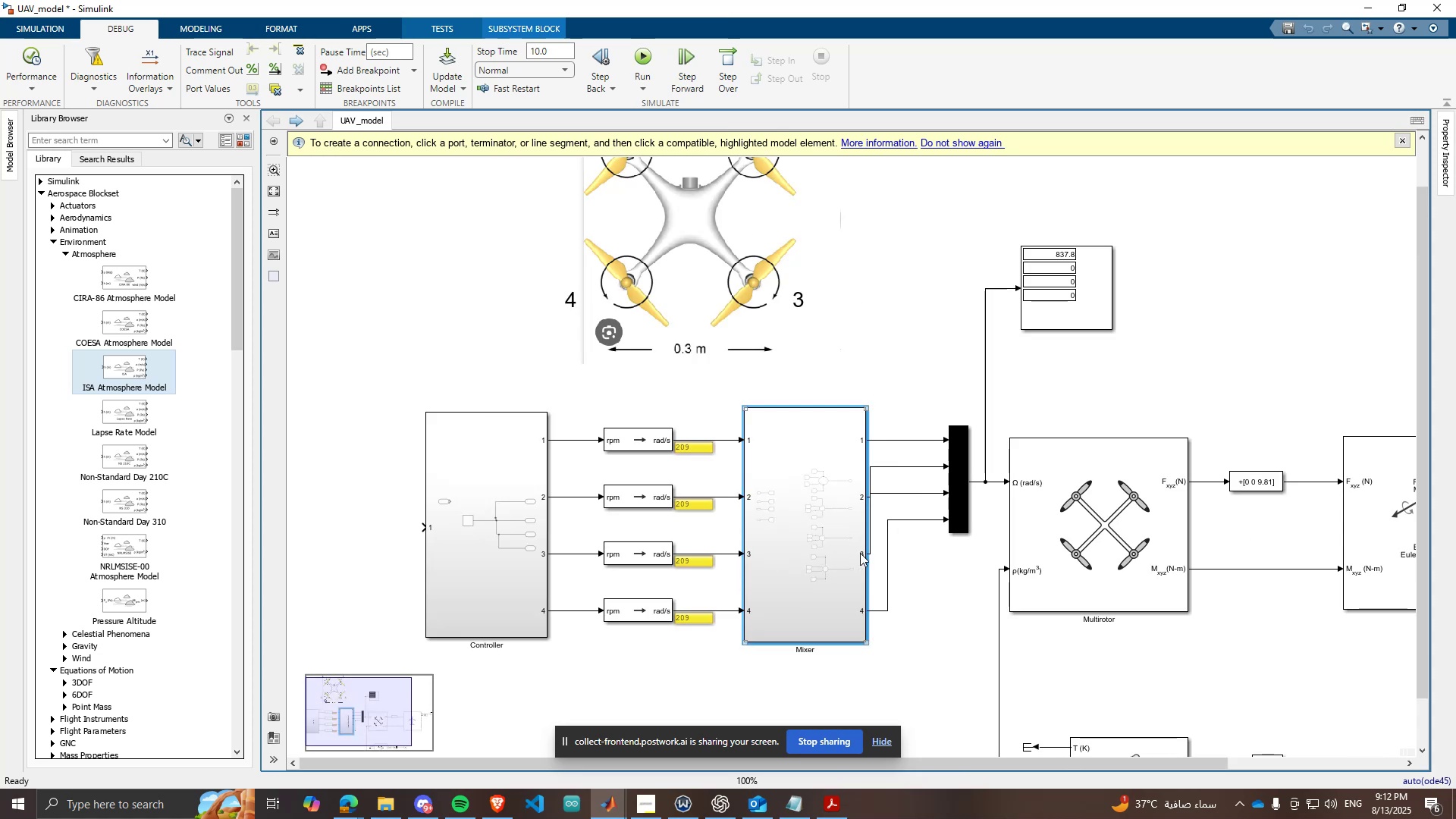 
scroll: coordinate [860, 553], scroll_direction: up, amount: 1.0
 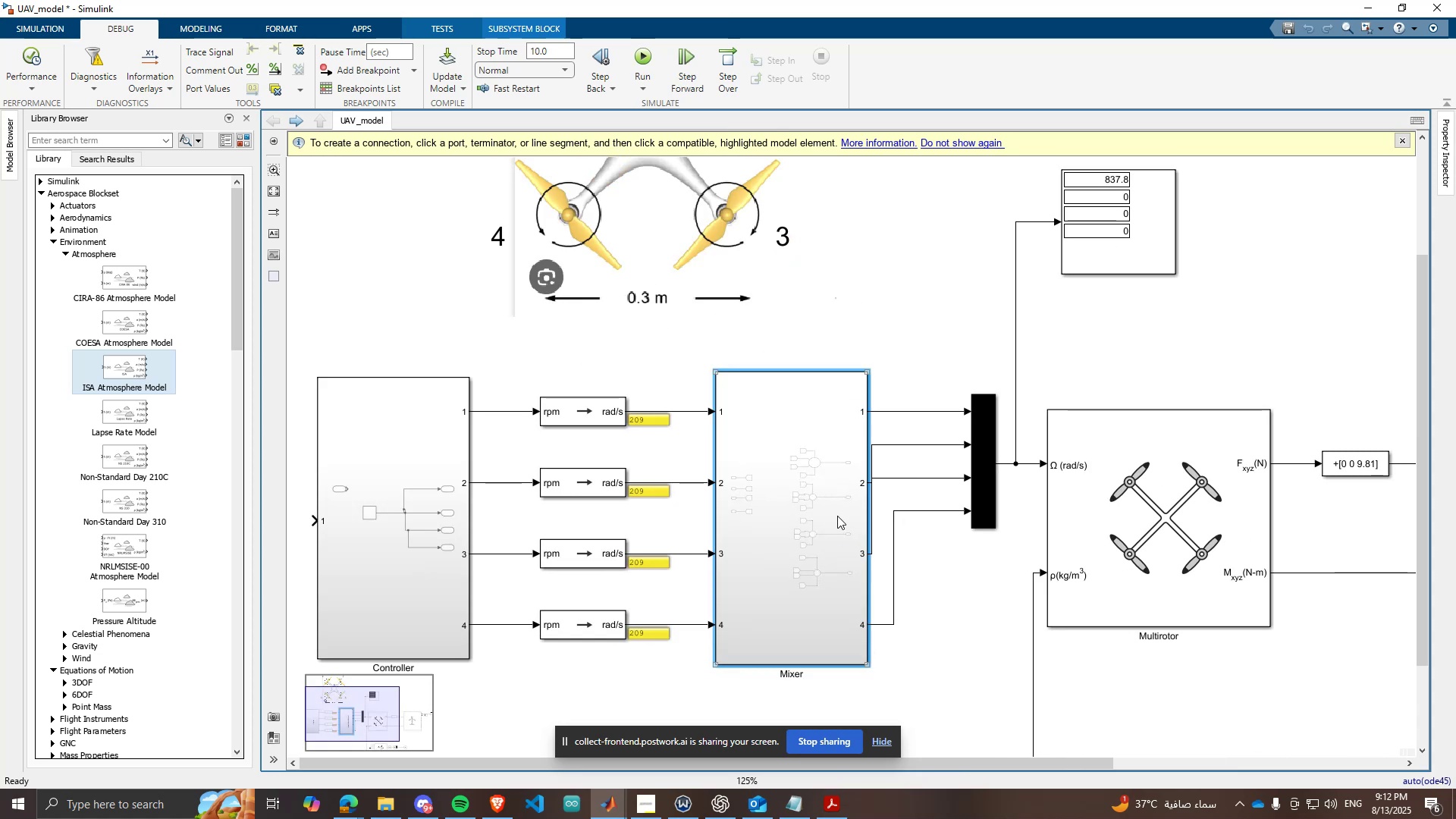 
double_click([837, 516])
 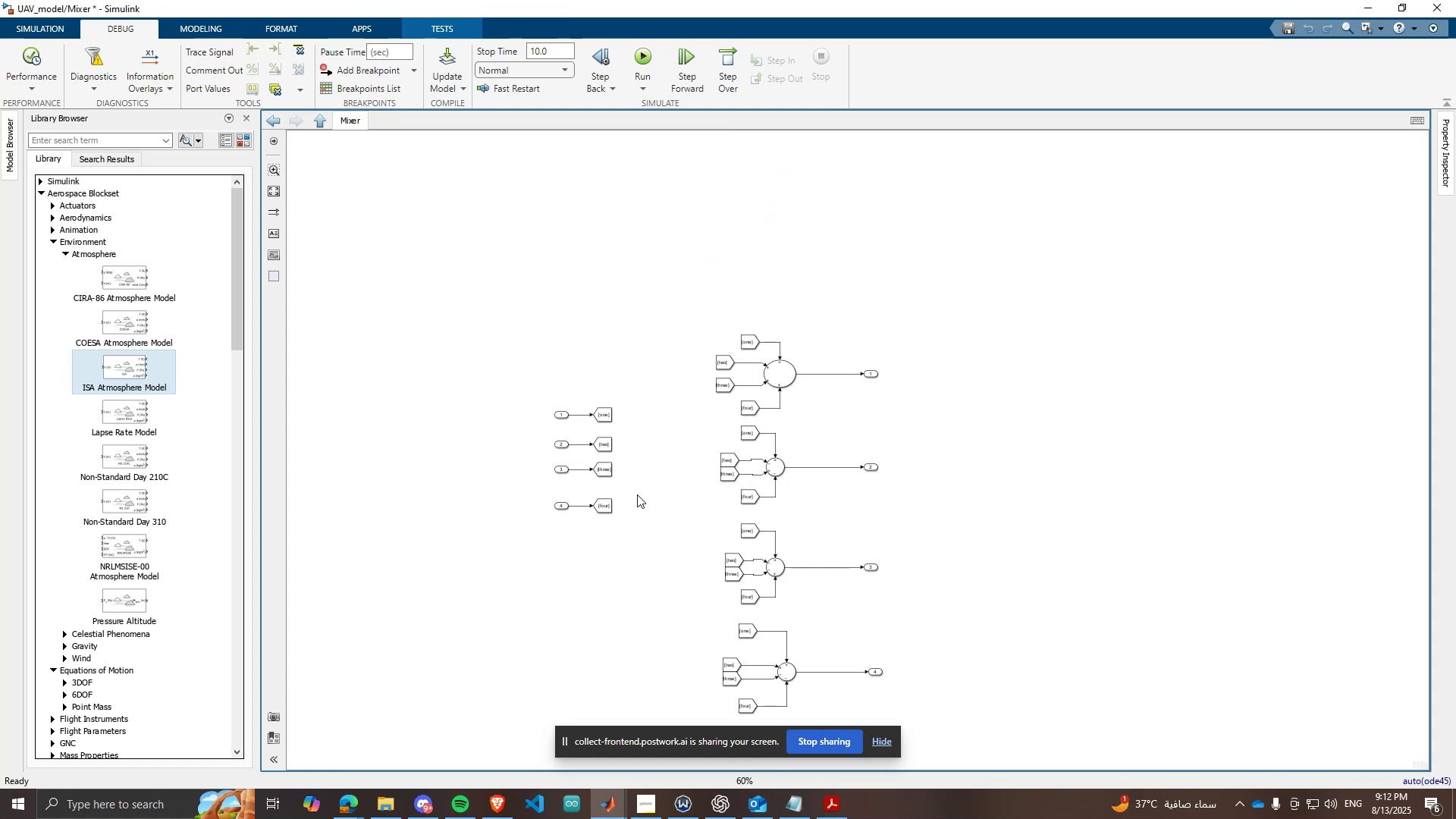 
scroll: coordinate [636, 494], scroll_direction: down, amount: 1.0
 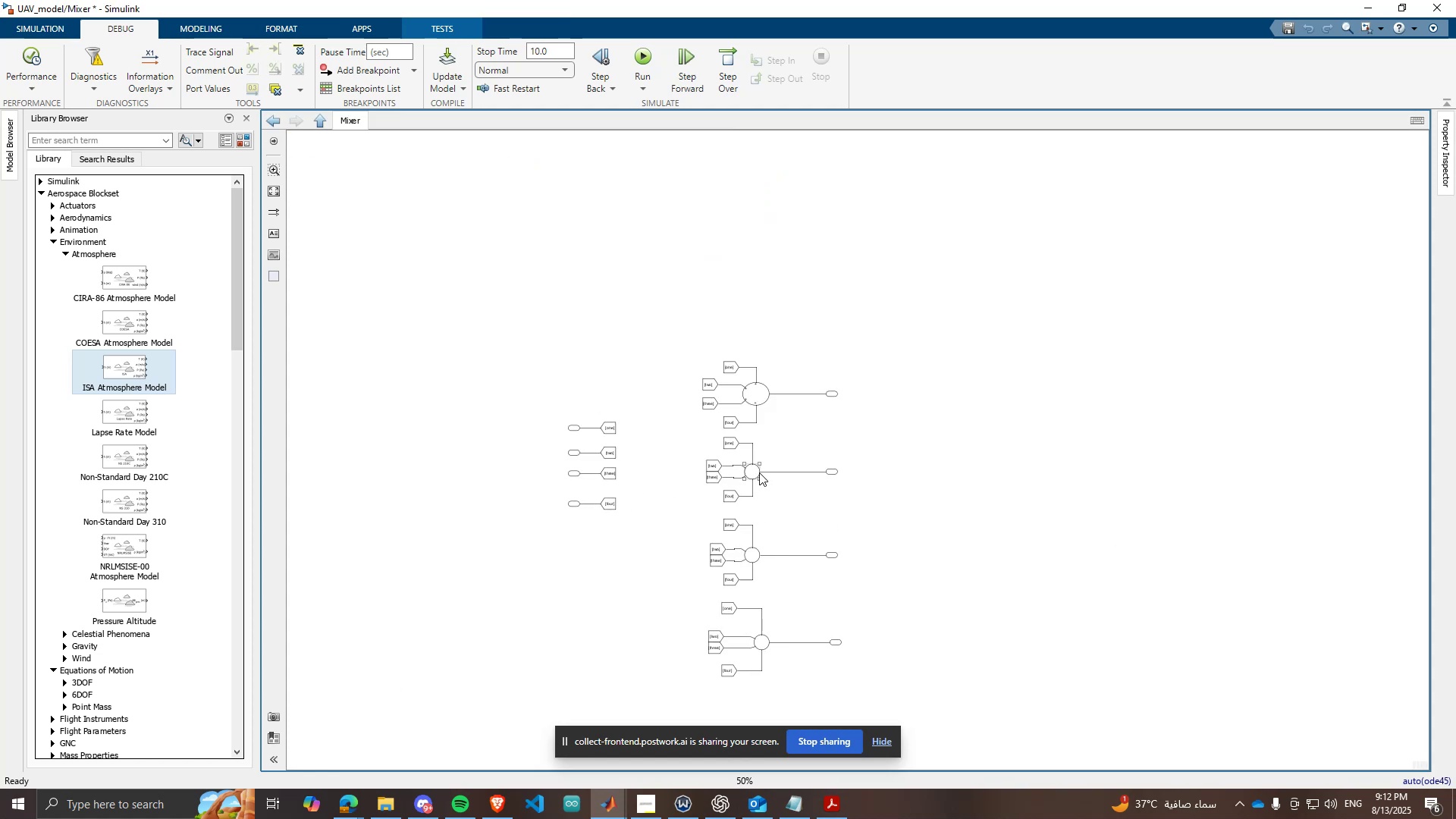 
scroll: coordinate [820, 457], scroll_direction: up, amount: 5.0
 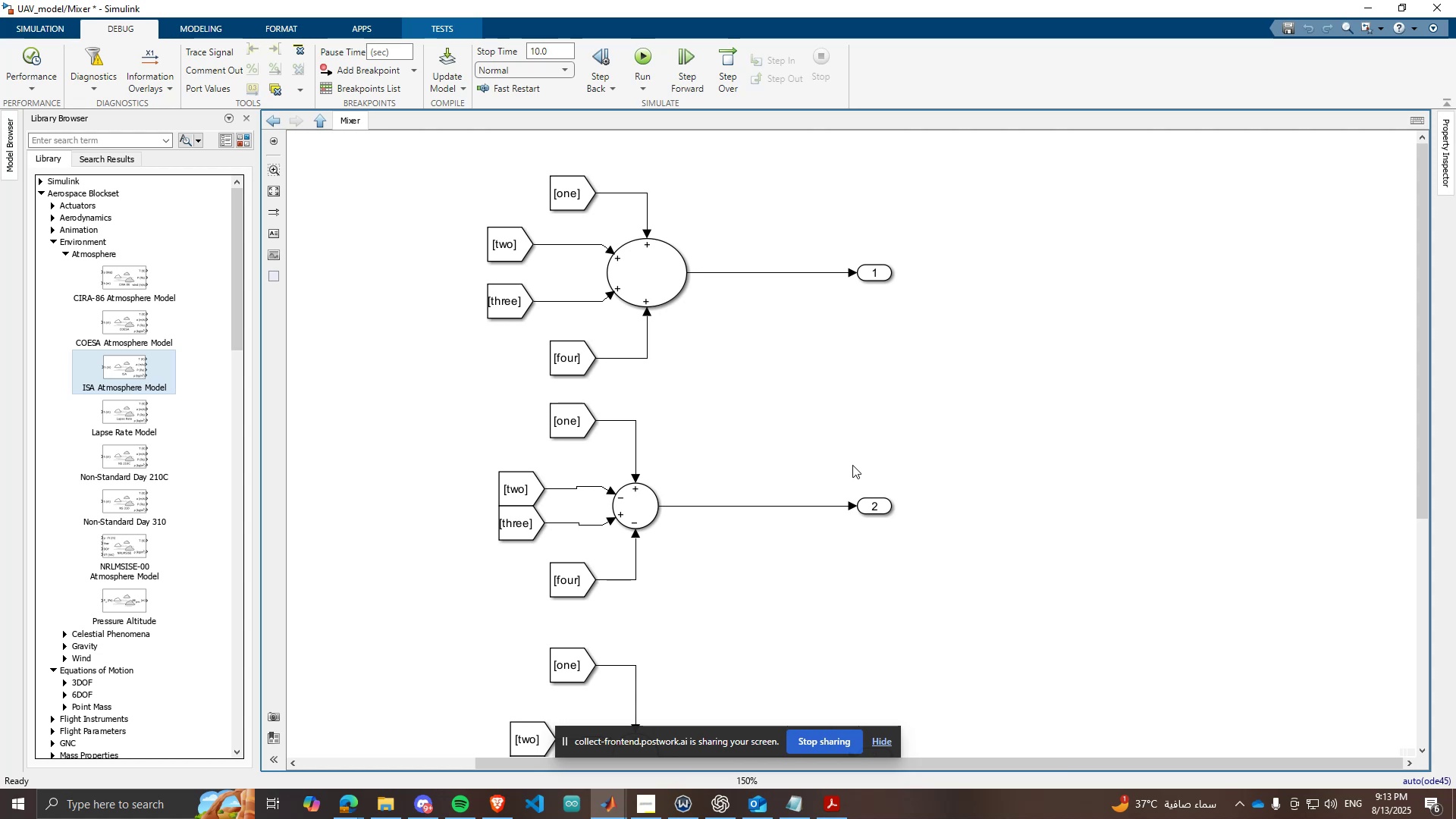 
wait(14.86)
 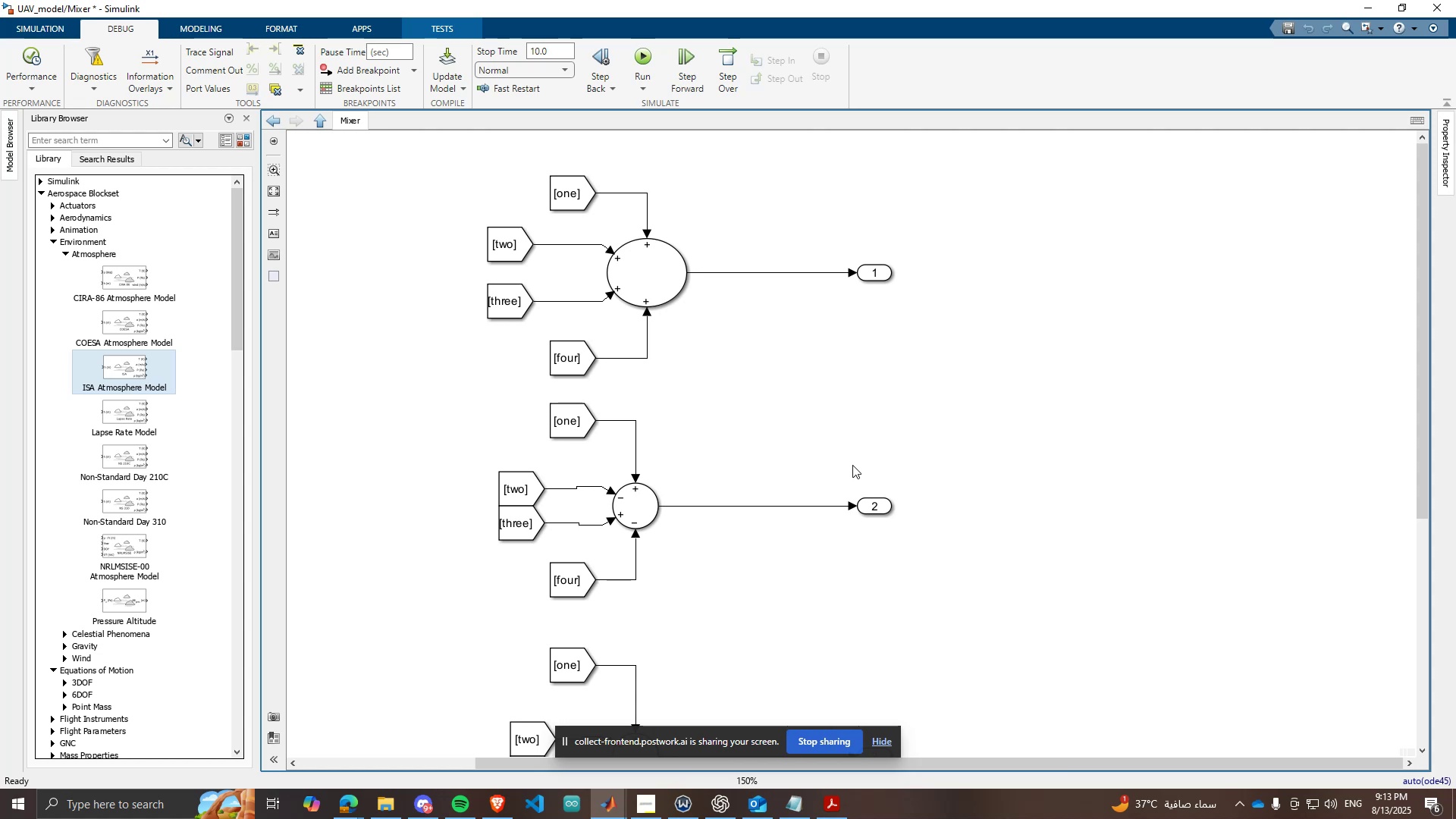 
scroll: coordinate [833, 468], scroll_direction: down, amount: 2.0
 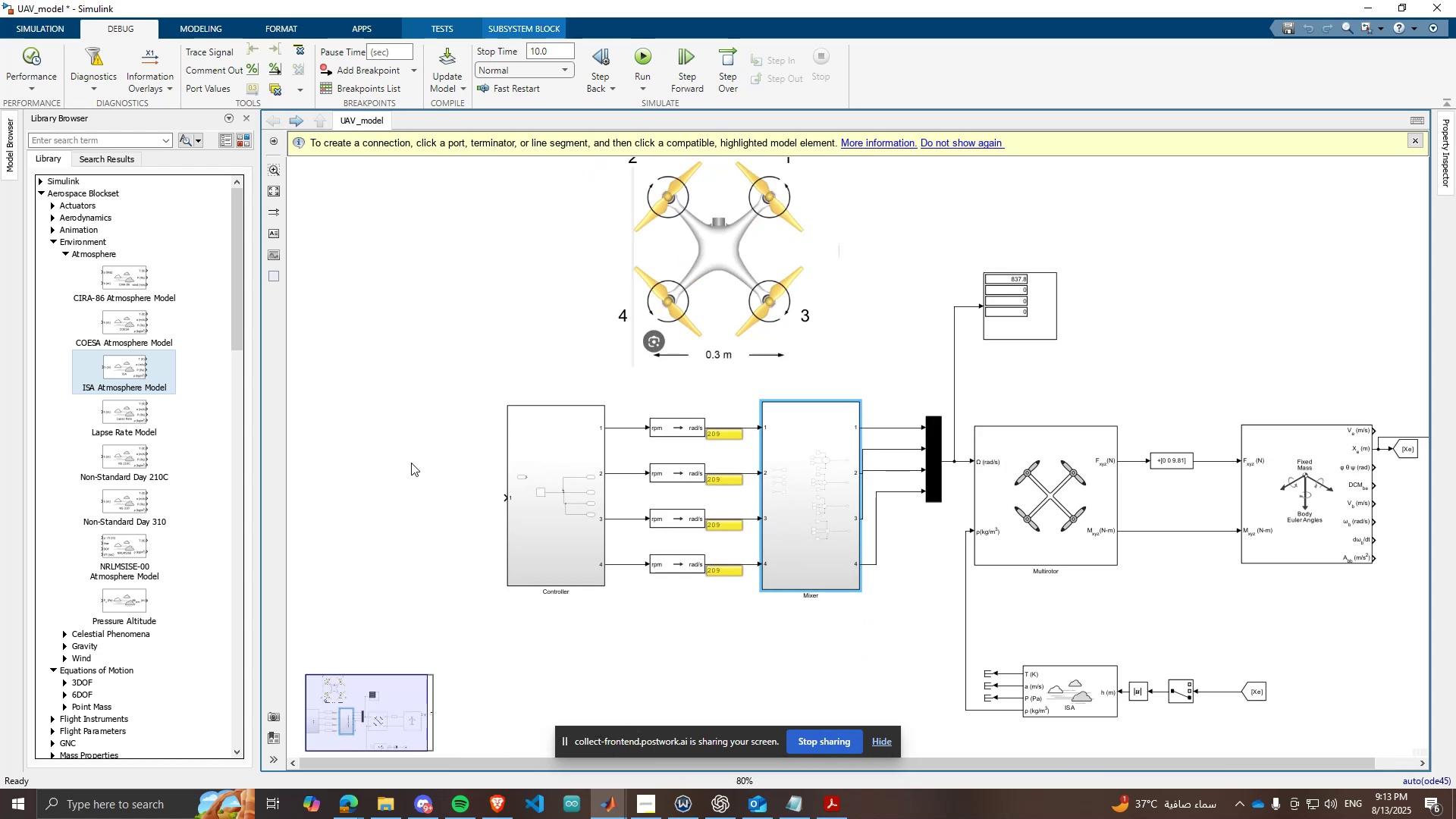 
scroll: coordinate [363, 461], scroll_direction: up, amount: 2.0
 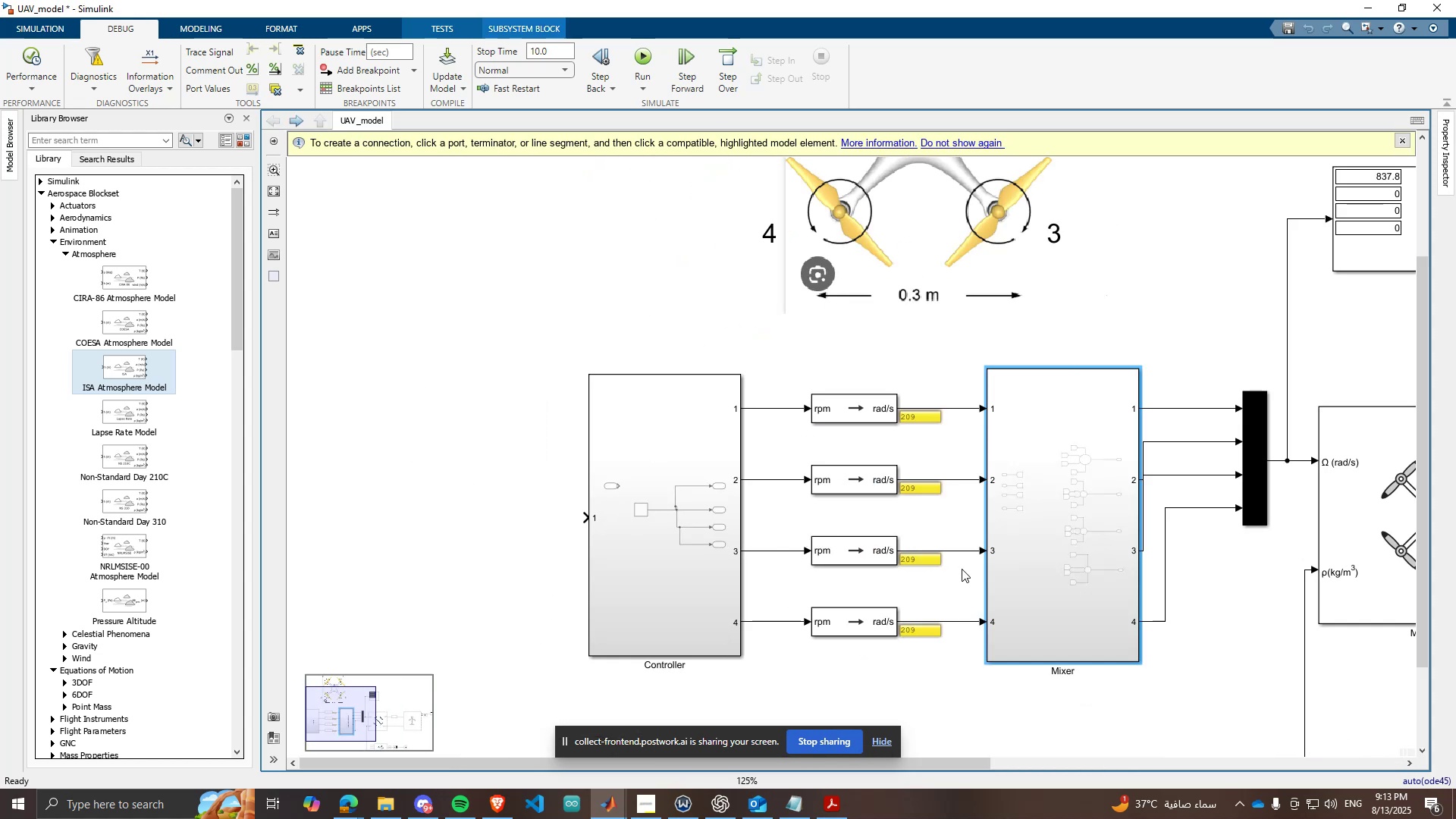 
left_click([1049, 579])
 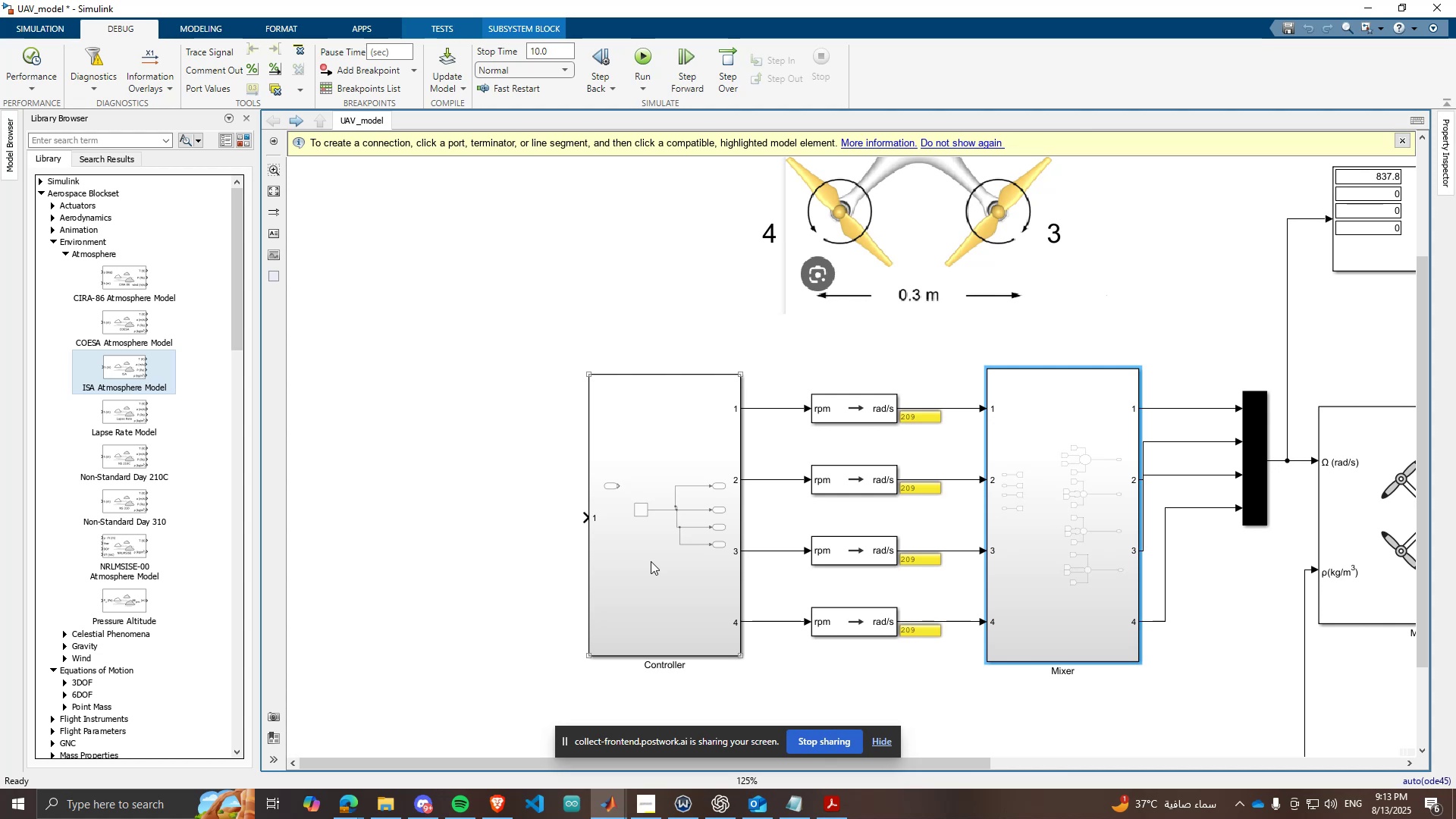 
wait(18.99)
 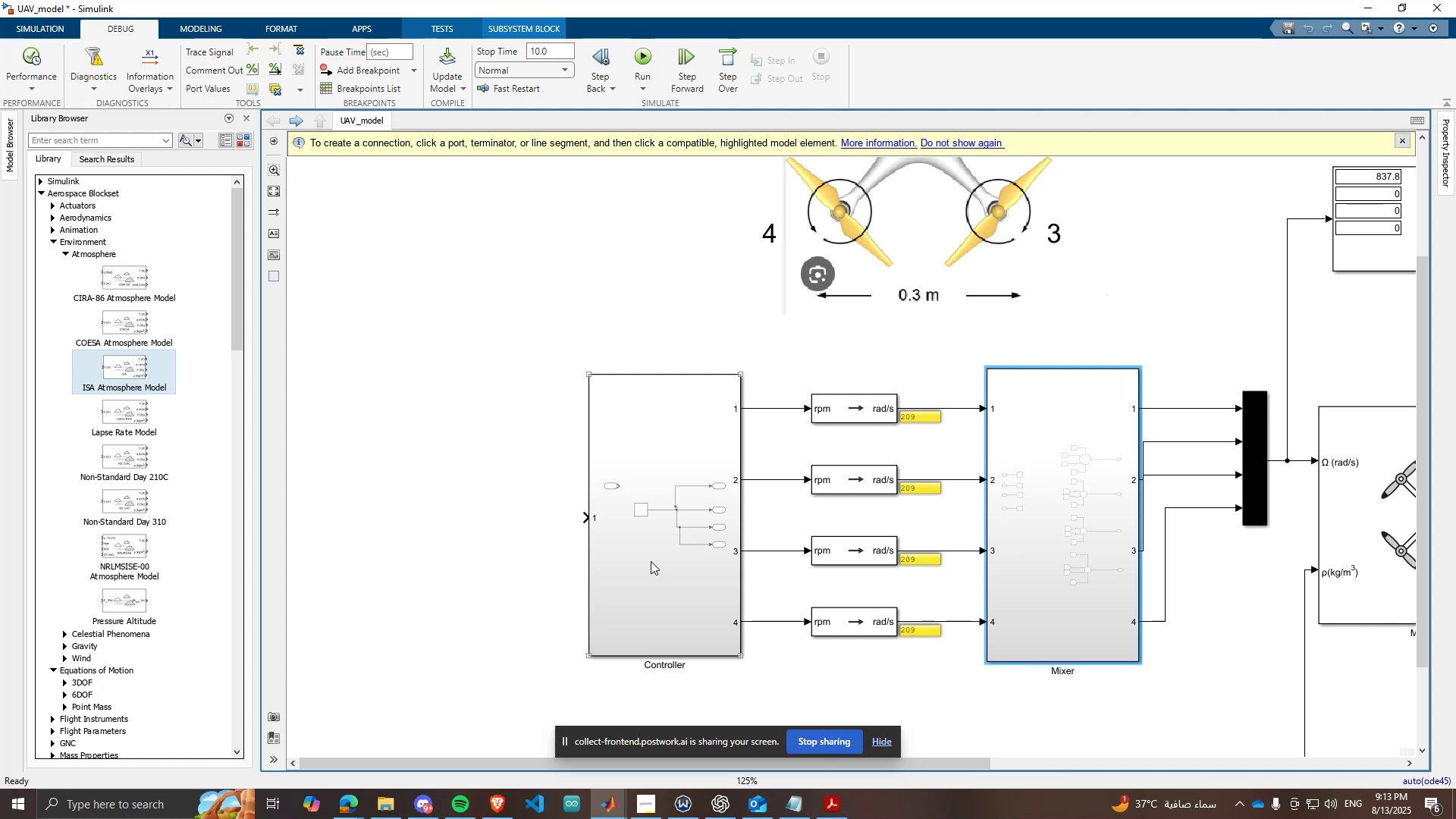 
left_click([1264, 0])
 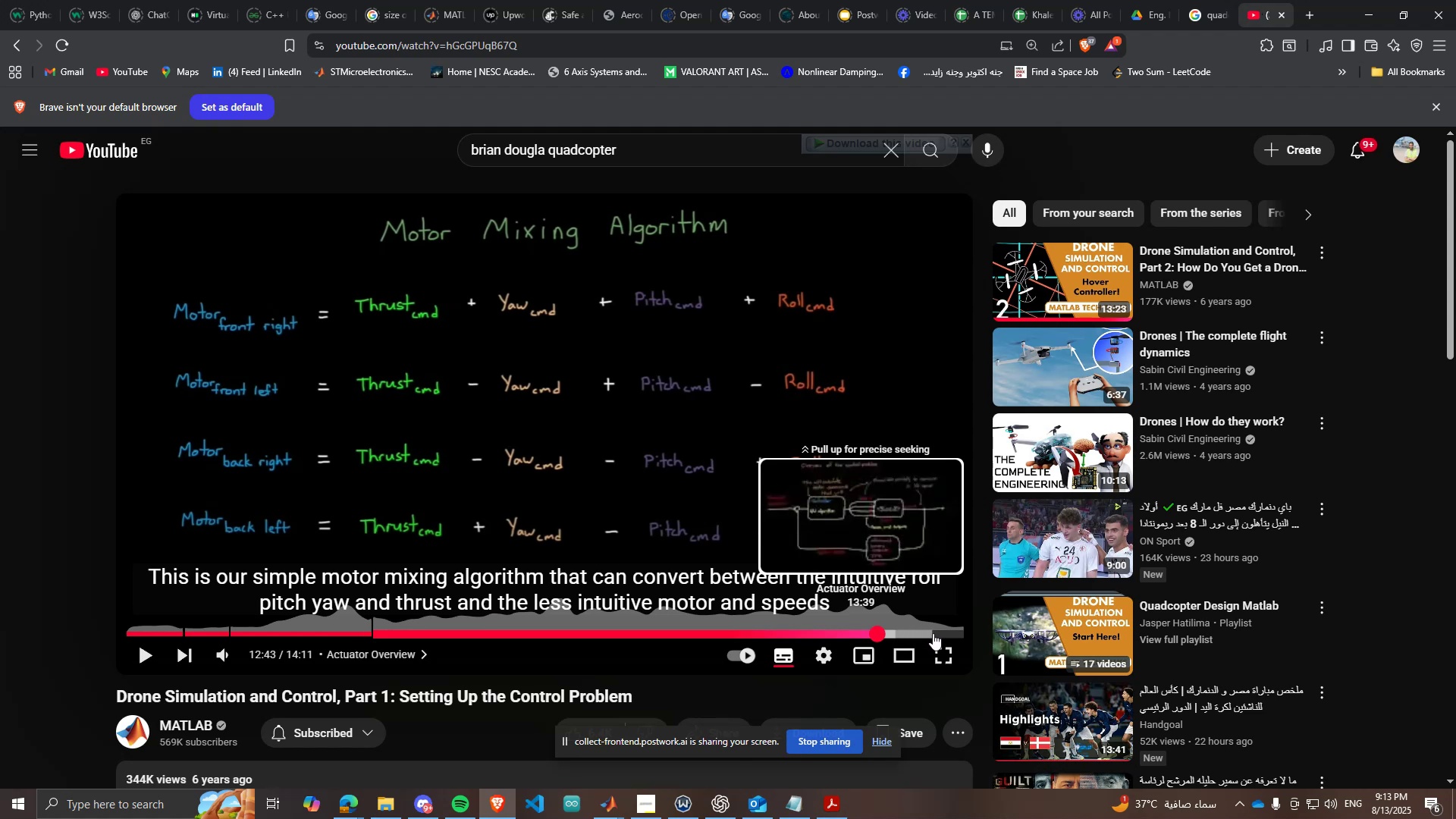 
left_click([925, 634])
 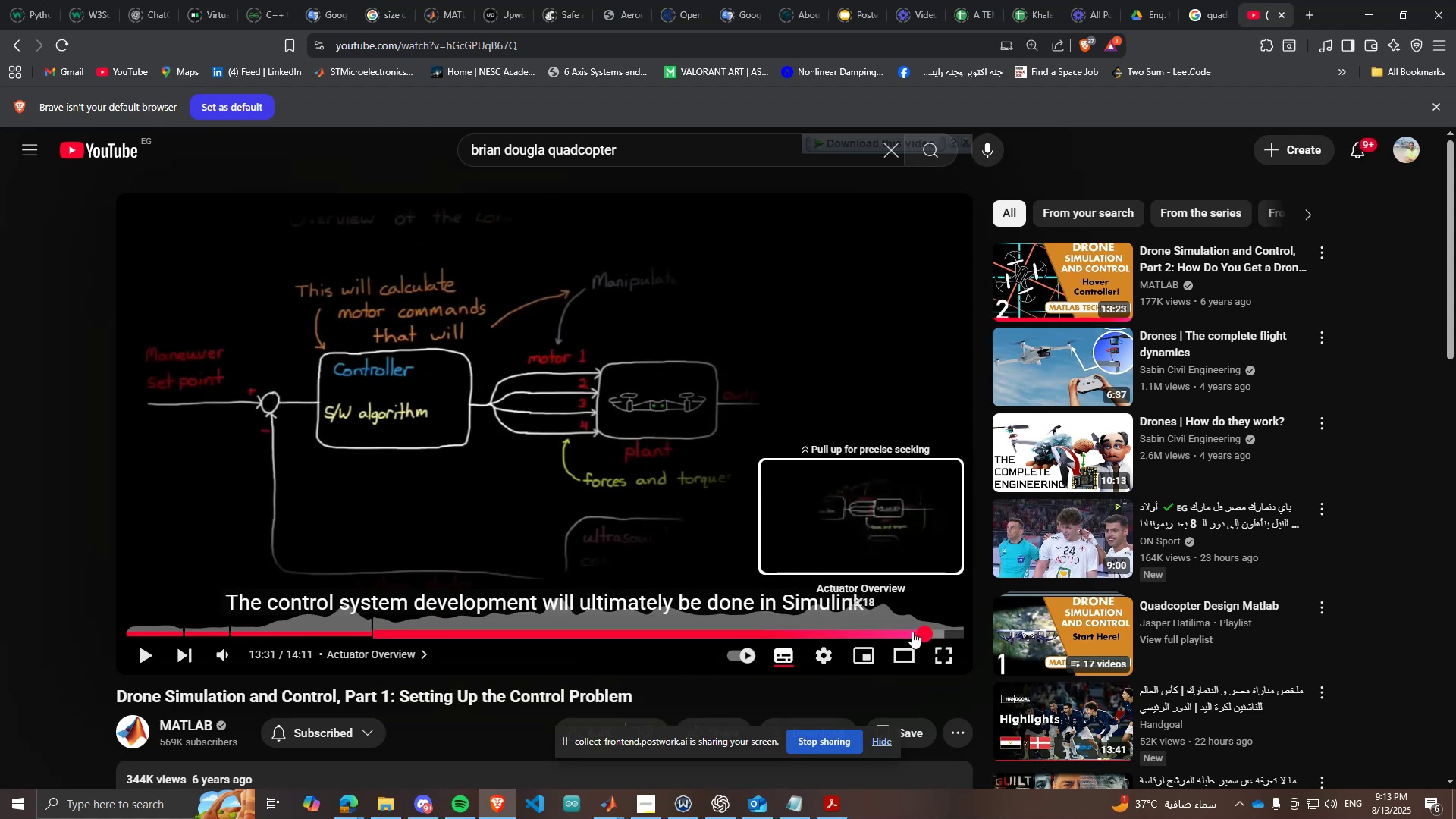 
wait(5.82)
 